 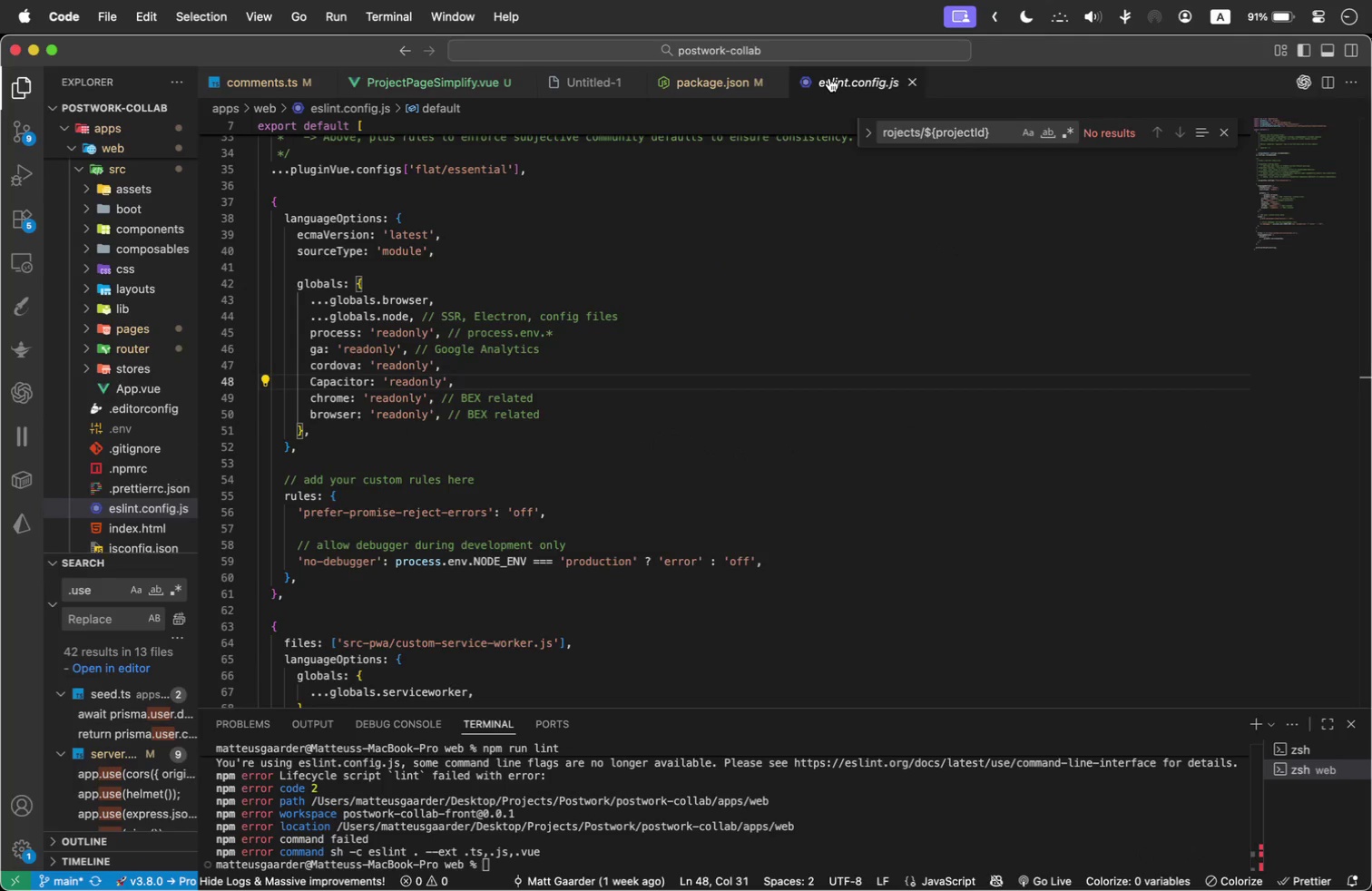 
double_click([905, 122])
 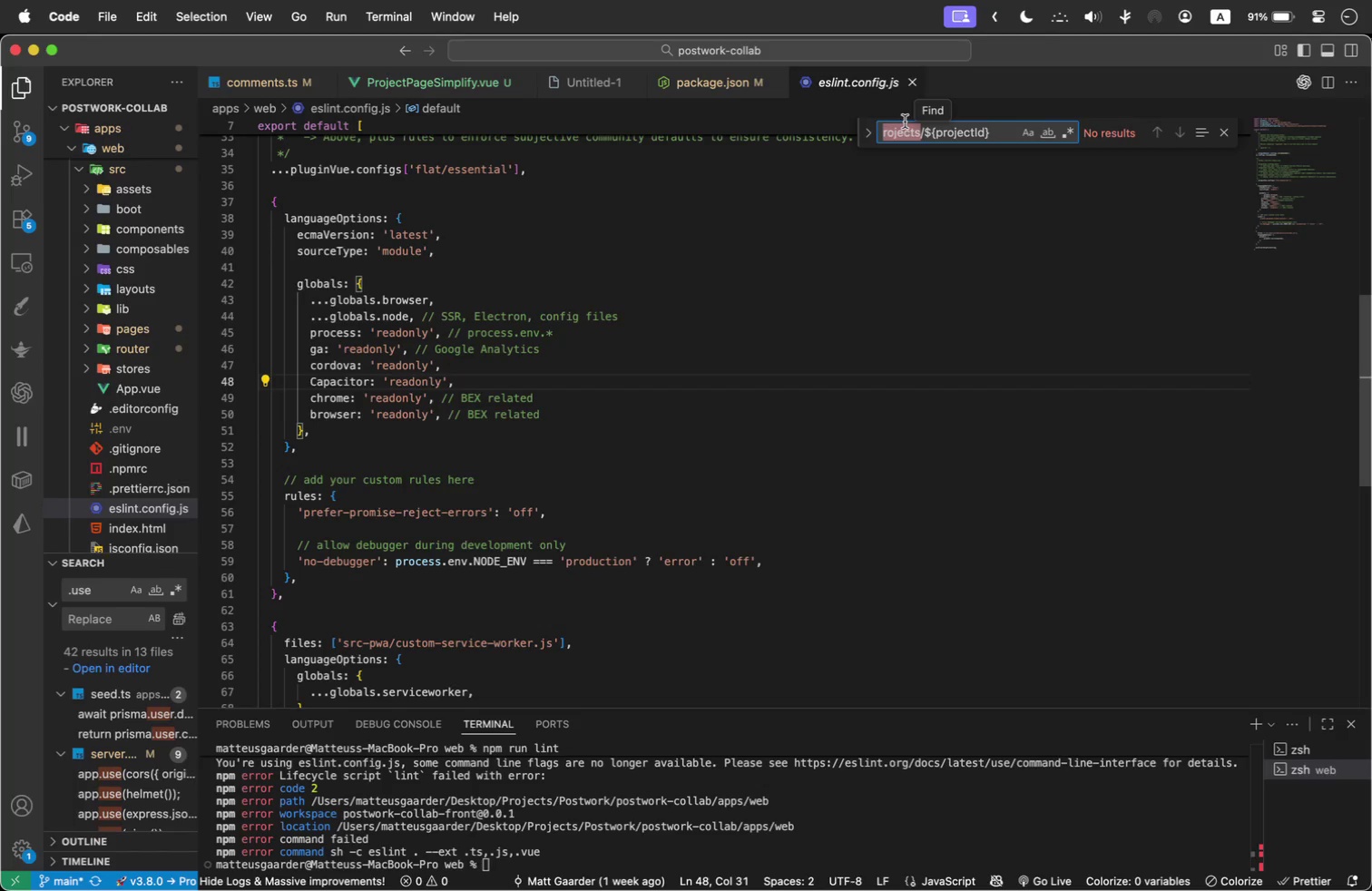 
key(Shift+Backspace)
 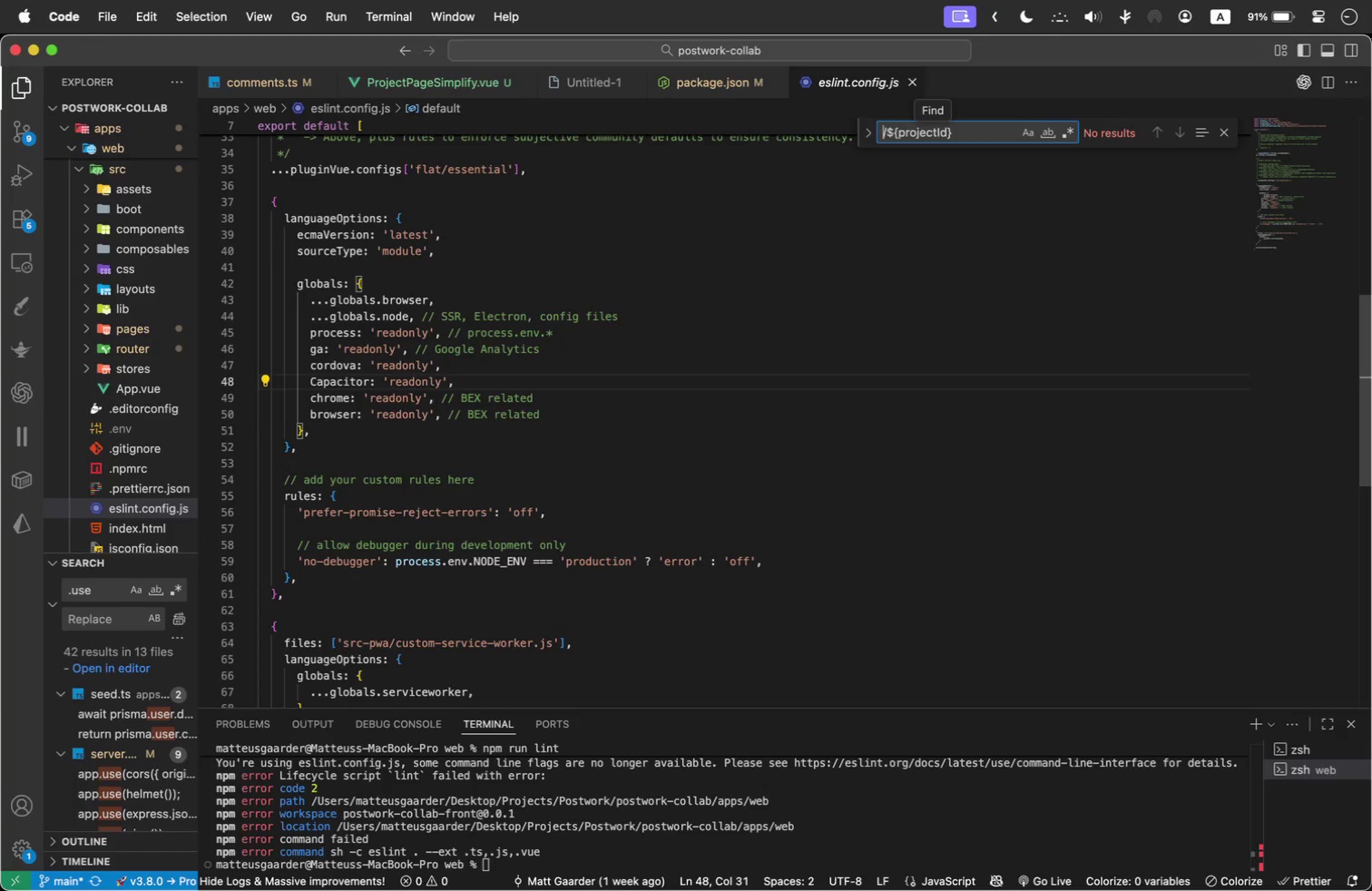 
hold_key(key=ArrowRight, duration=1.52)
 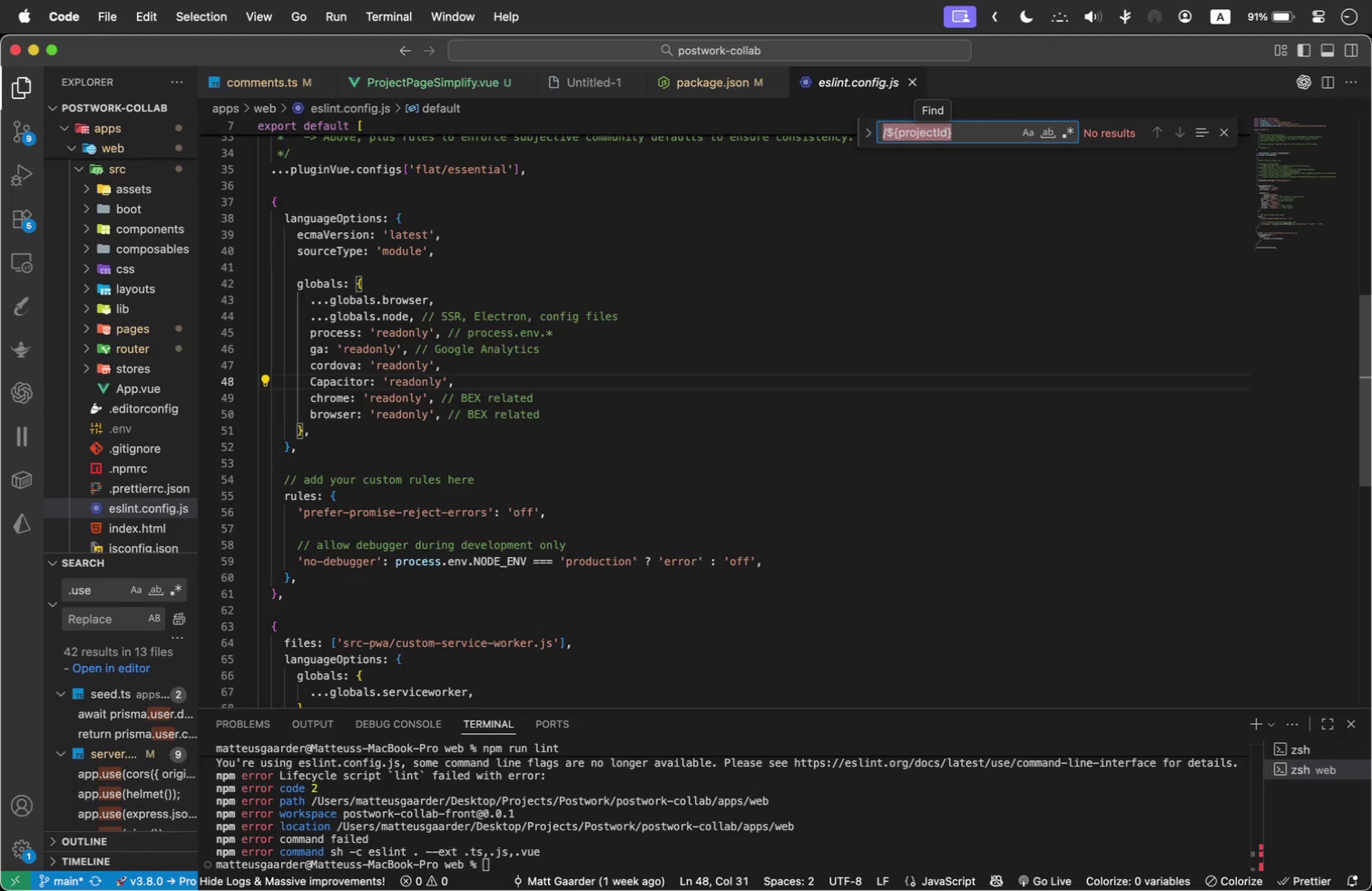 
key(Shift+ArrowRight)
 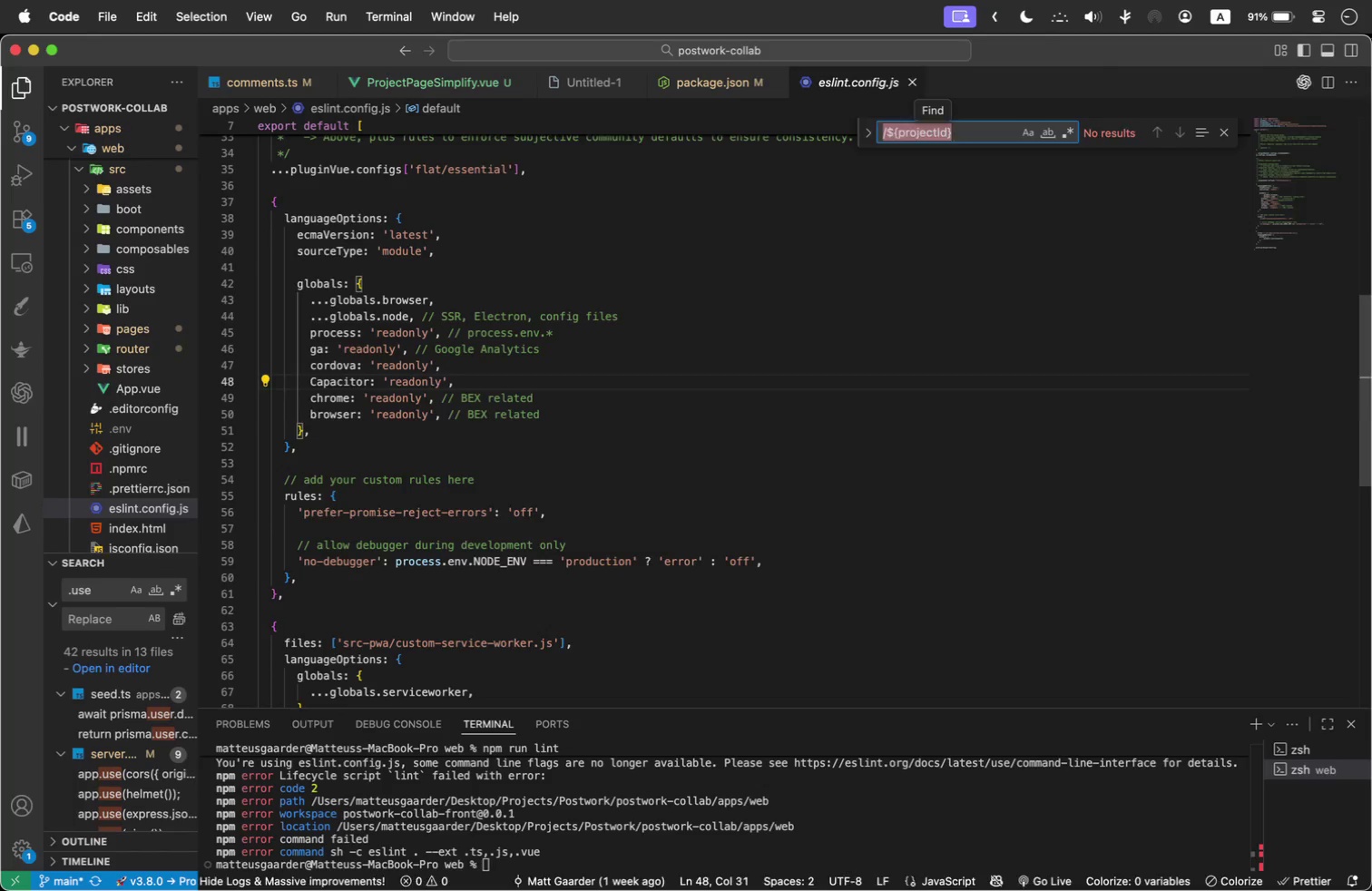 
type(PAR)
 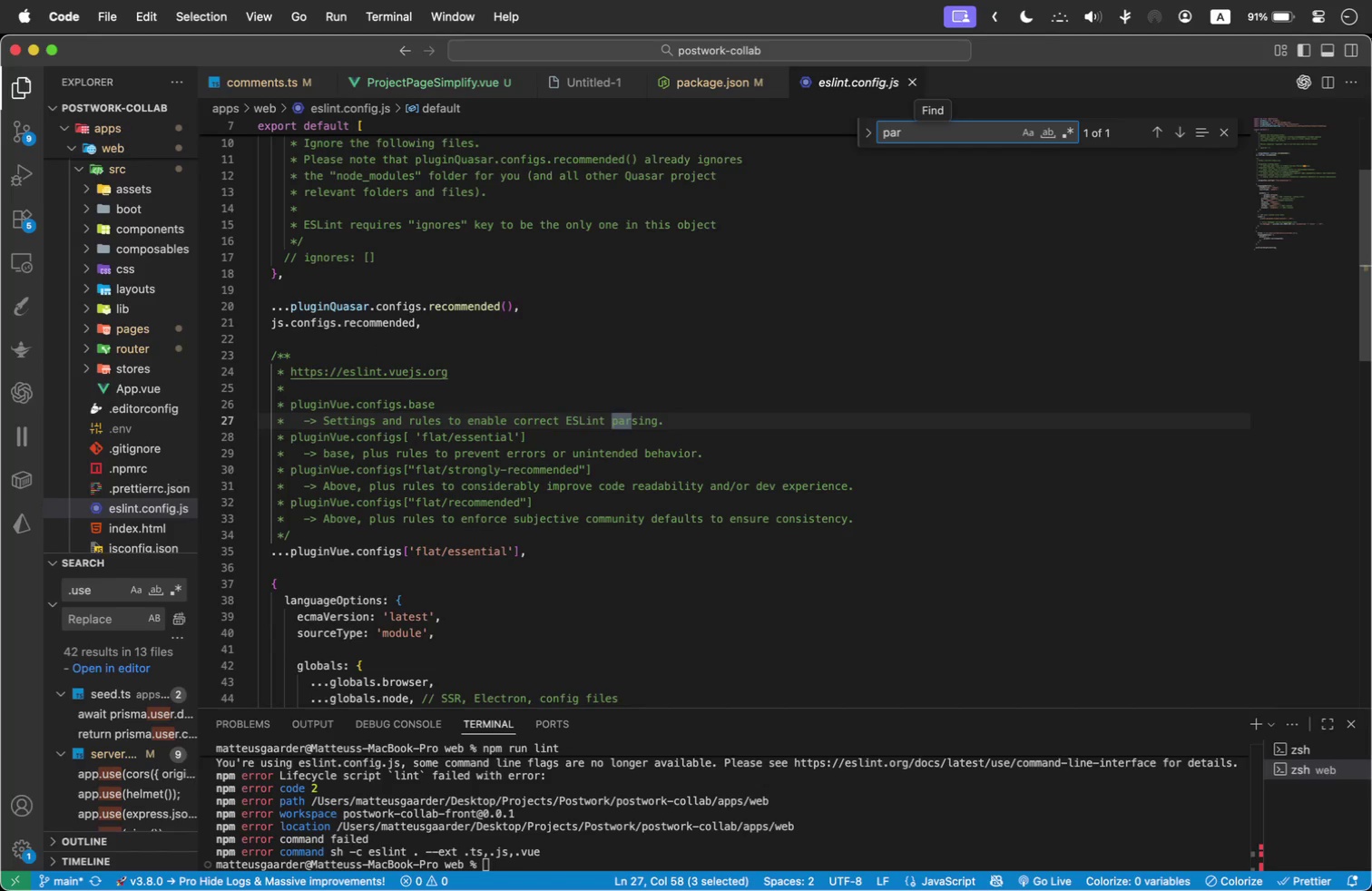 
key(Meta+Shift+Tab)
 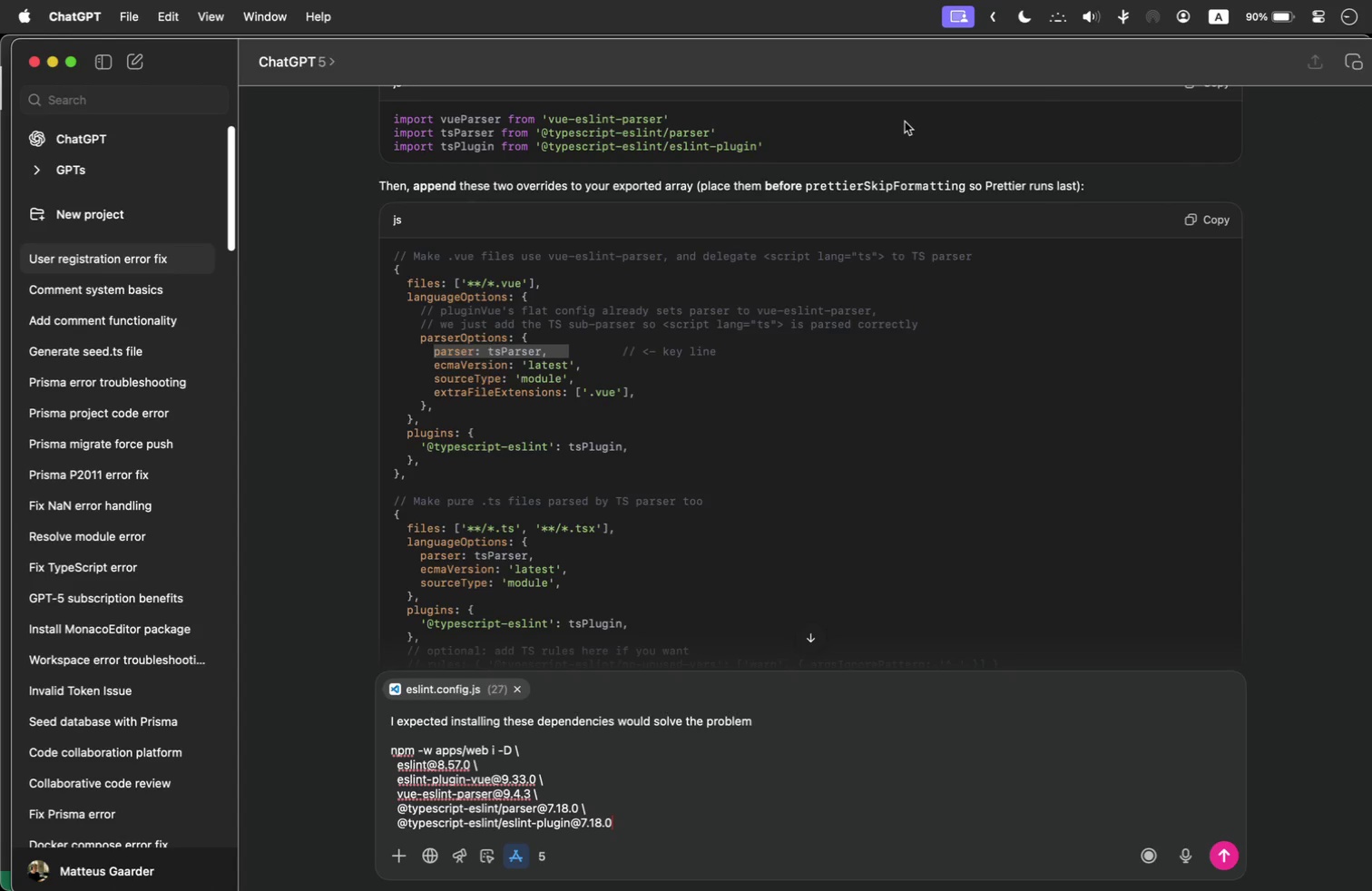 
key(Meta+Shift+Tab)
 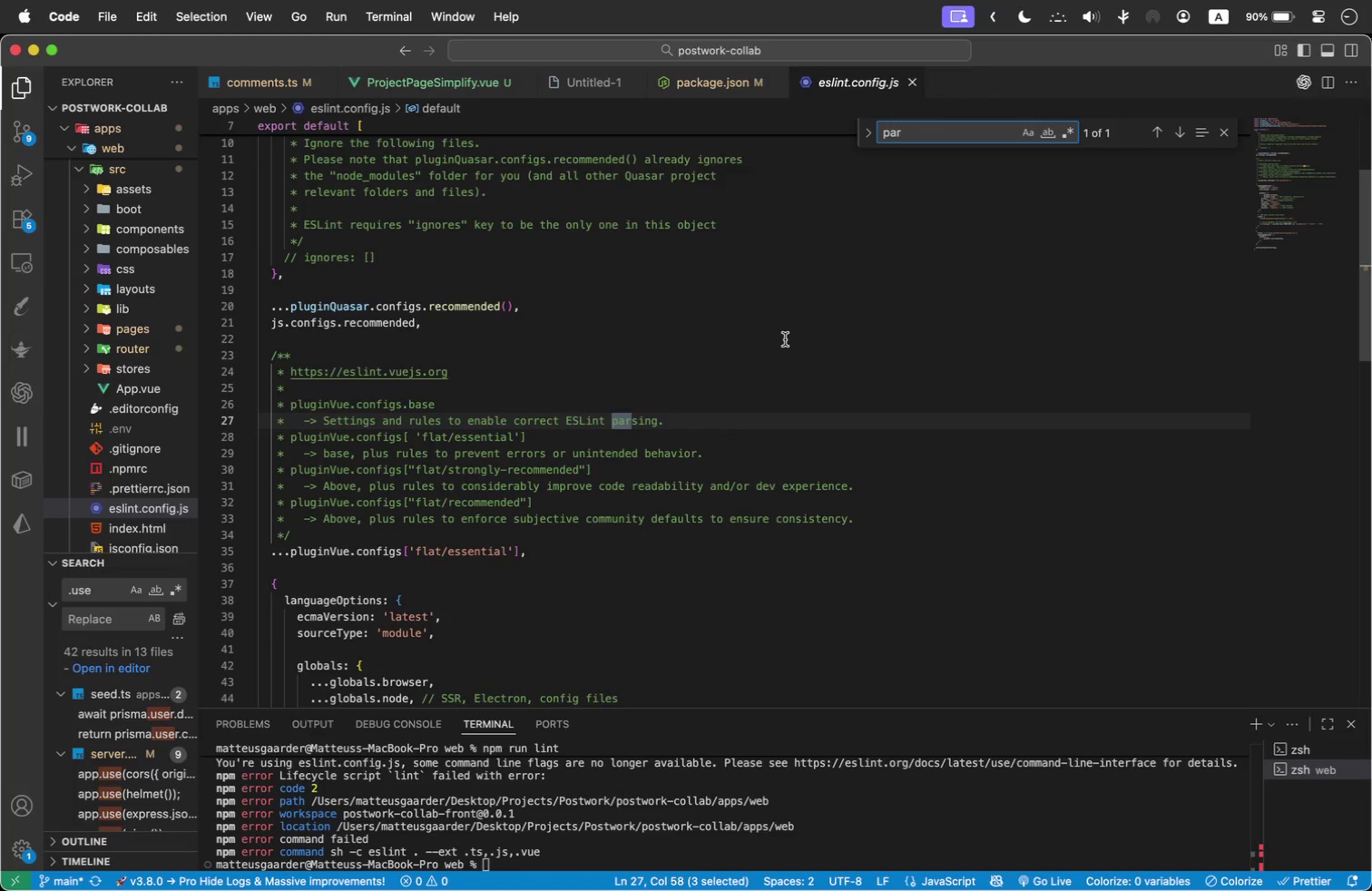 
scroll: coordinate [758, 481], scroll_direction: up, amount: 4.0
 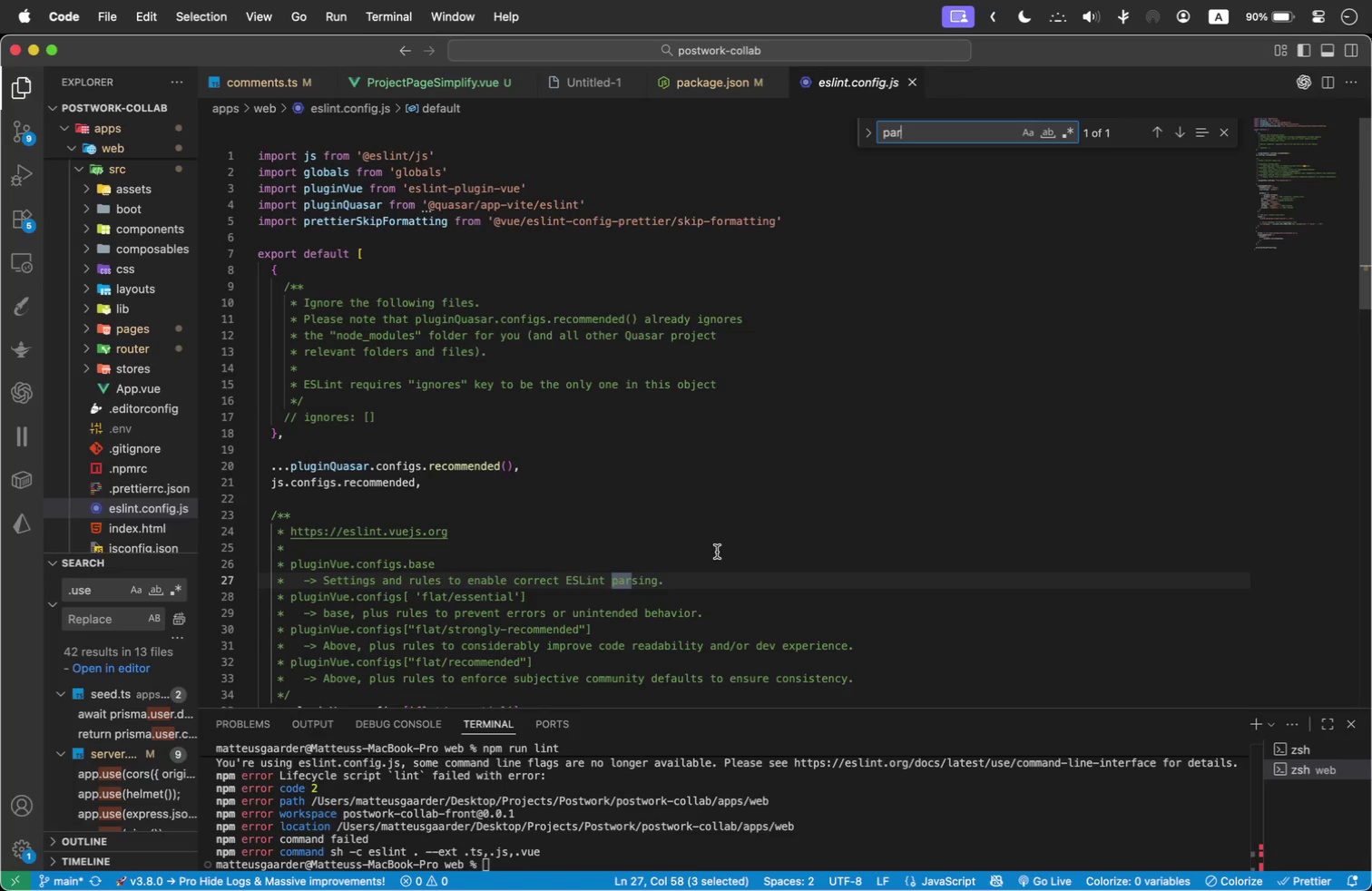 
scroll: coordinate [717, 552], scroll_direction: down, amount: 4.0
 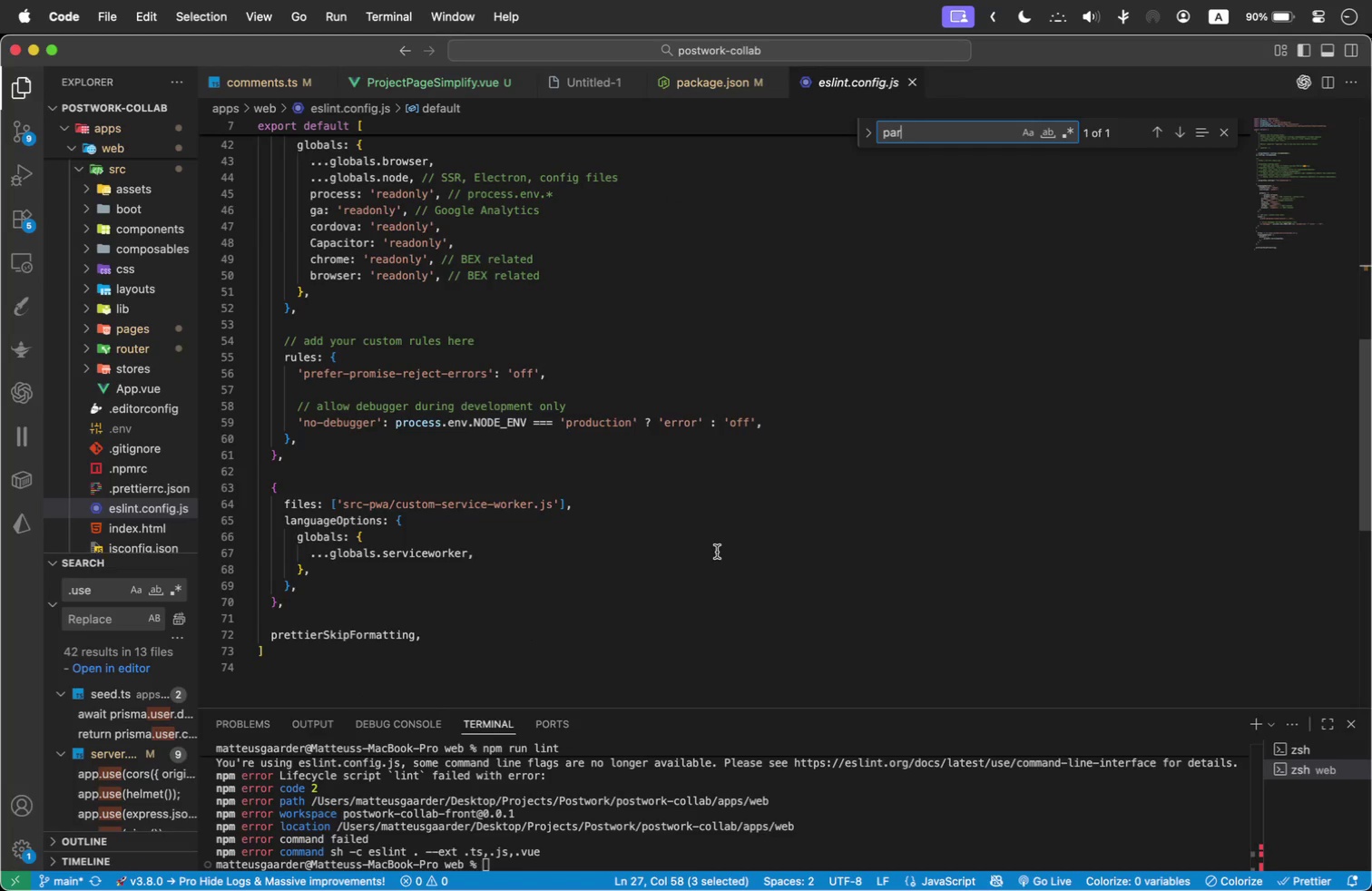 
key(Meta+Shift+Tab)
 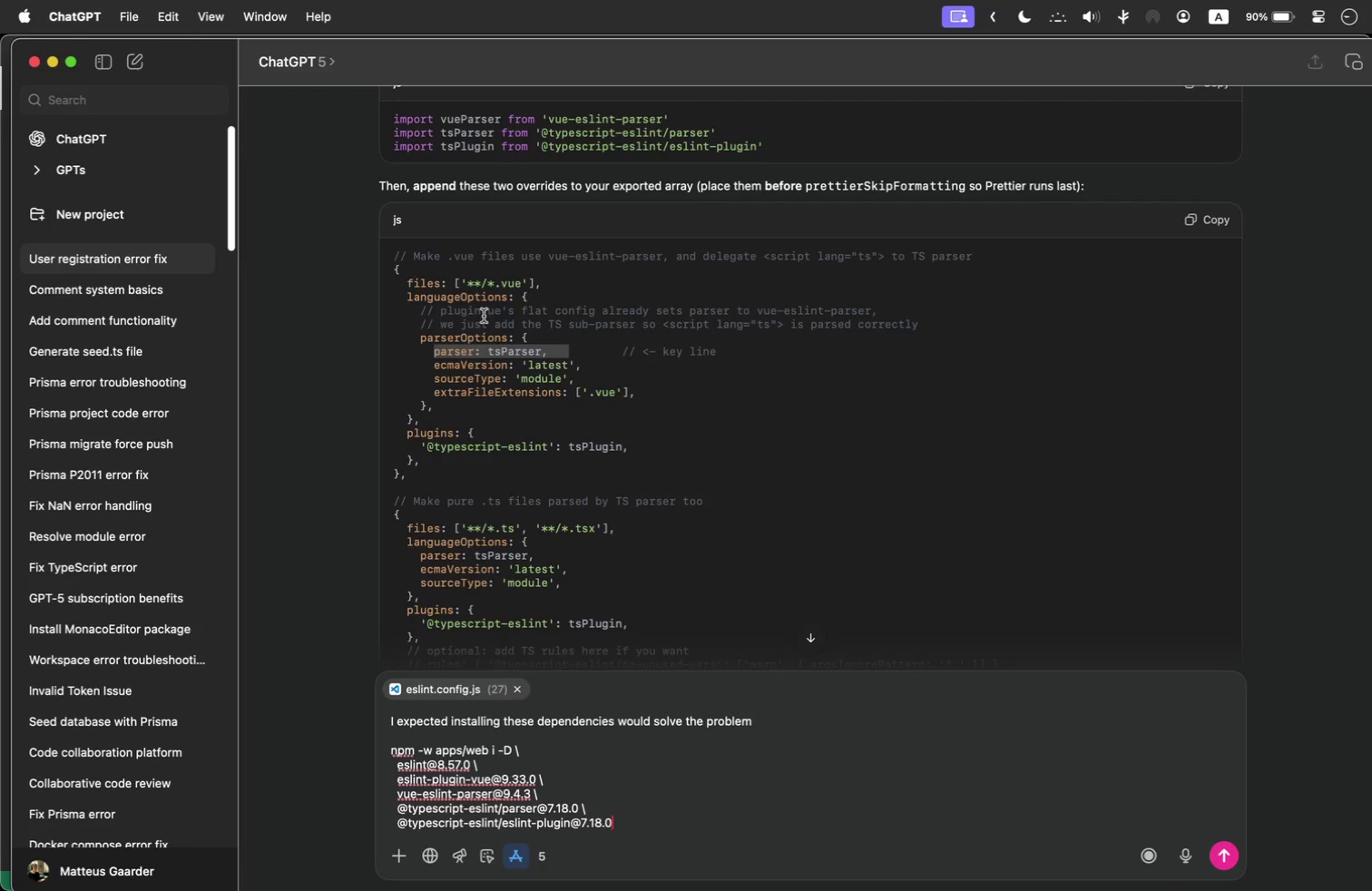 
wait(6.16)
 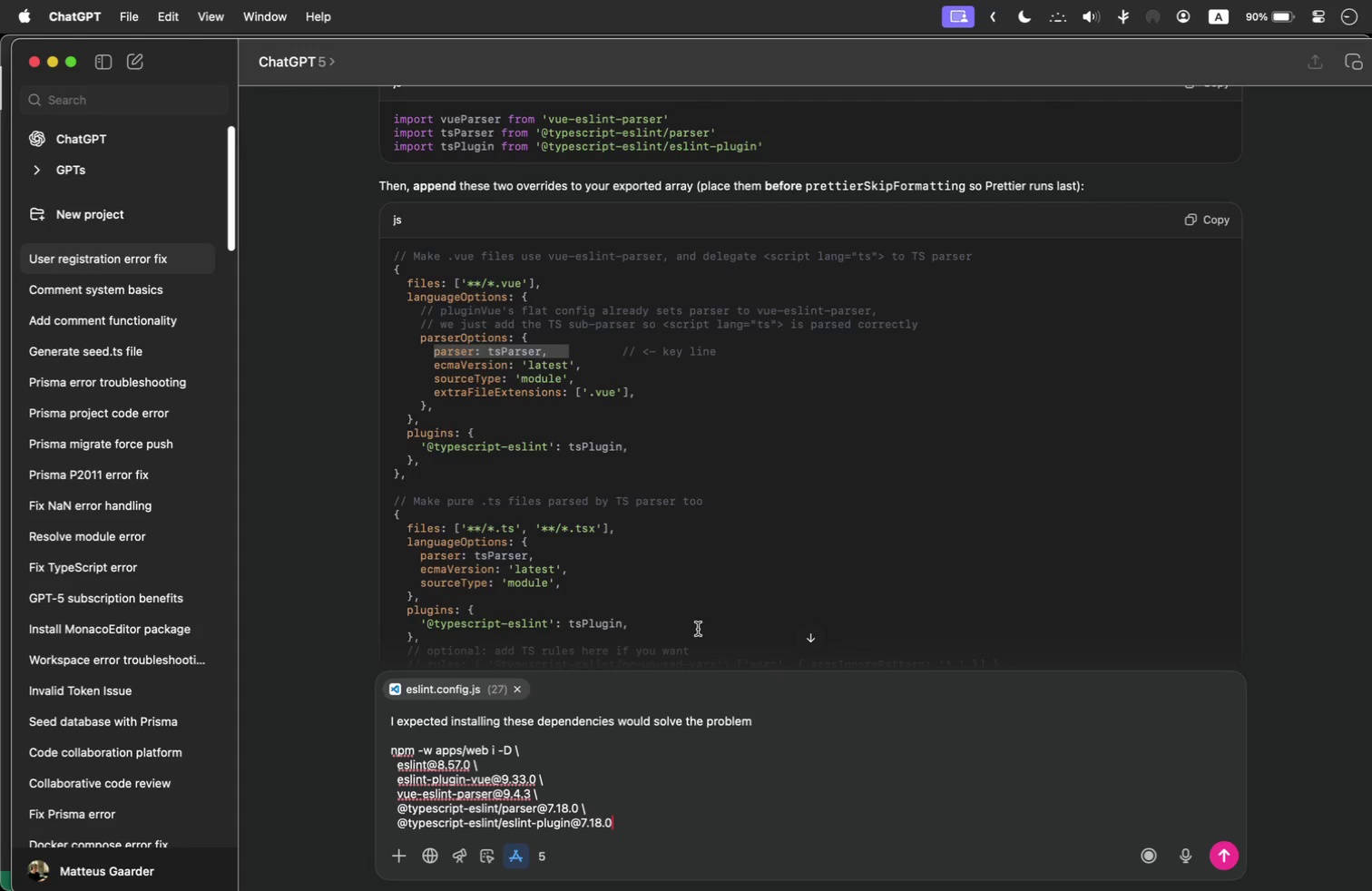 
left_click_drag(start_coordinate=[393, 266], to_coordinate=[537, 571])
 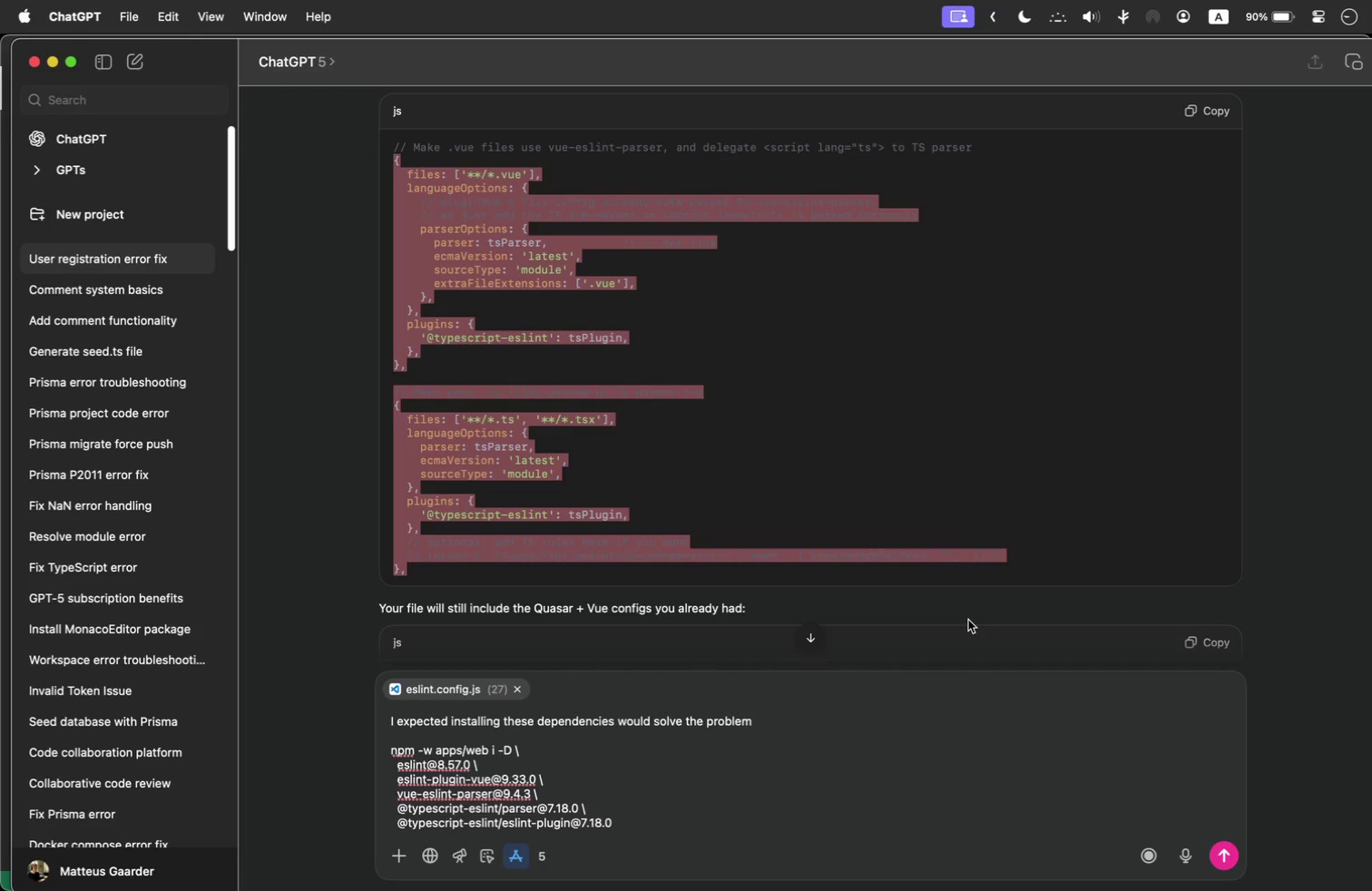 
scroll: coordinate [570, 508], scroll_direction: down, amount: 4.0
 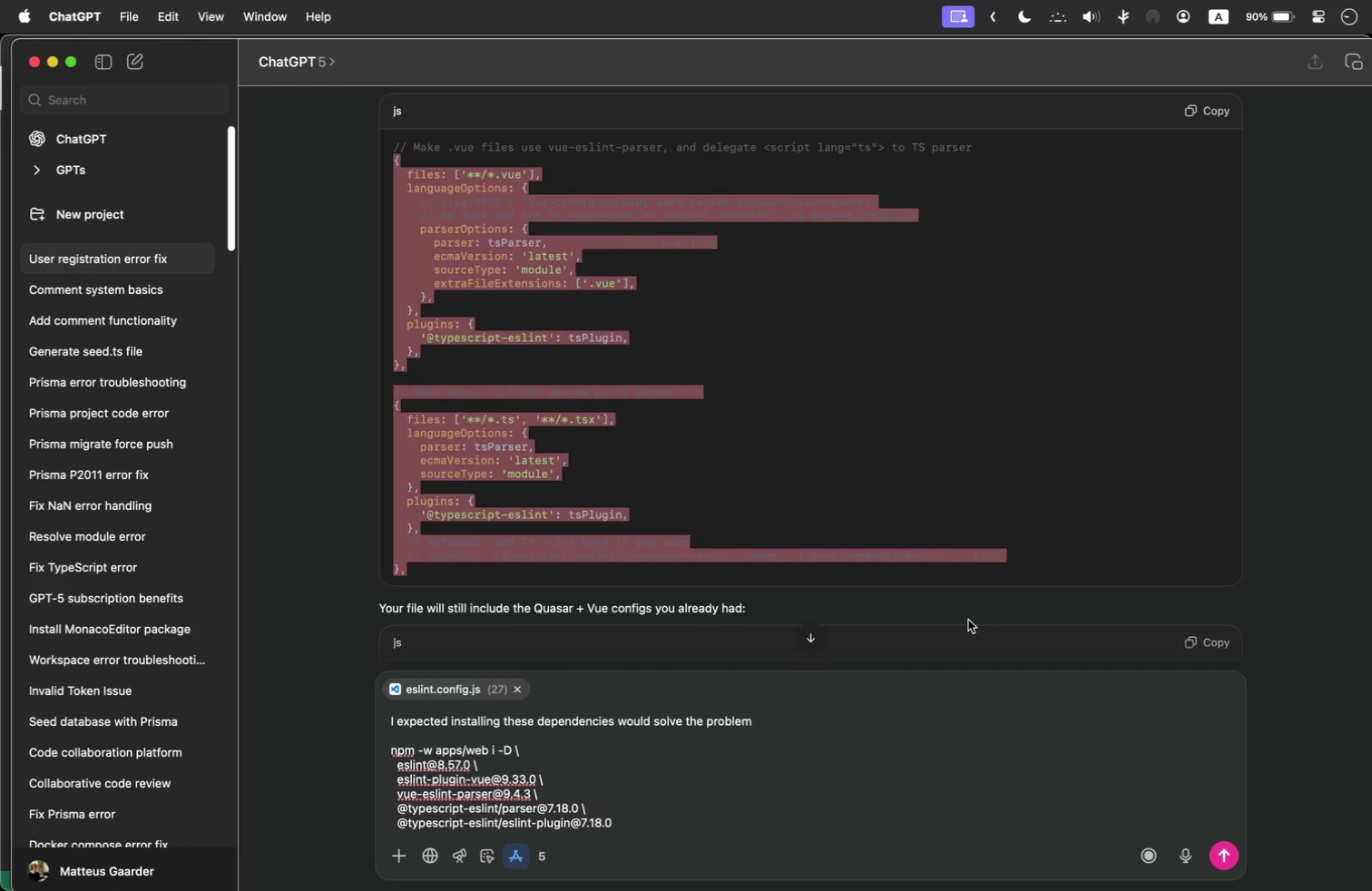 
key(Meta+Shift+C)
 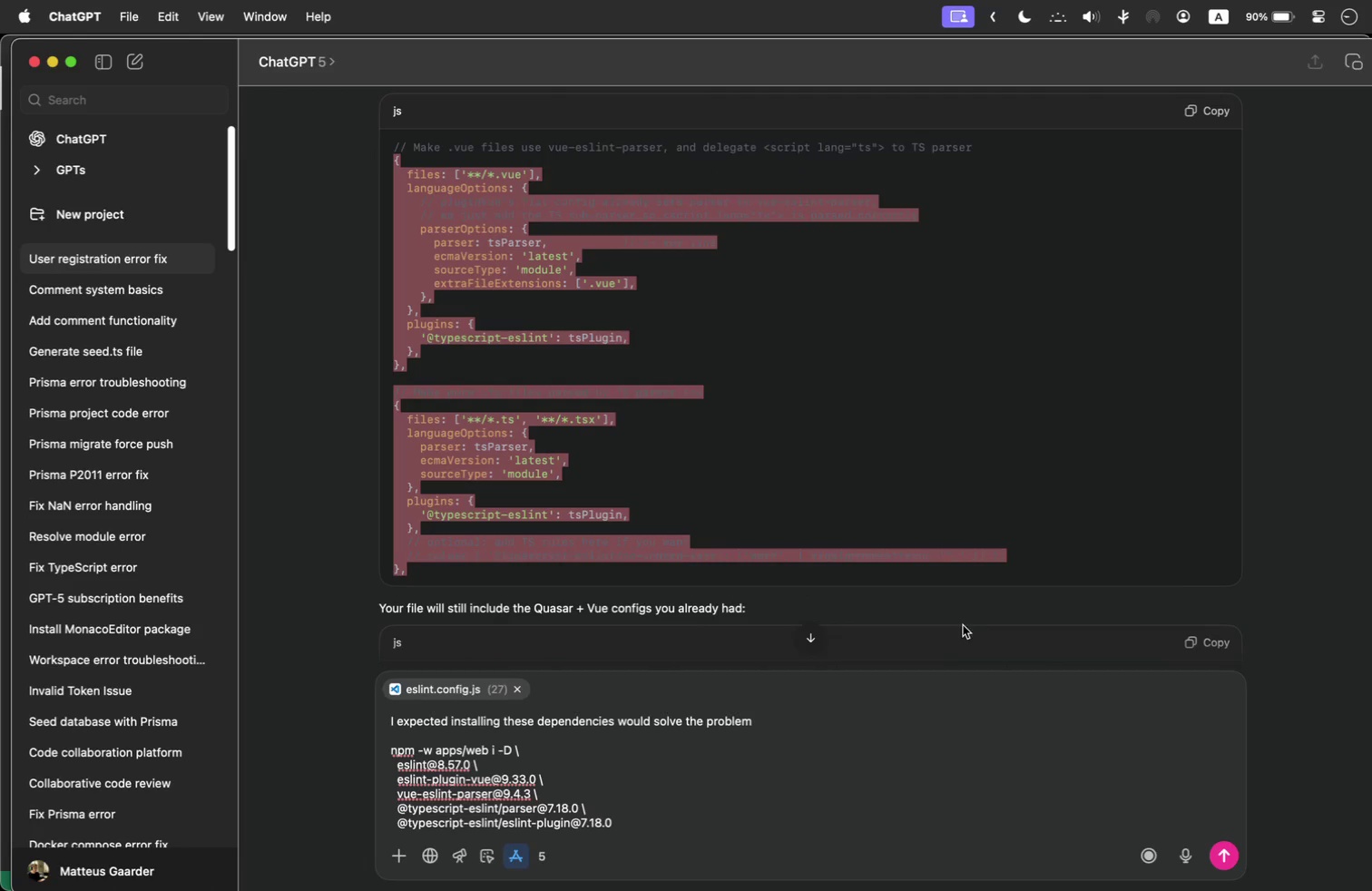 
key(Meta+Shift+Tab)
 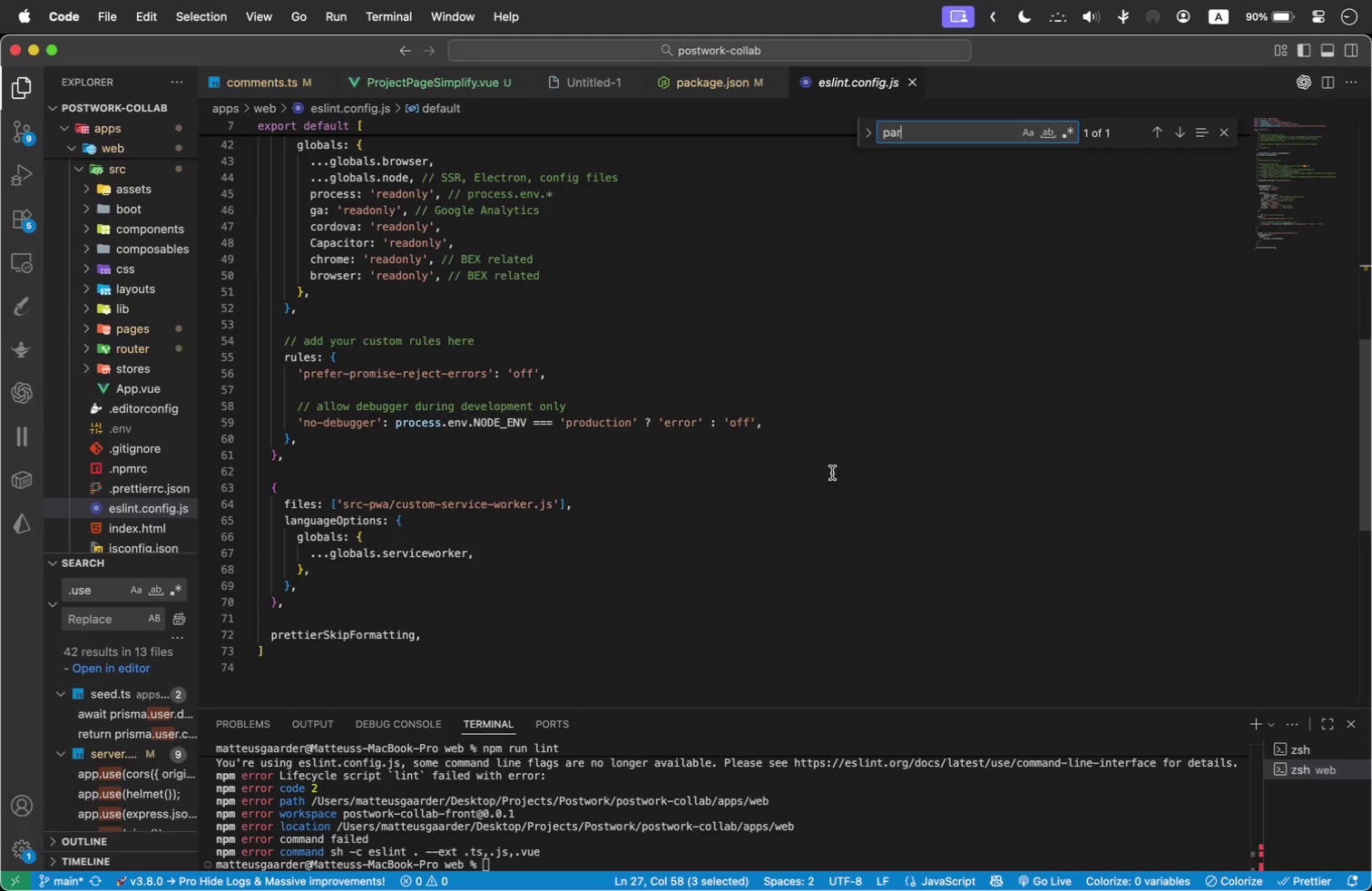 
scroll: coordinate [548, 418], scroll_direction: up, amount: 2.0
 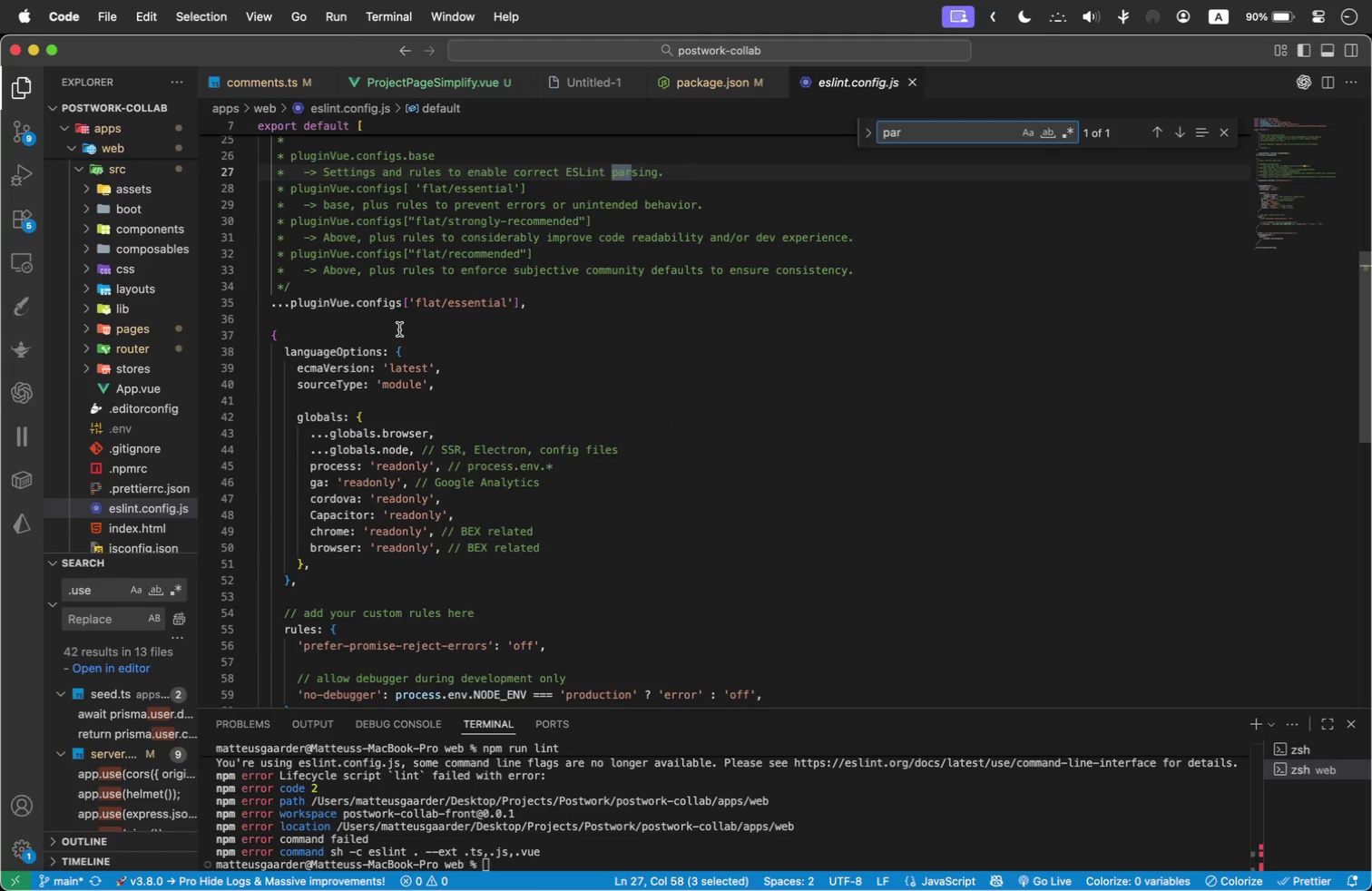 
scroll: coordinate [435, 547], scroll_direction: down, amount: 2.0
 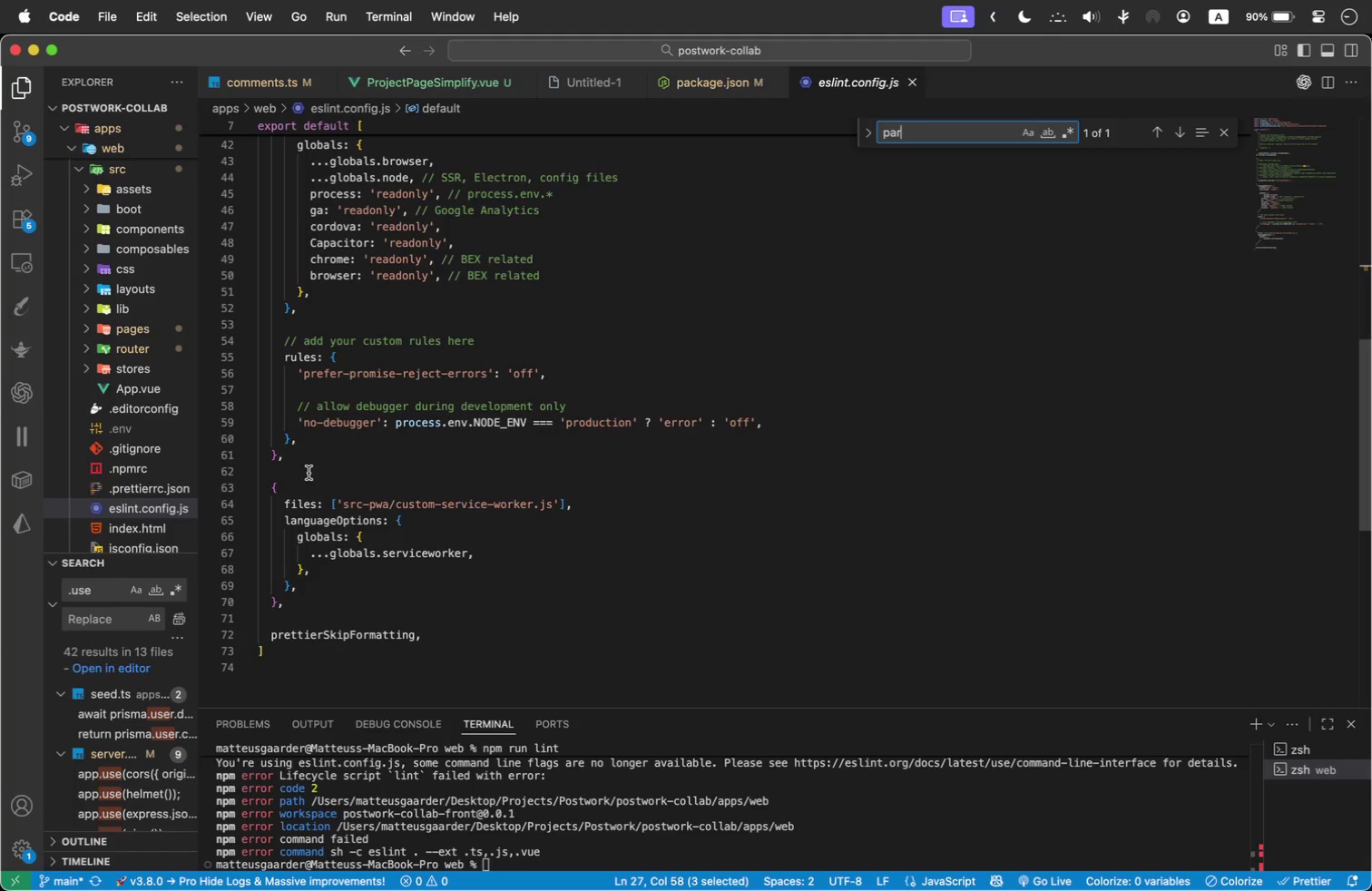 
left_click([317, 457])
 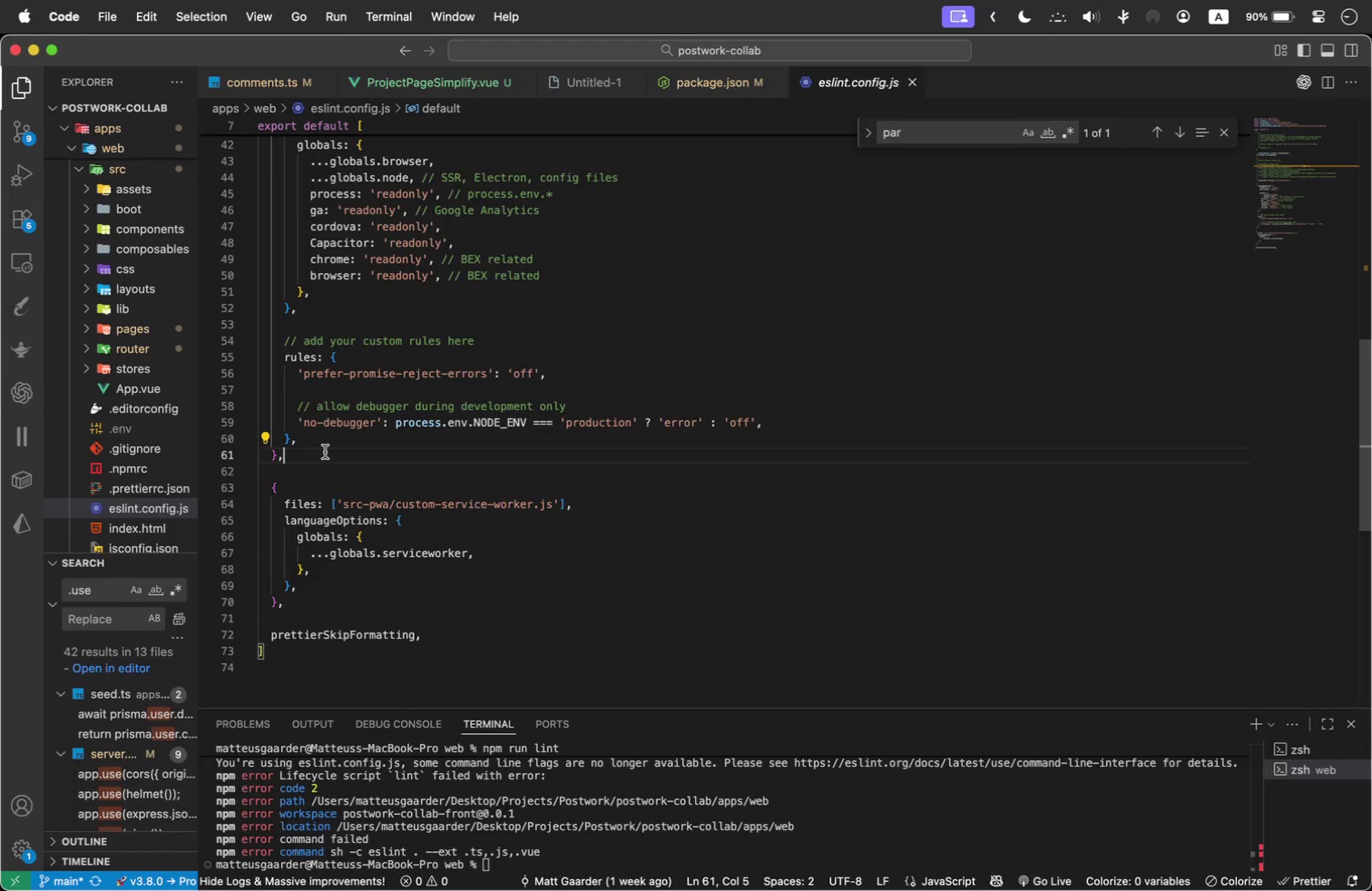 
key(Shift+Enter)
 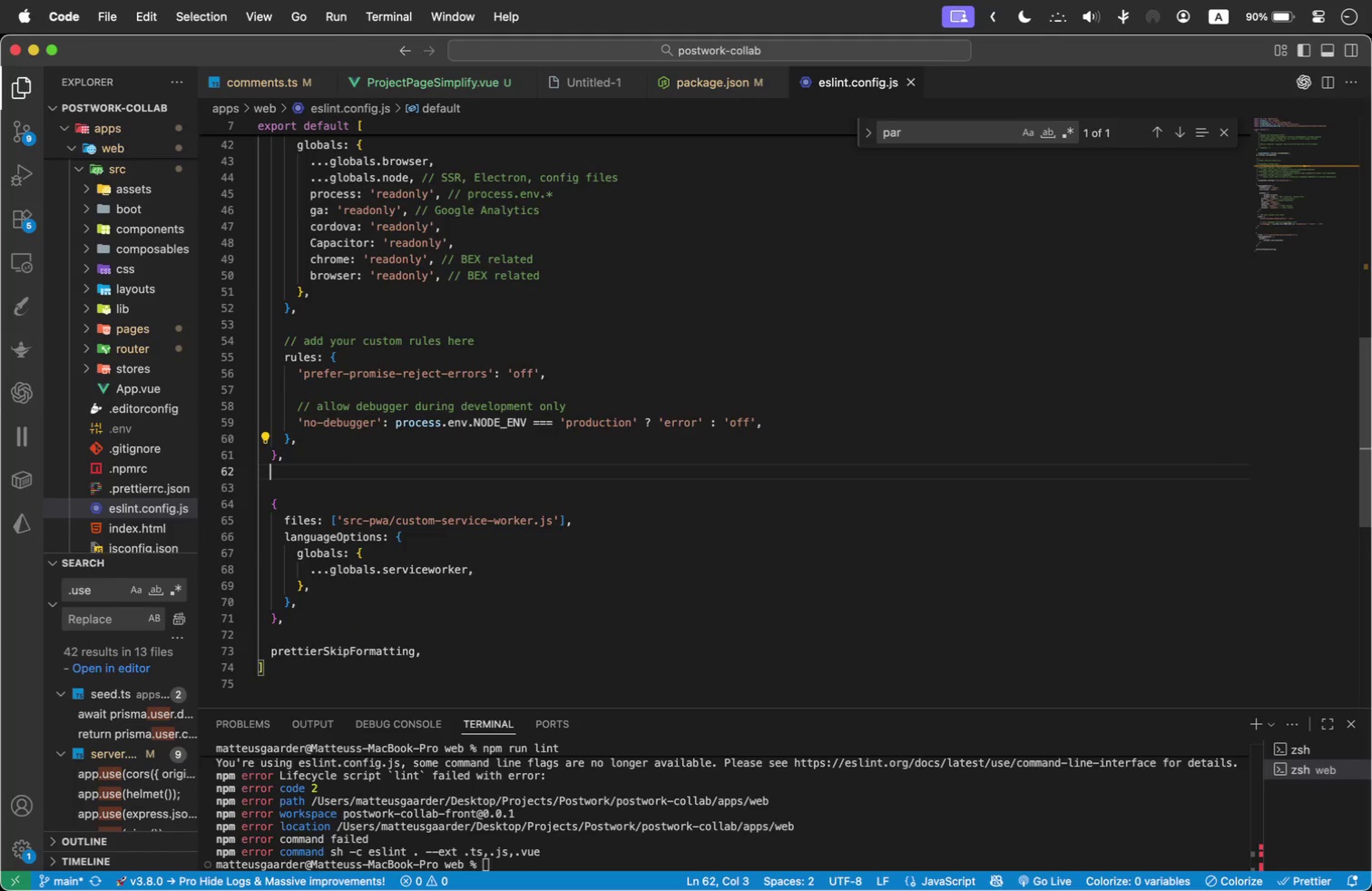 
key(Meta+Shift+V)
 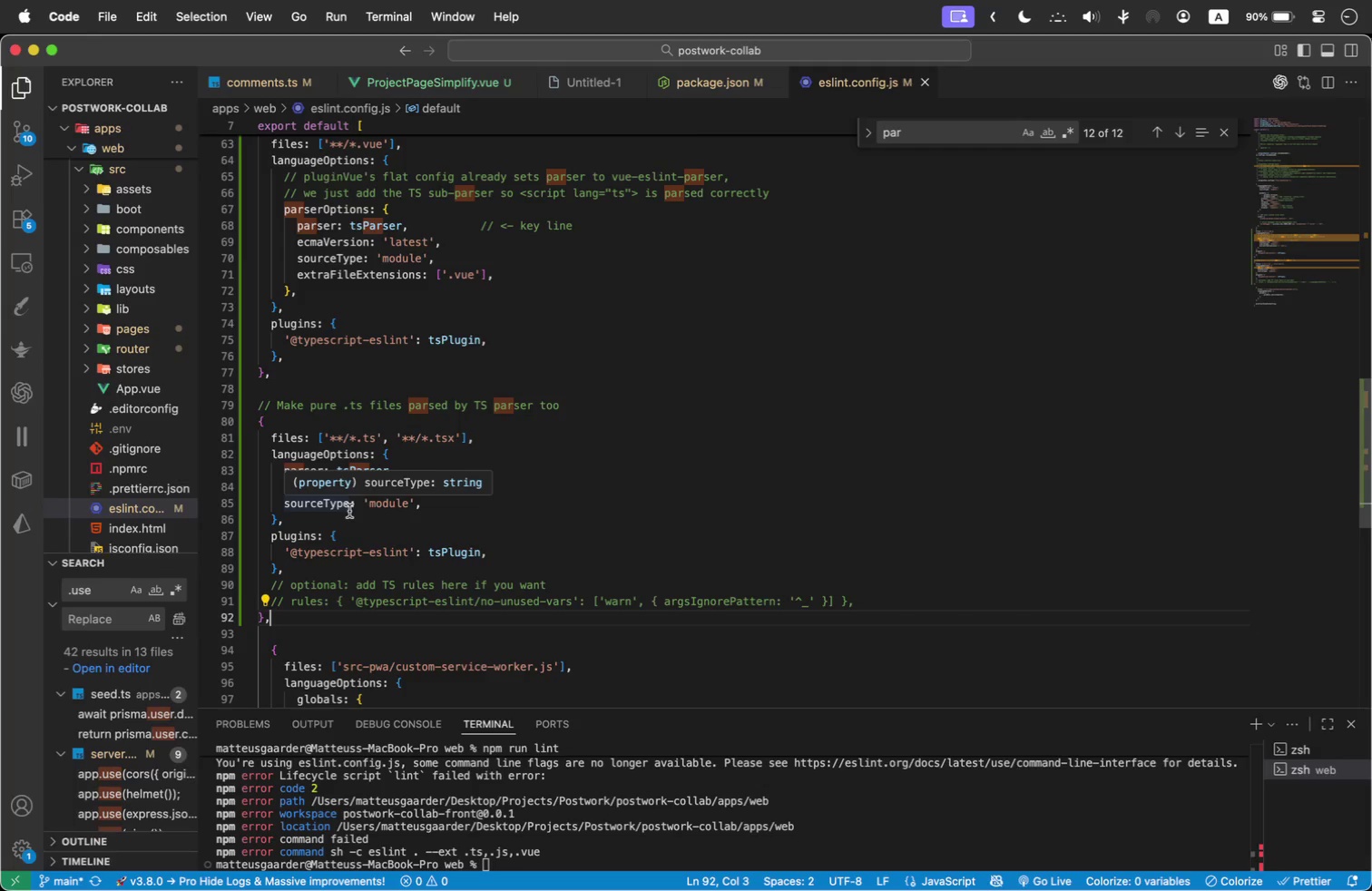 
wait(5.45)
 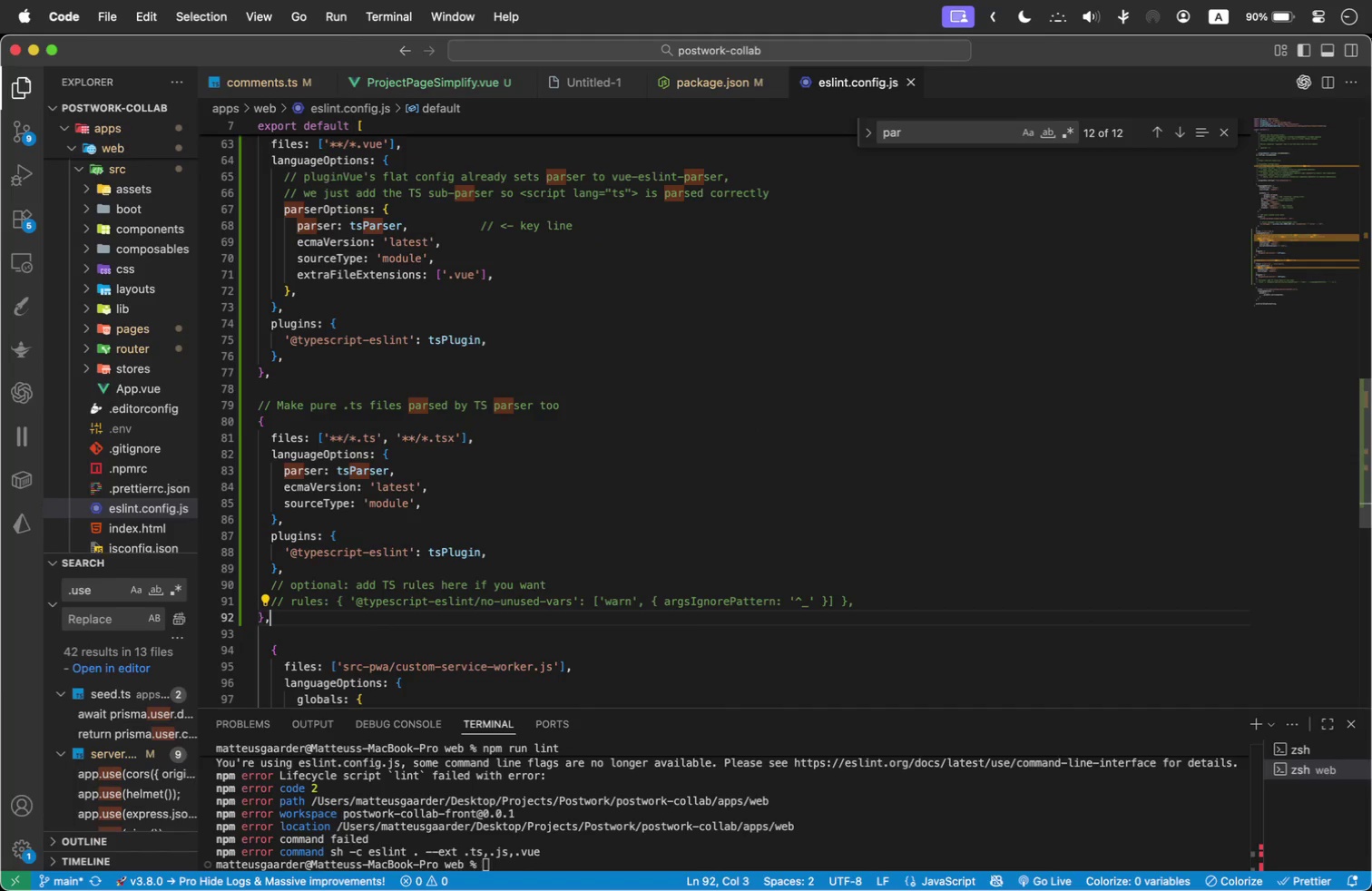 
scroll: coordinate [402, 680], scroll_direction: down, amount: 1.0
 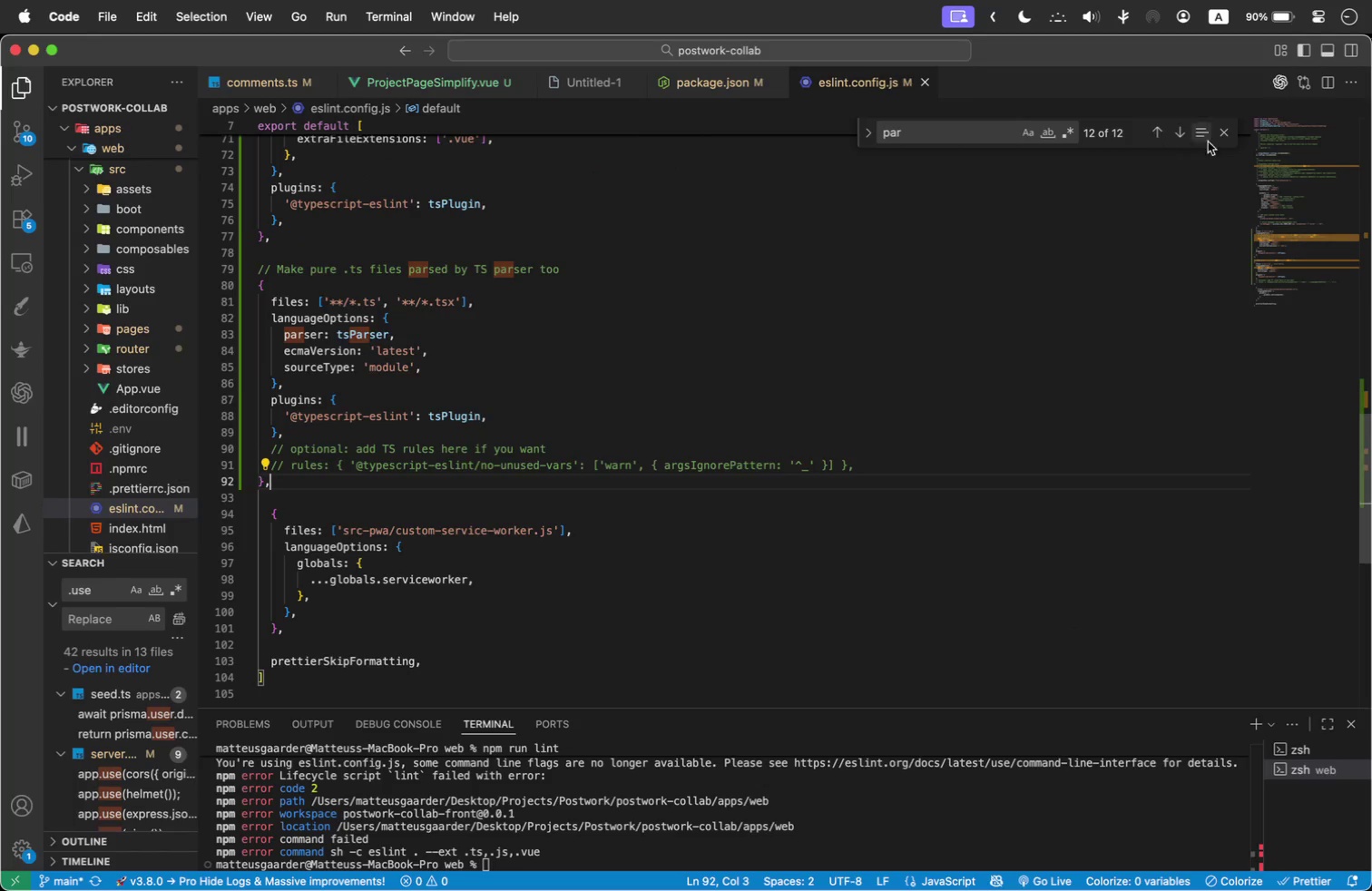 
left_click([1223, 141])
 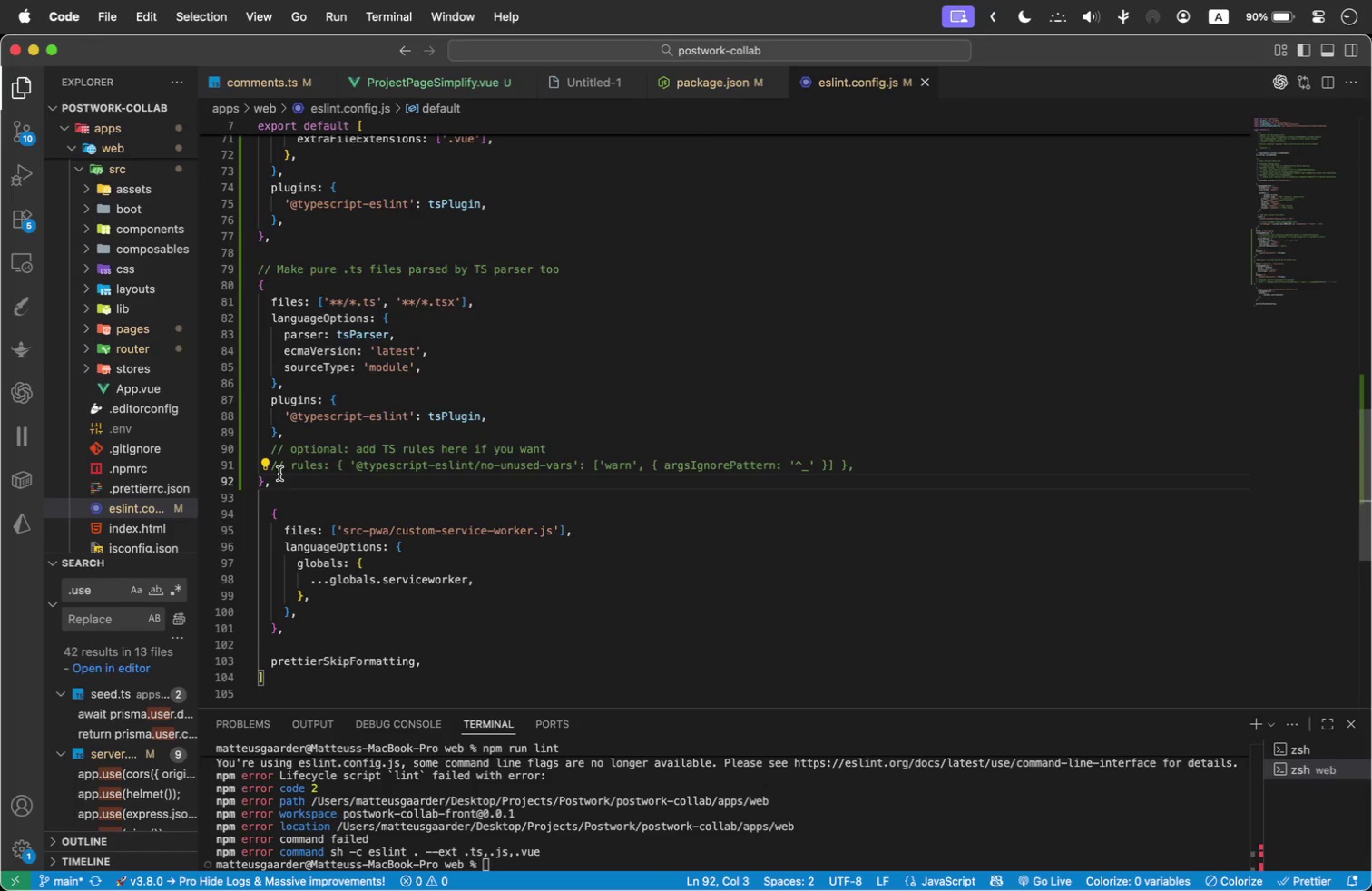 
left_click_drag(start_coordinate=[292, 482], to_coordinate=[246, 406])
 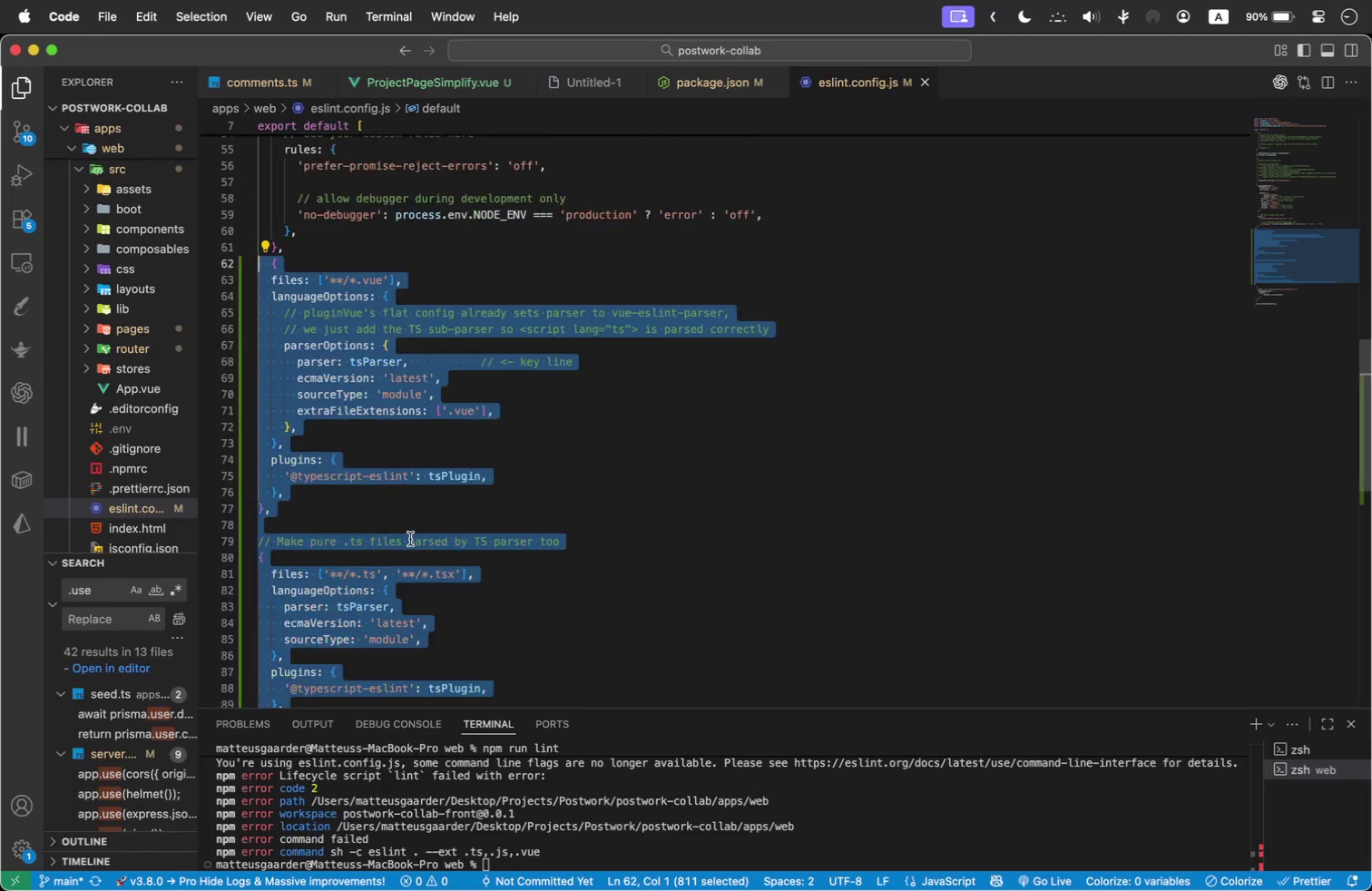 
scroll: coordinate [288, 422], scroll_direction: up, amount: 3.0
 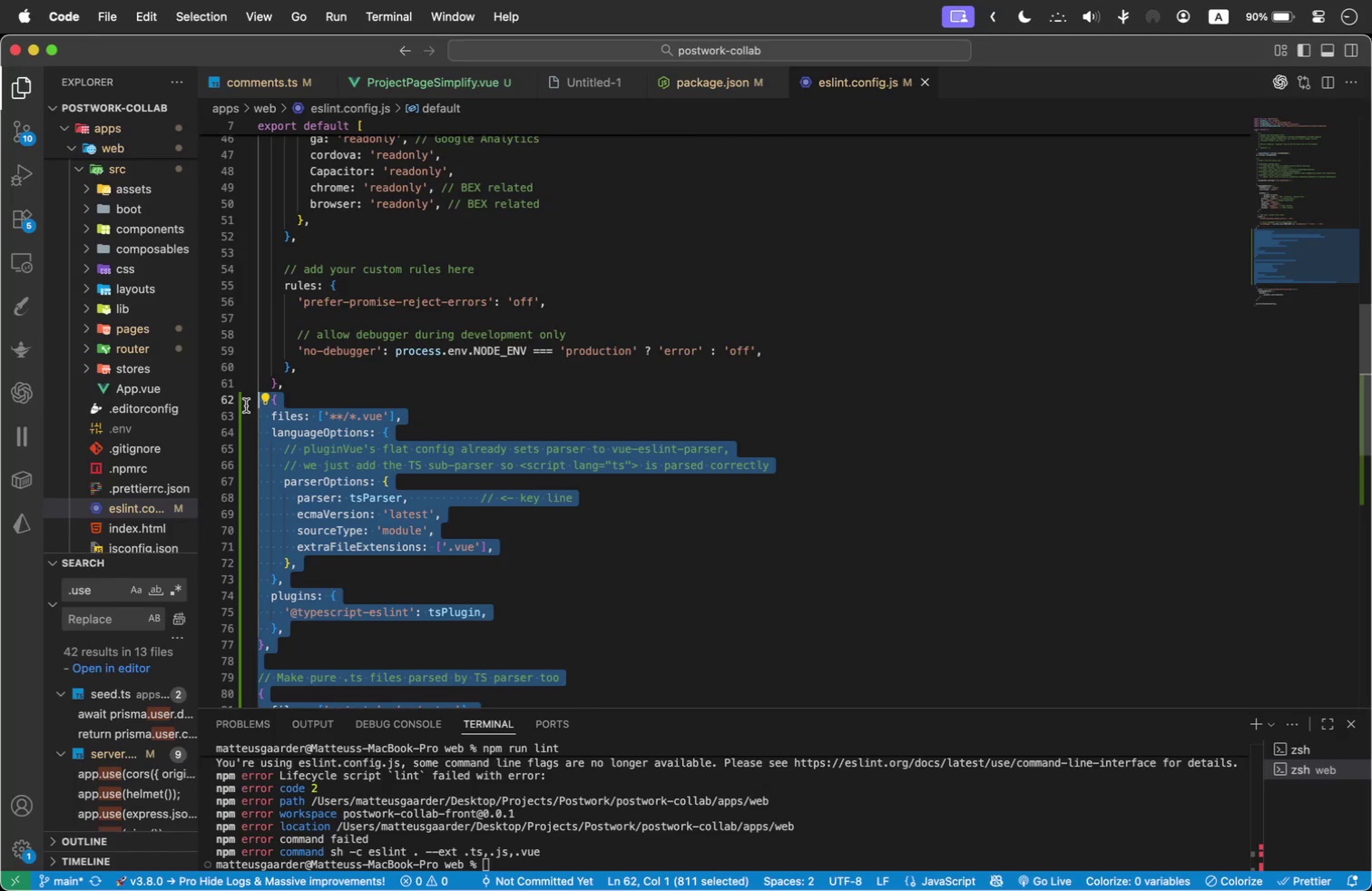 
scroll: coordinate [410, 539], scroll_direction: down, amount: 2.0
 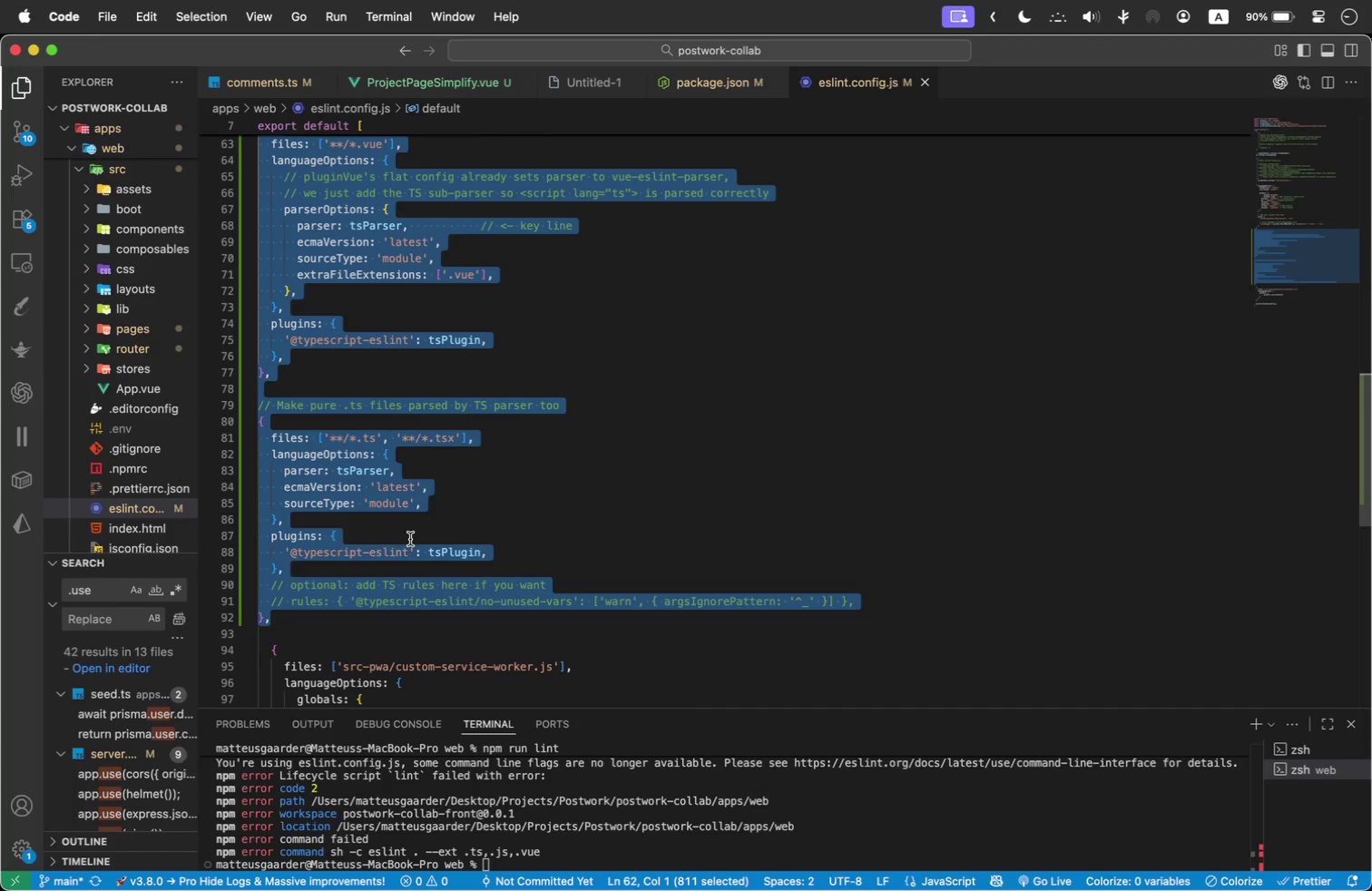 
key(Shift+Tab)
 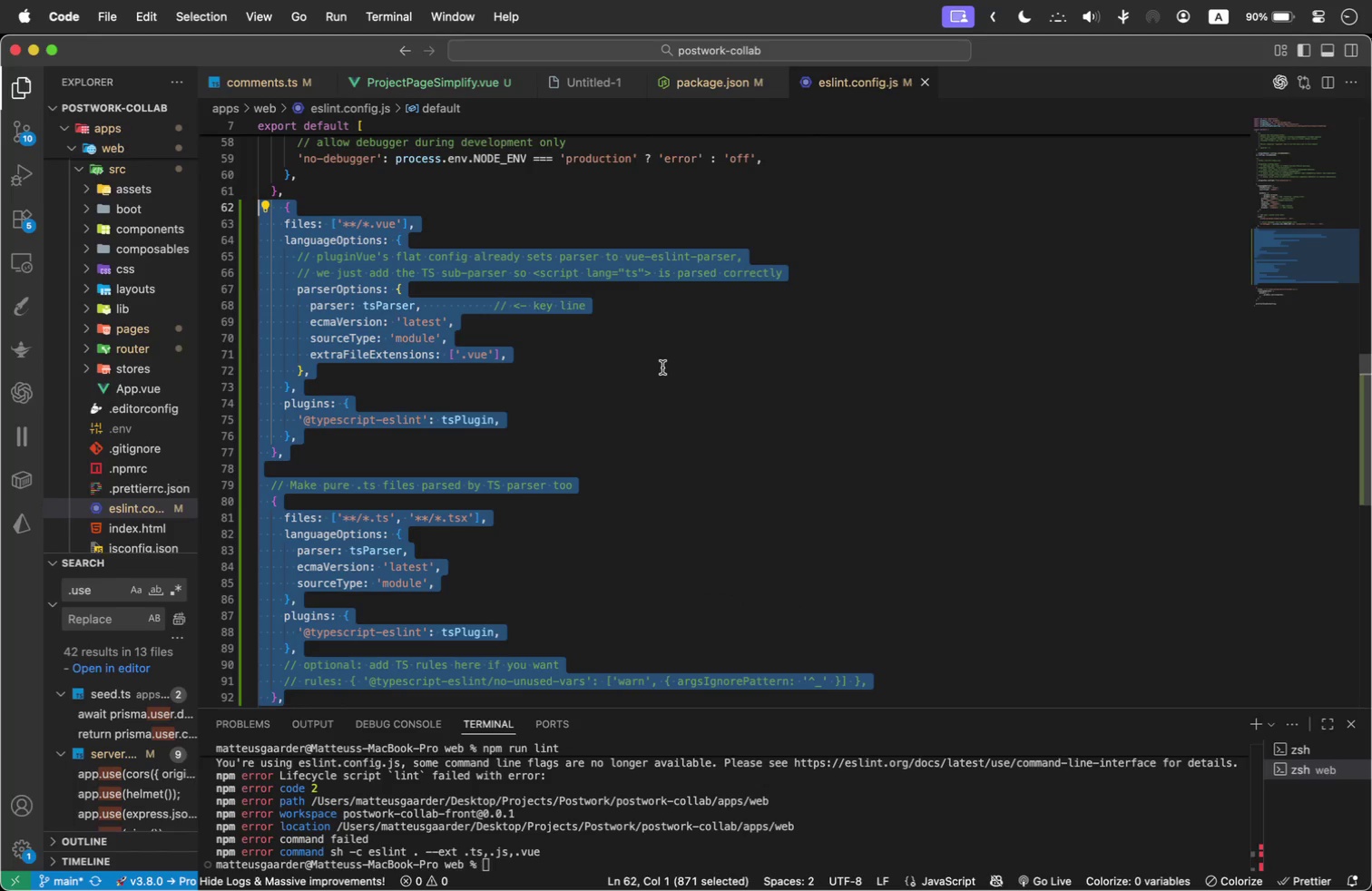 
scroll: coordinate [613, 582], scroll_direction: down, amount: 2.0
 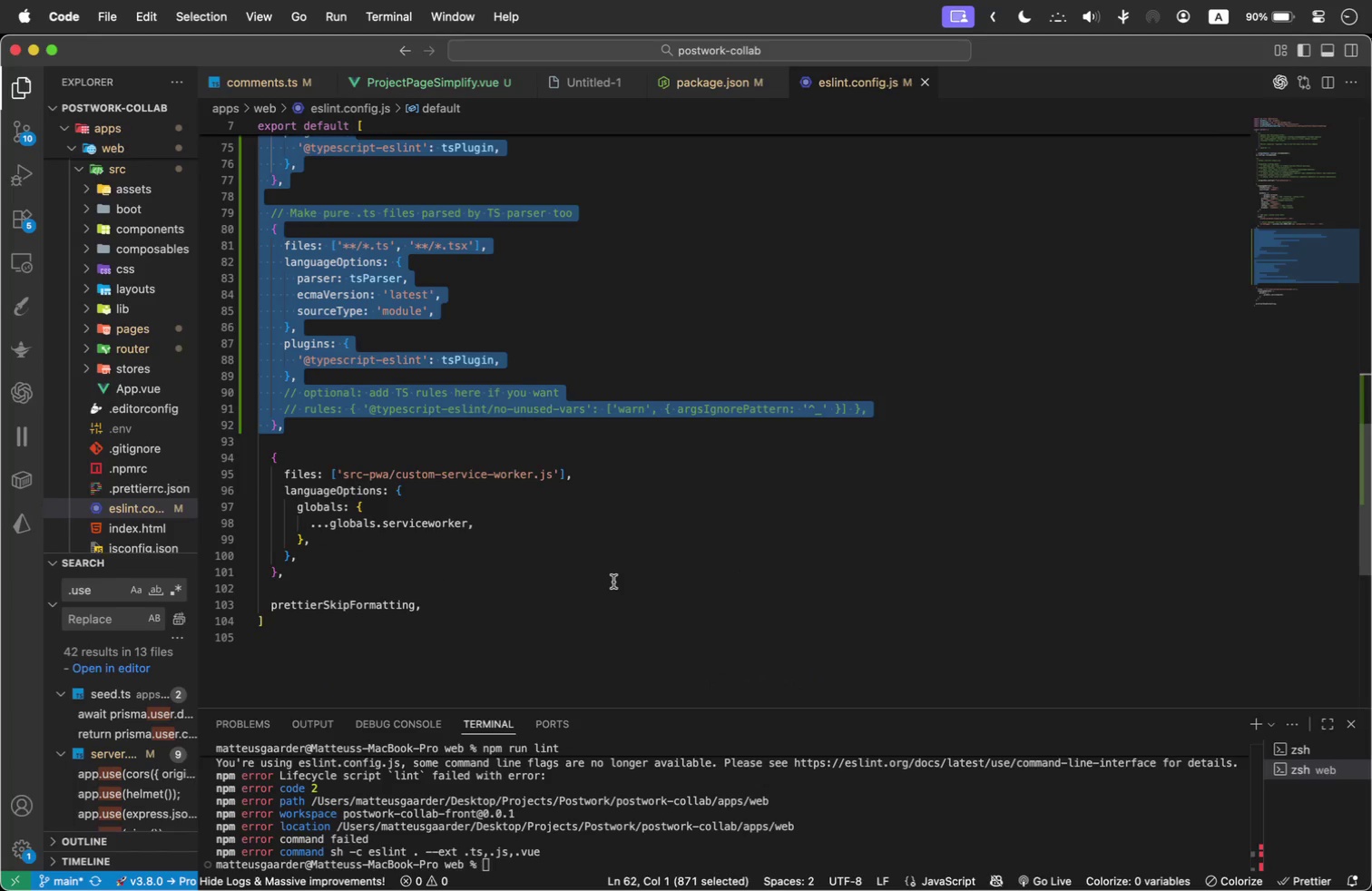 
scroll: coordinate [613, 580], scroll_direction: up, amount: 3.0
 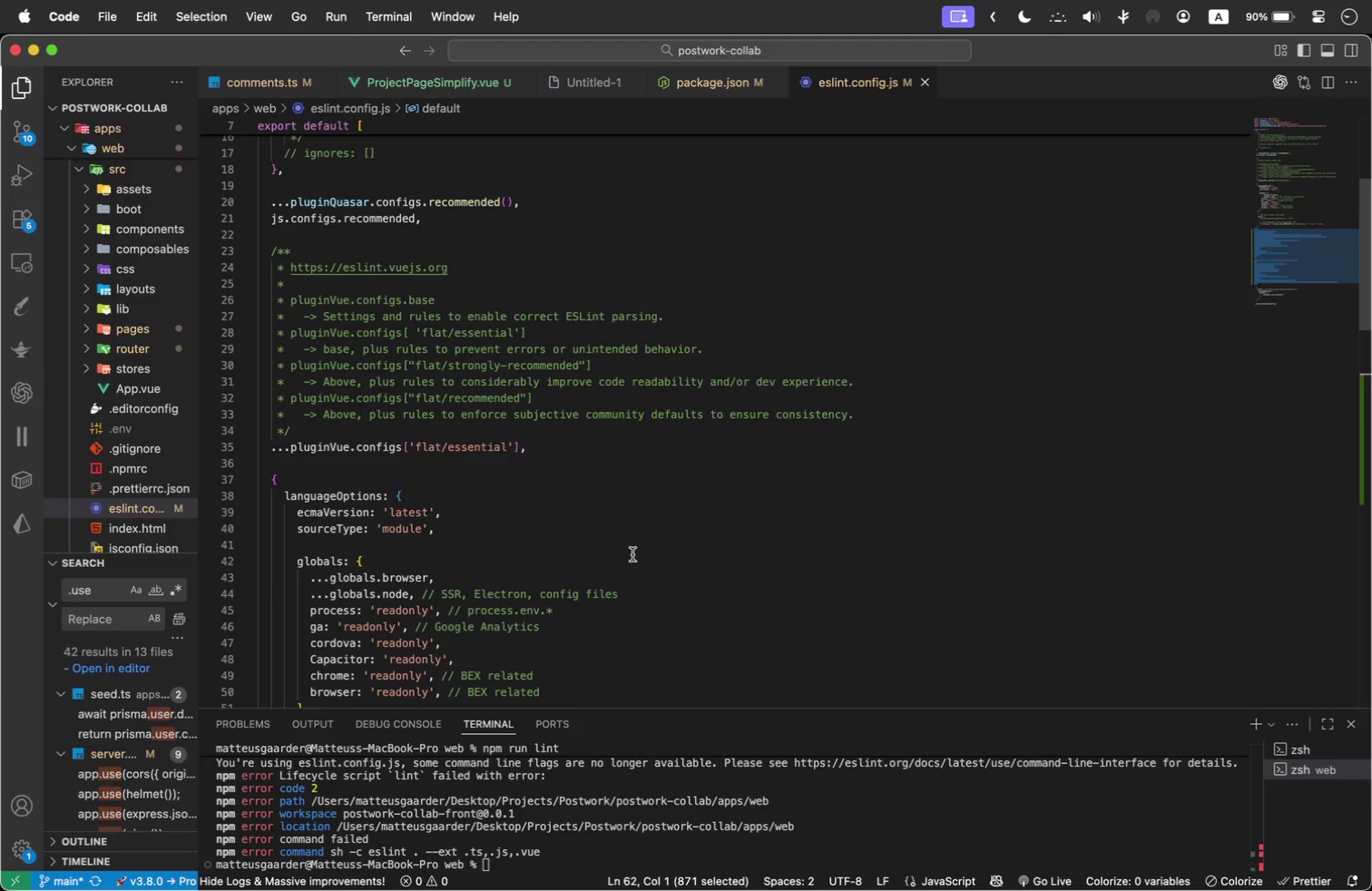 
left_click([632, 554])
 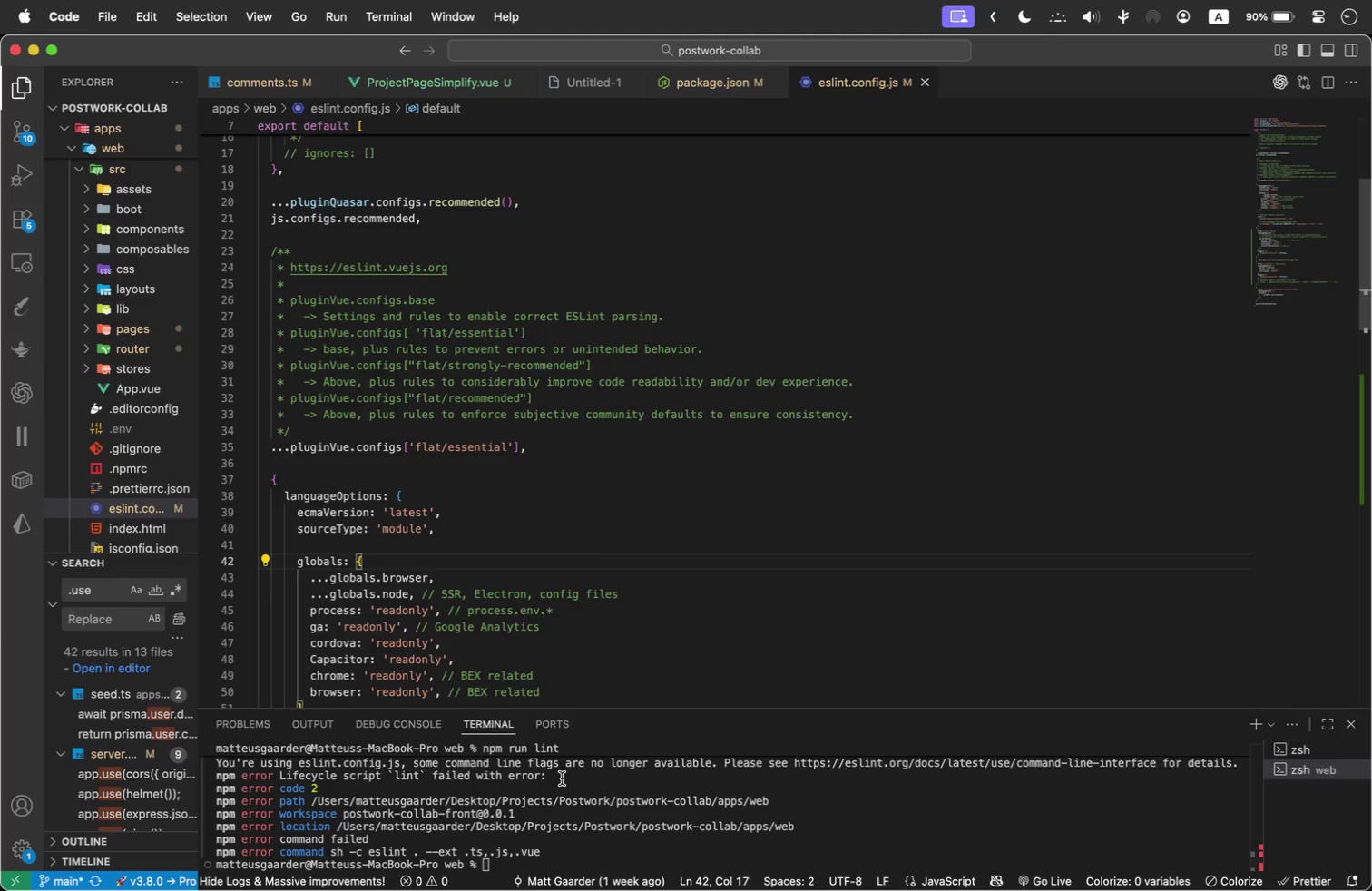 
scroll: coordinate [562, 778], scroll_direction: down, amount: 29.0
 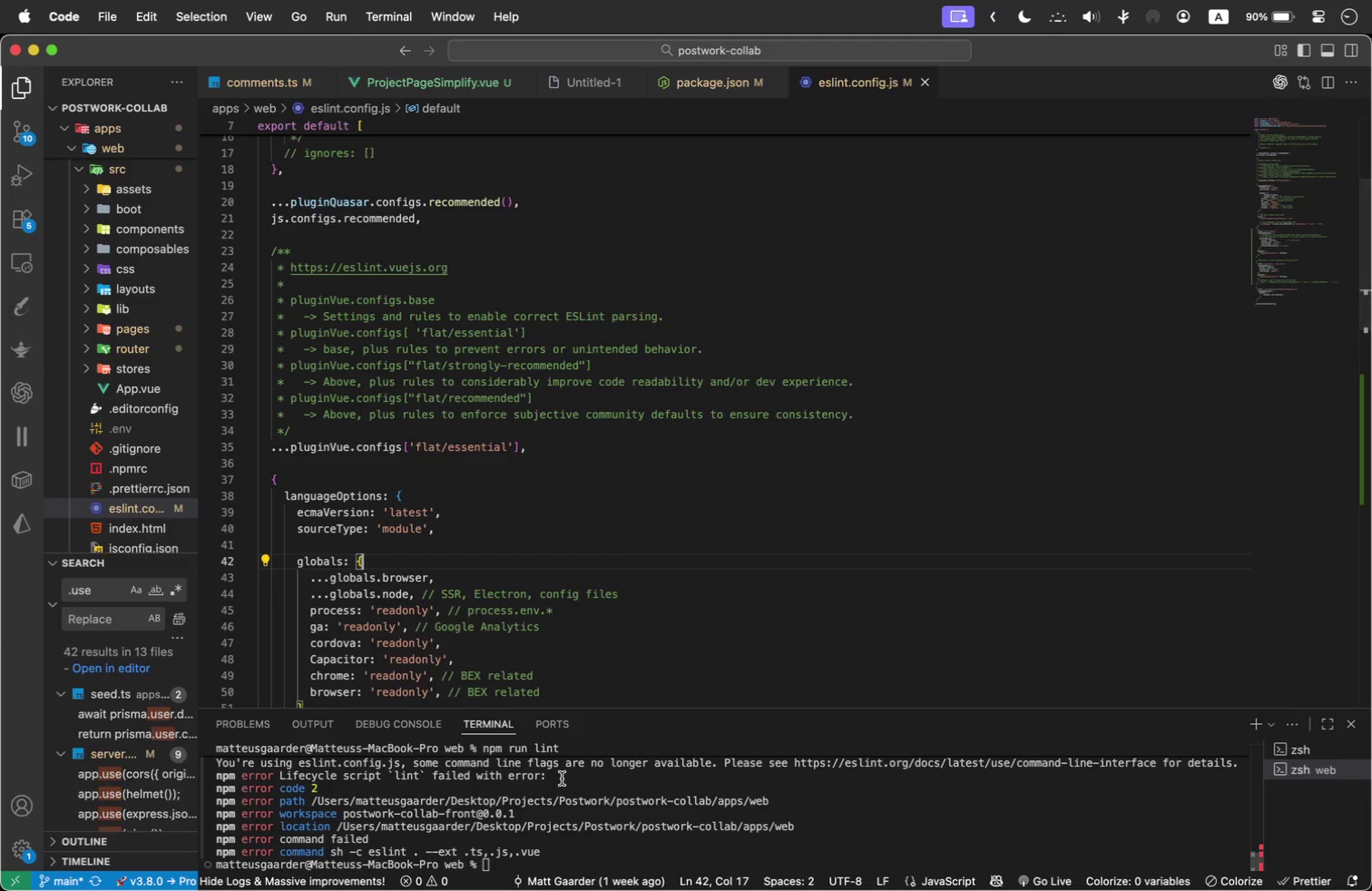 
key(Meta+Shift+Tab)
 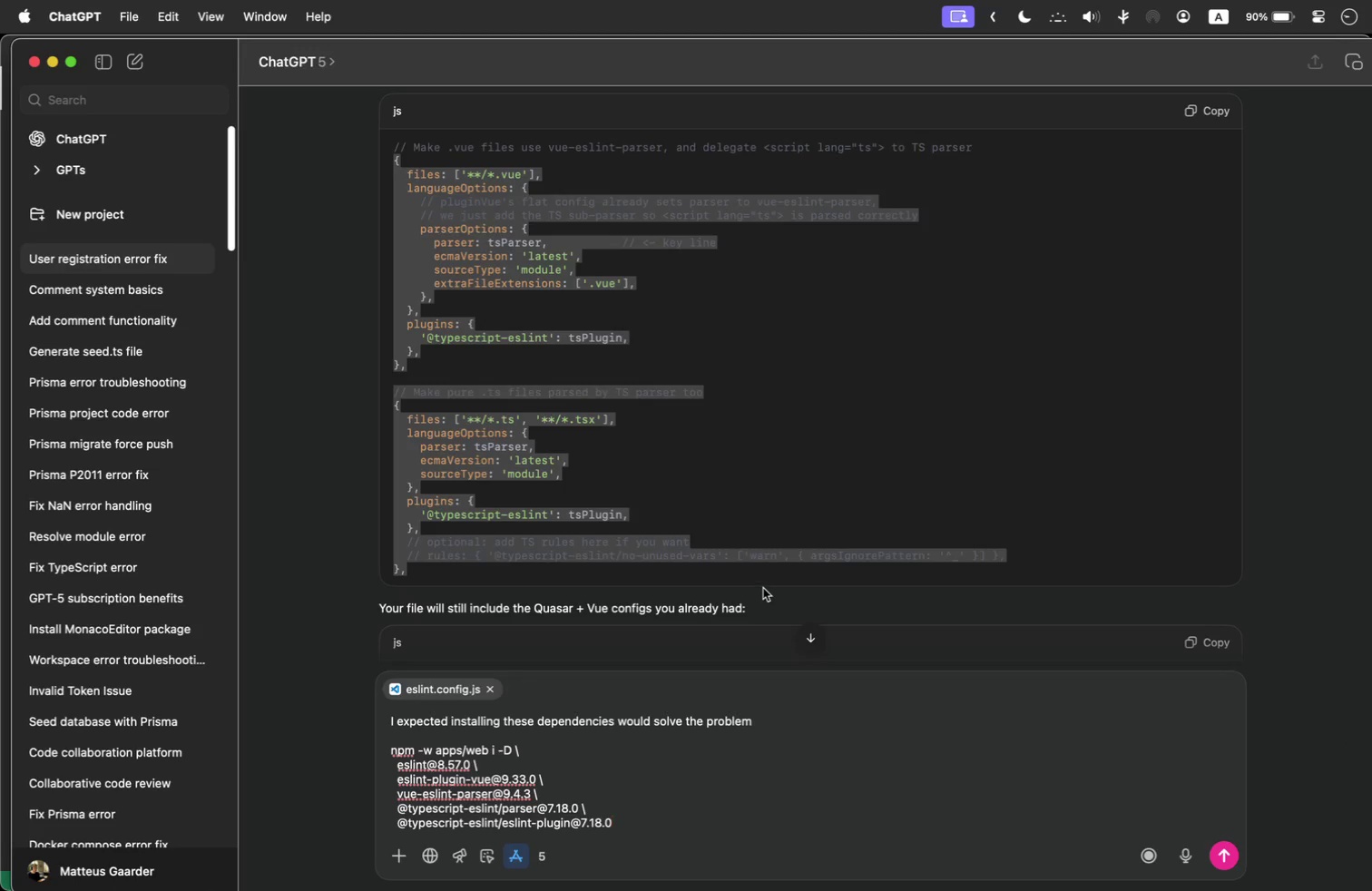 
left_click([655, 805])
 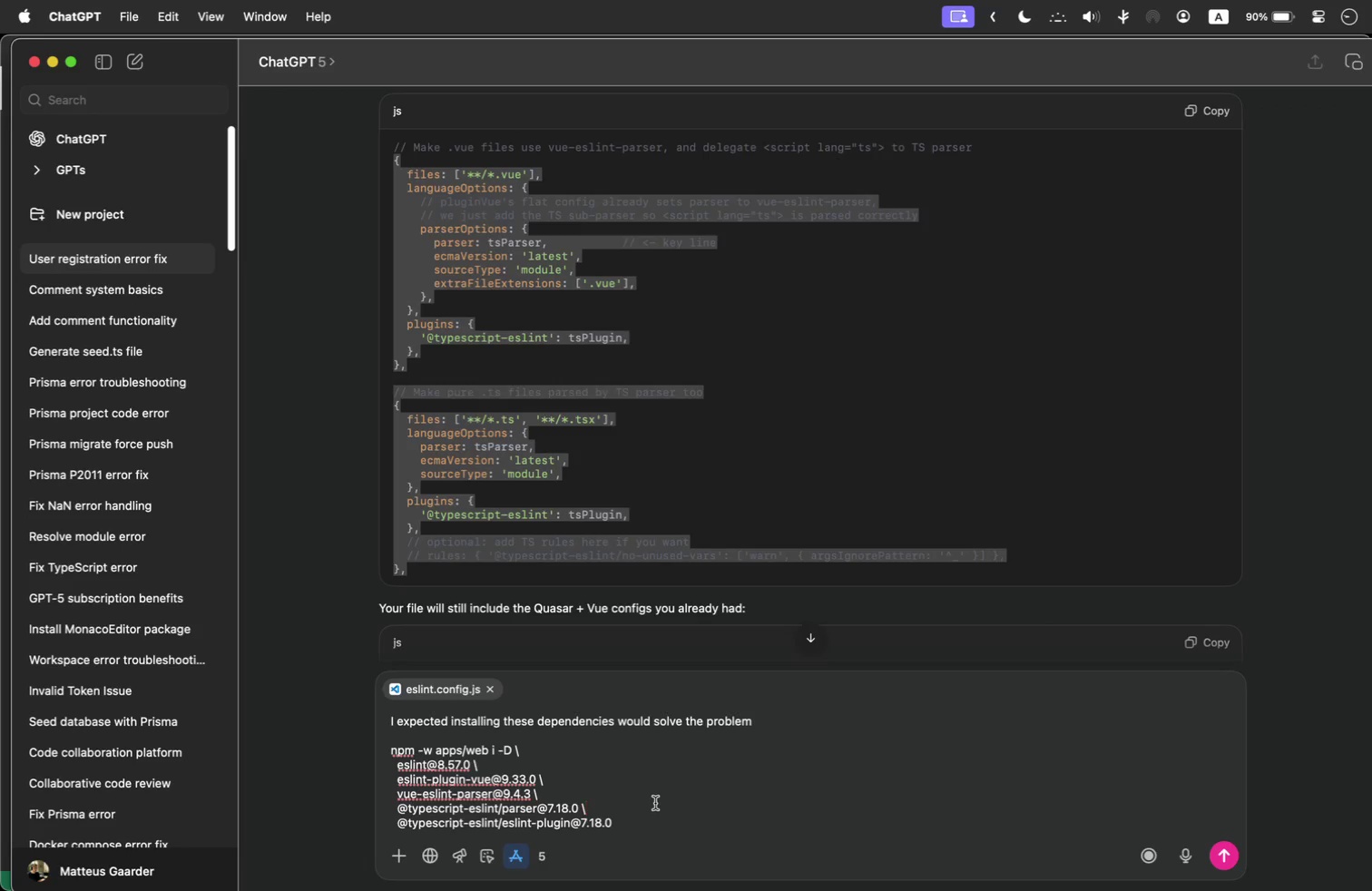 
scroll: coordinate [661, 482], scroll_direction: up, amount: 28.0
 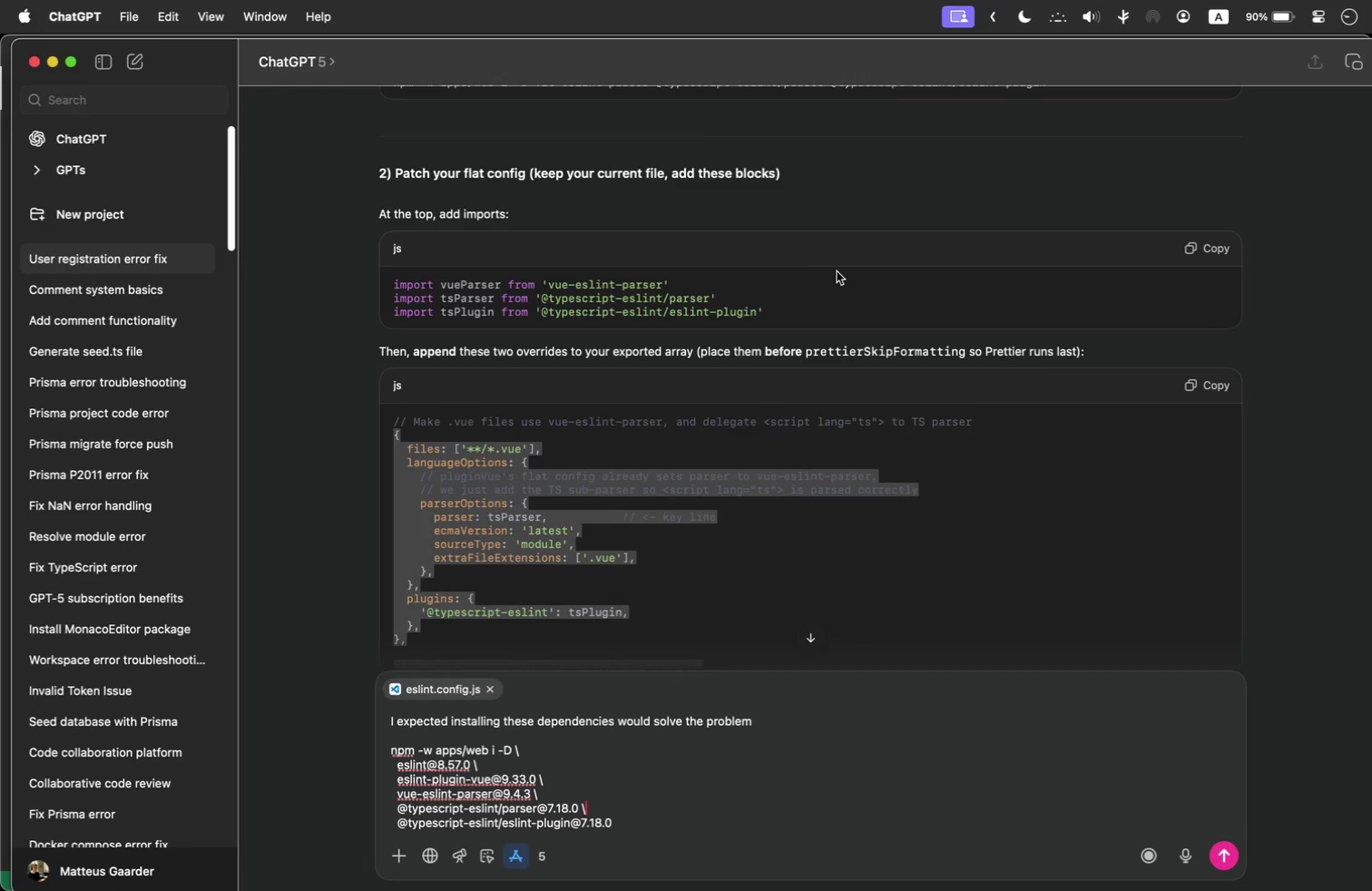 
wait(5.22)
 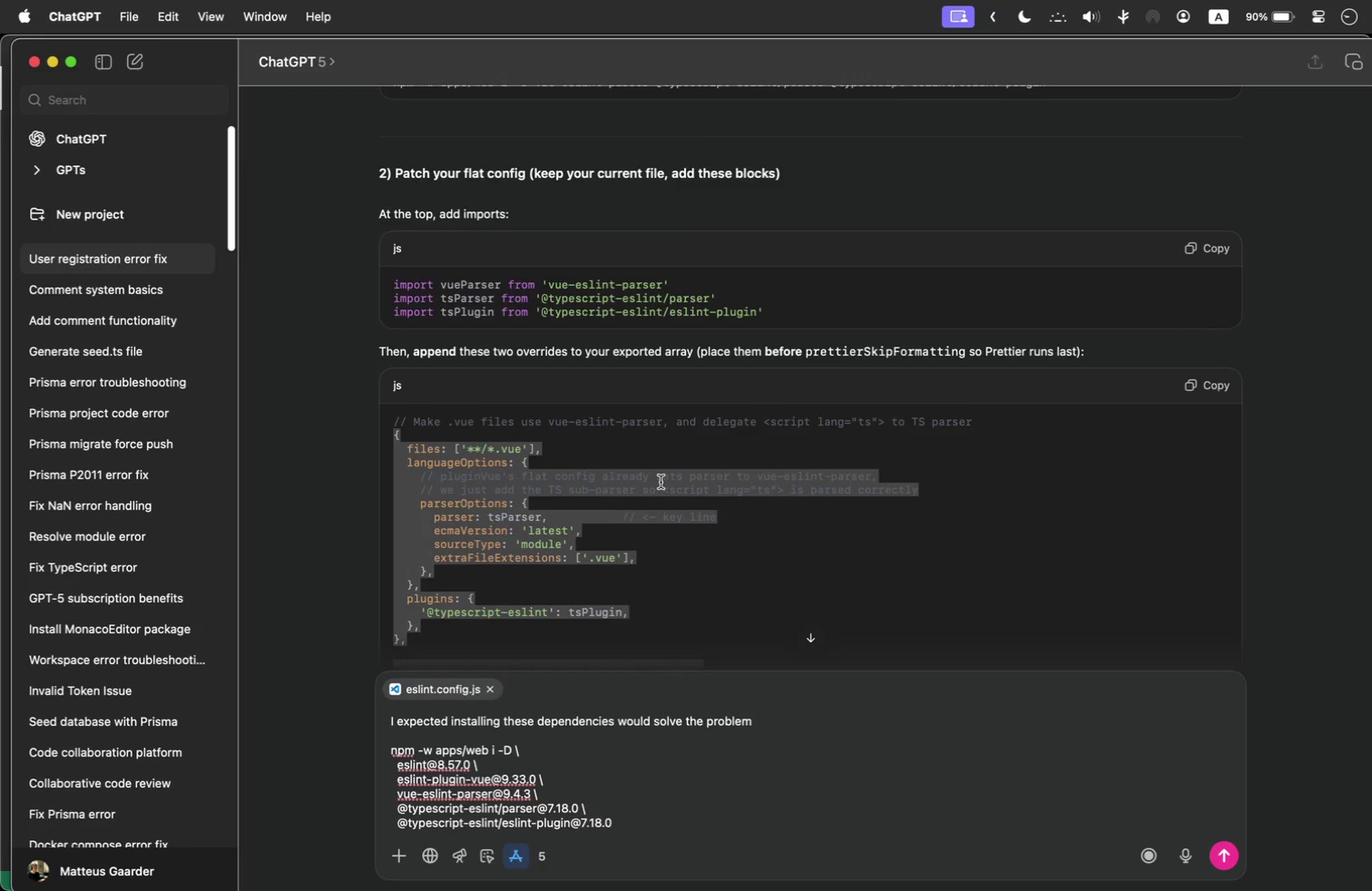 
left_click([1220, 245])
 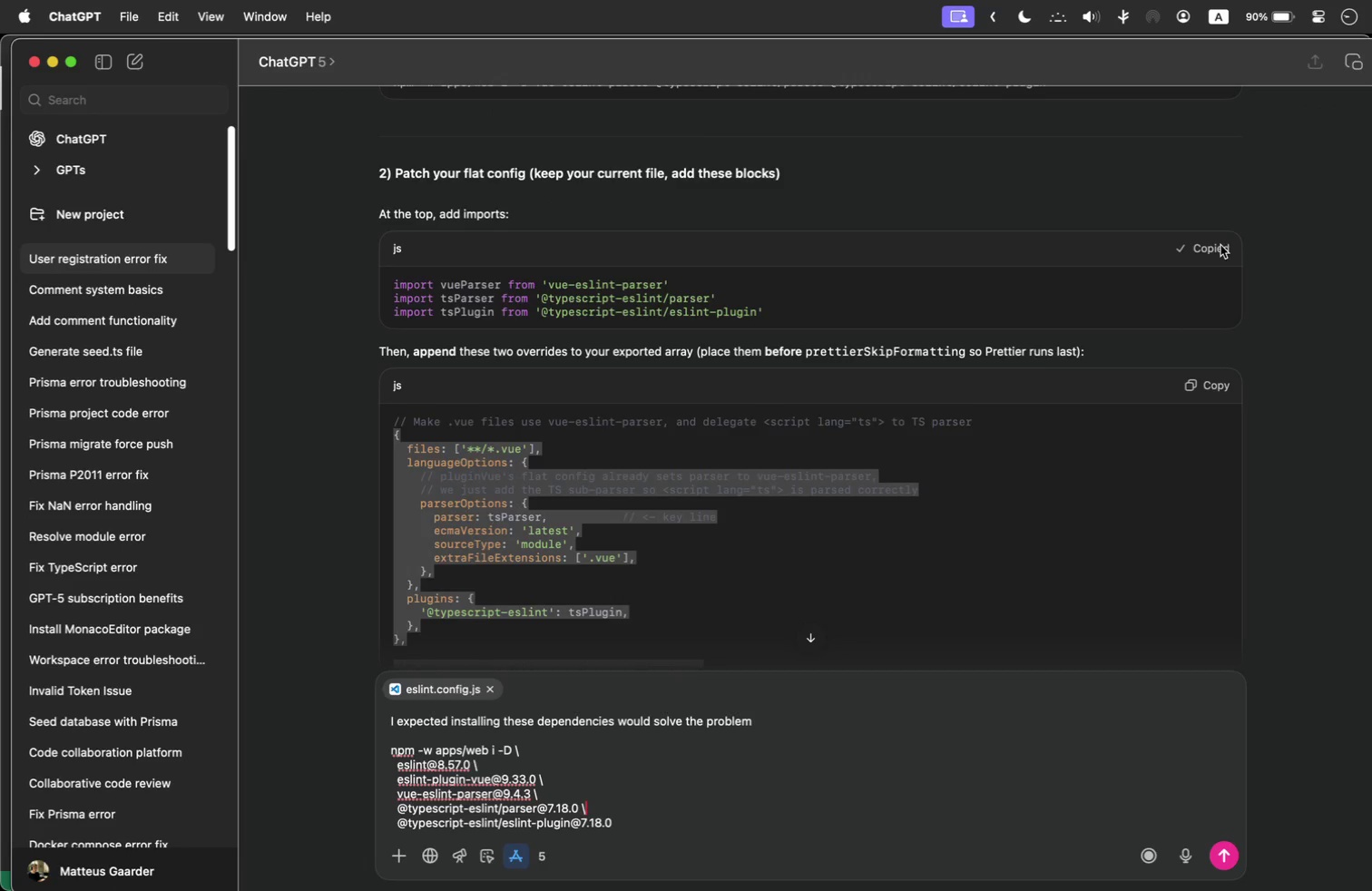 
key(Meta+Shift+Tab)
 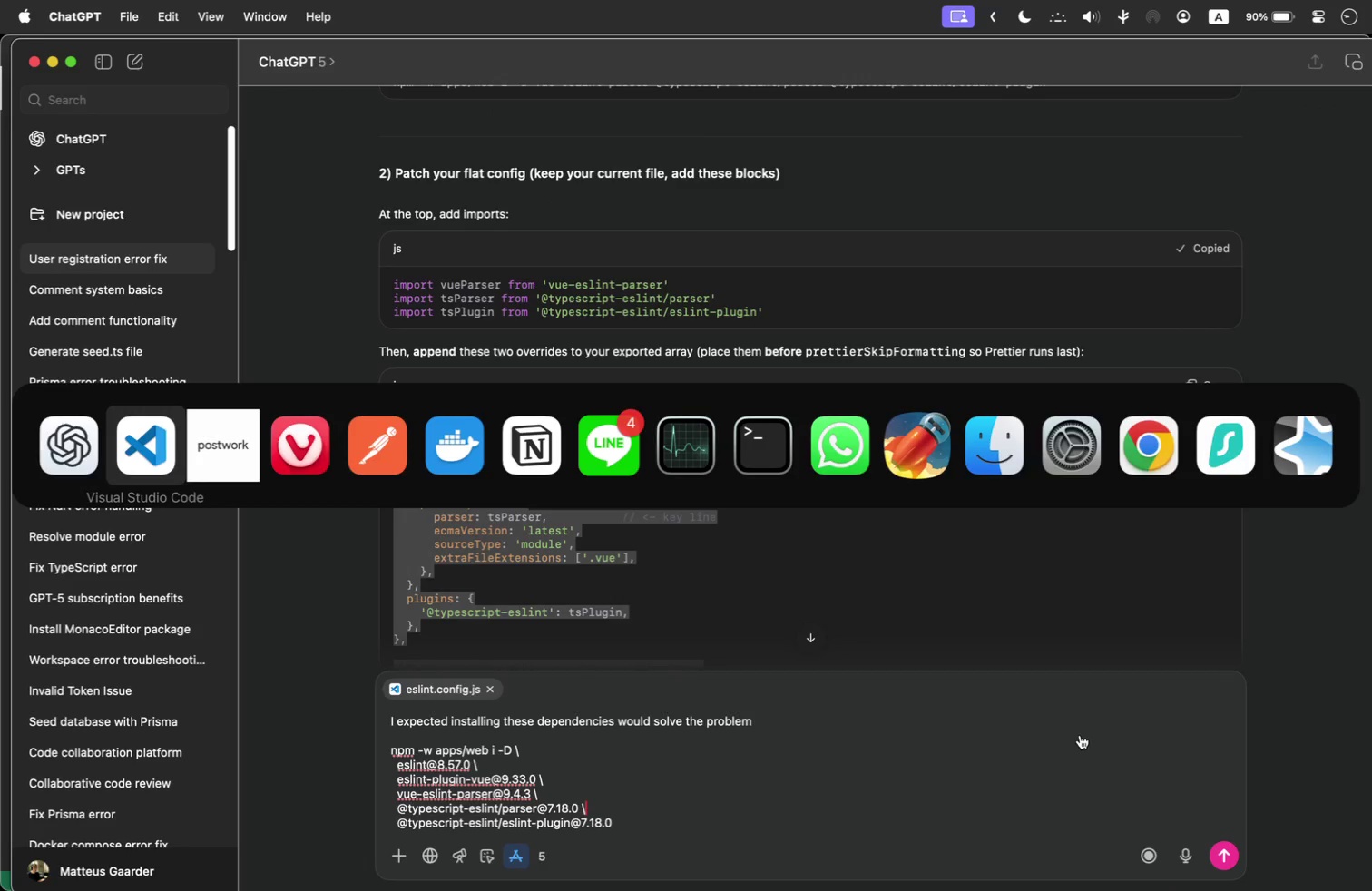 
key(Meta+Shift+Tab)
 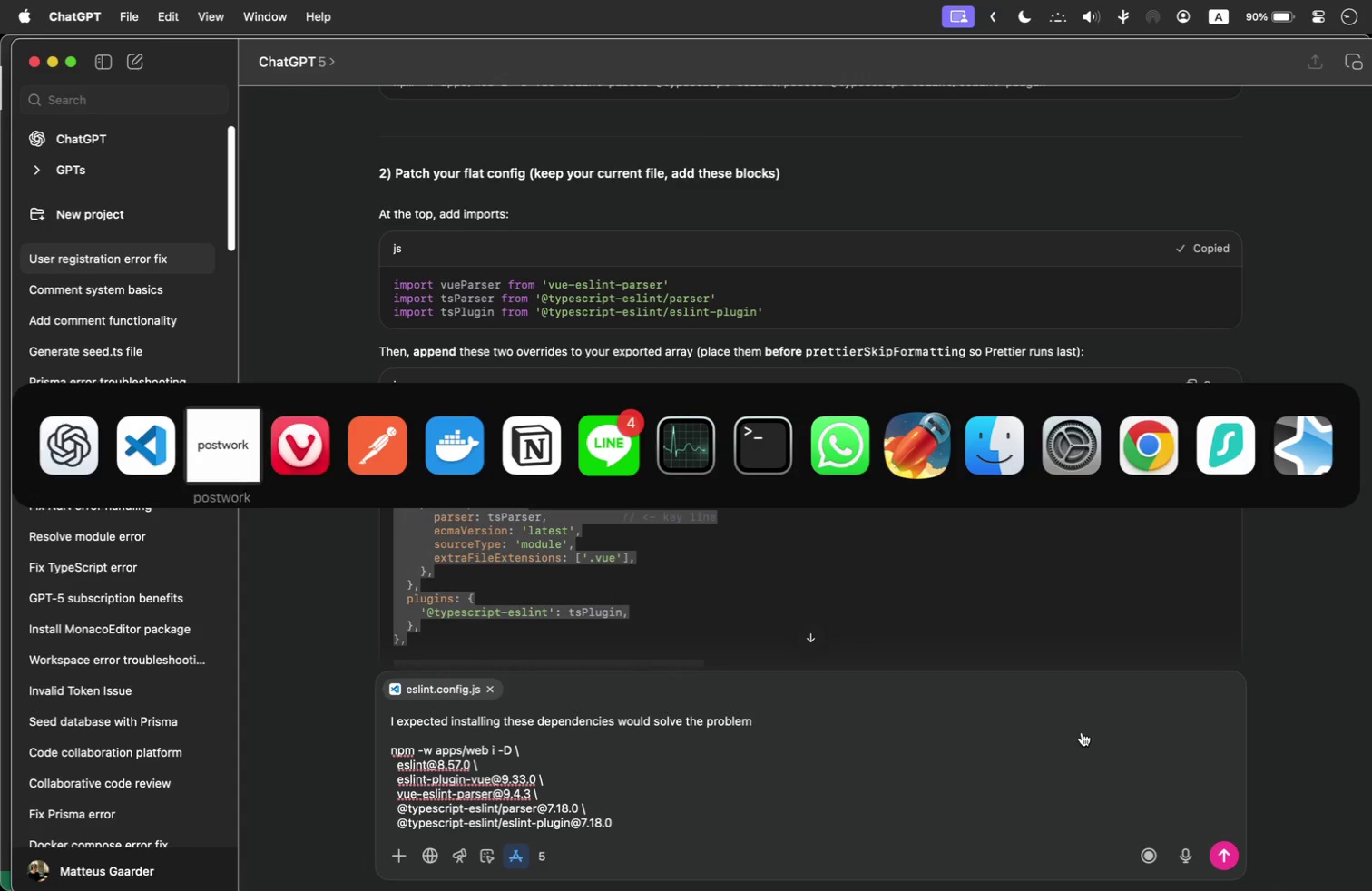 
key(Meta+Shift+Tab)
 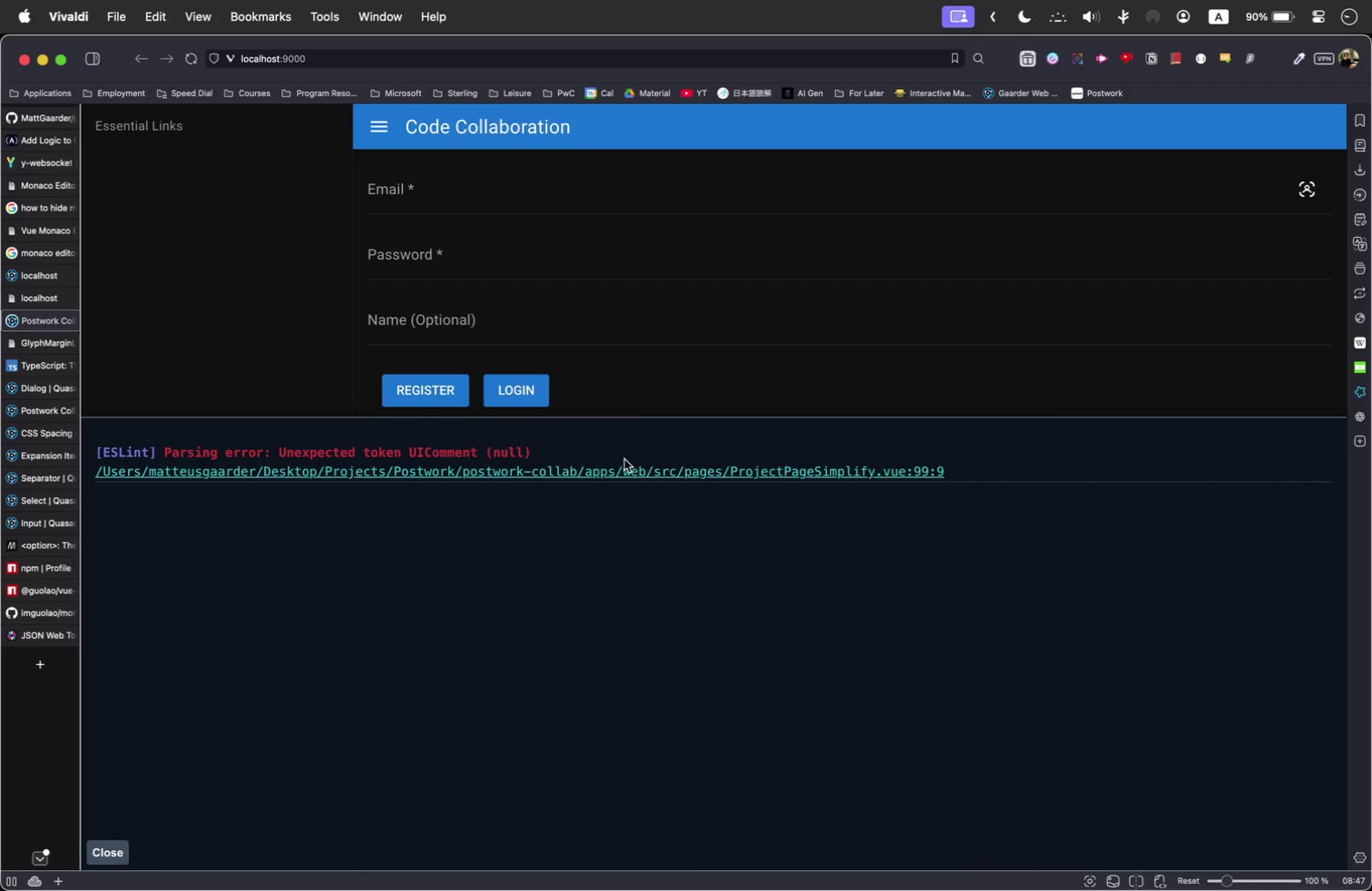 
left_click([292, 285])
 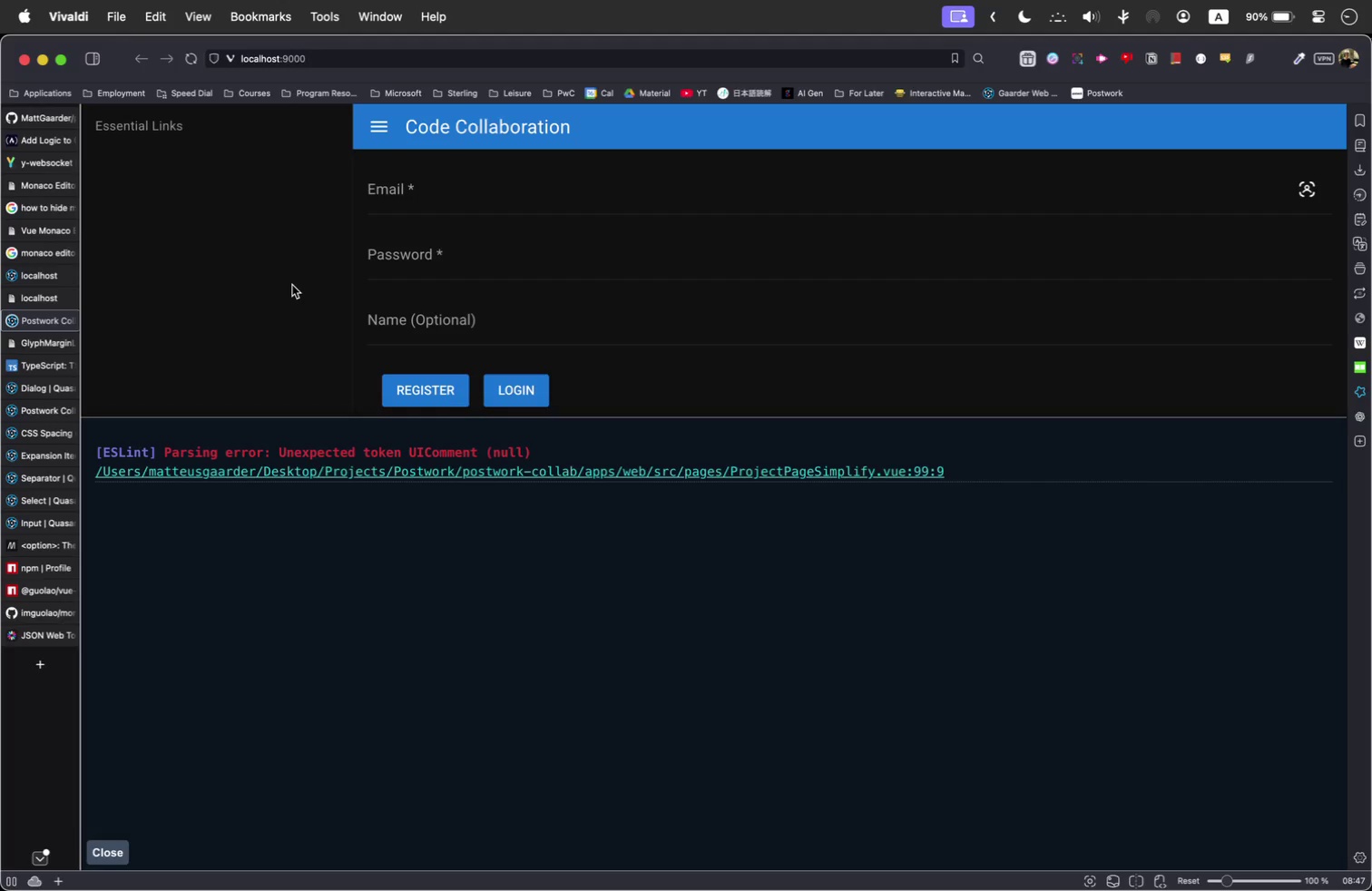 
key(Meta+Shift+R)
 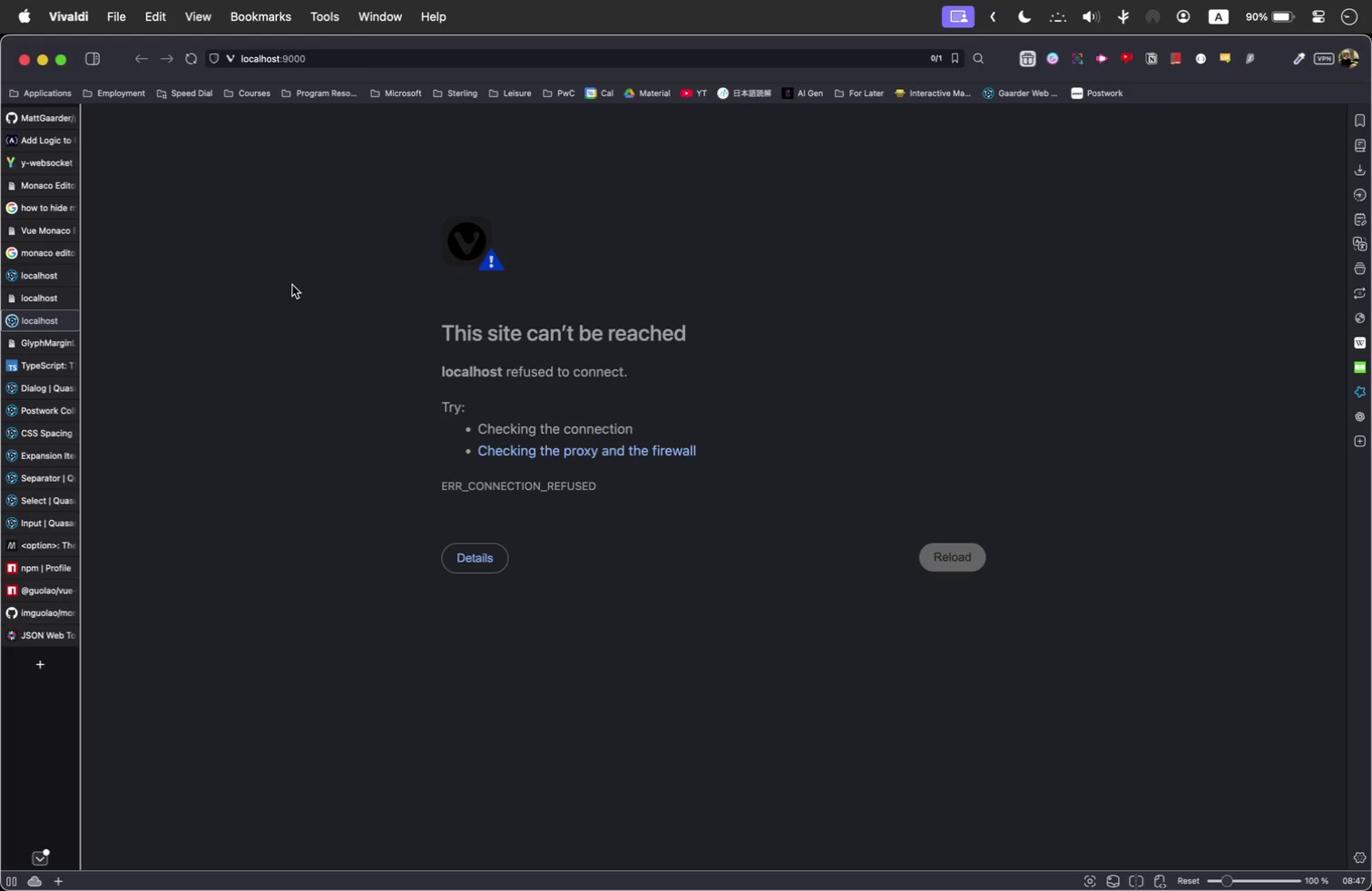 
key(Meta+Shift+R)
 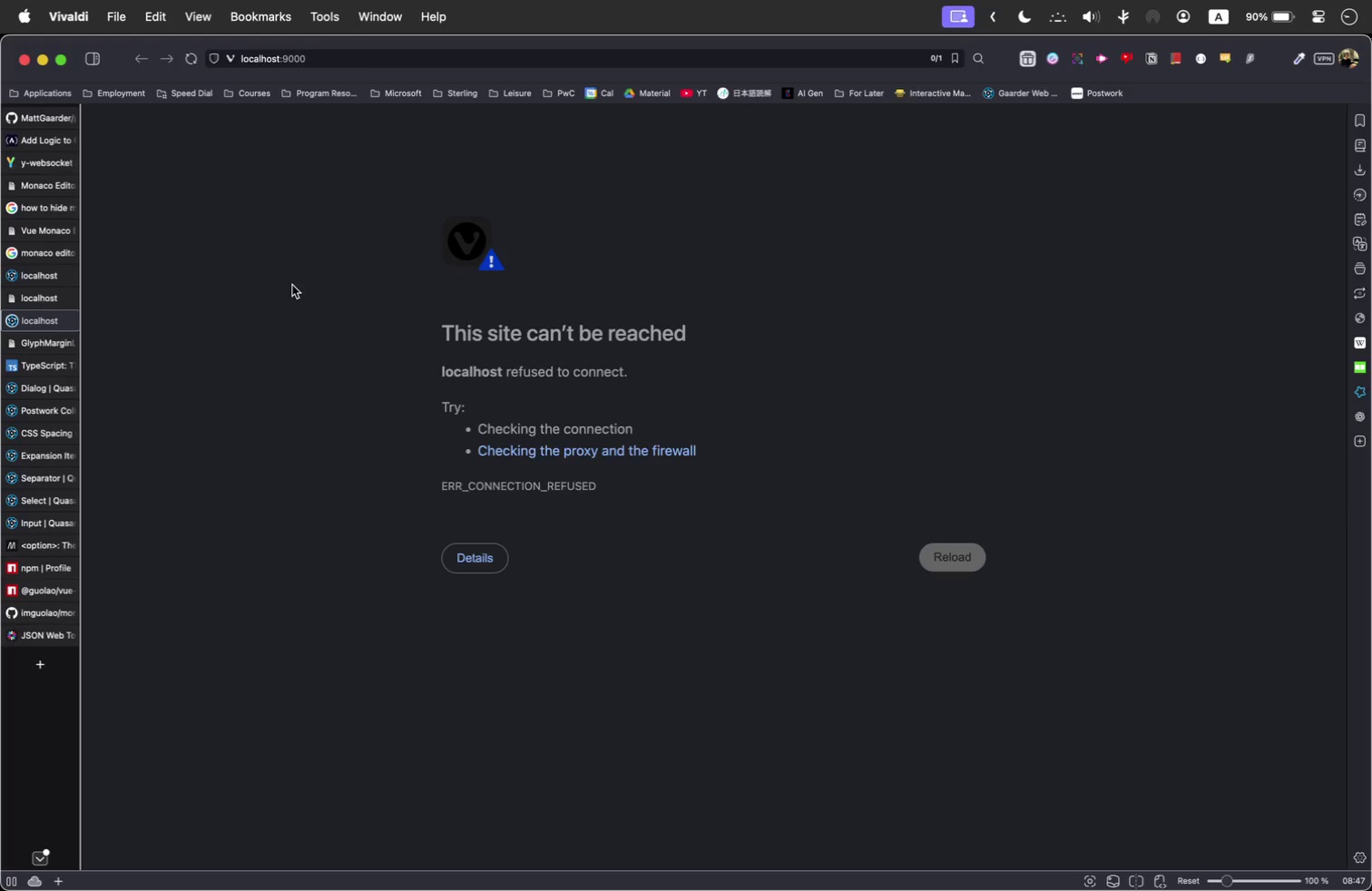 
key(Meta+Shift+Tab)
 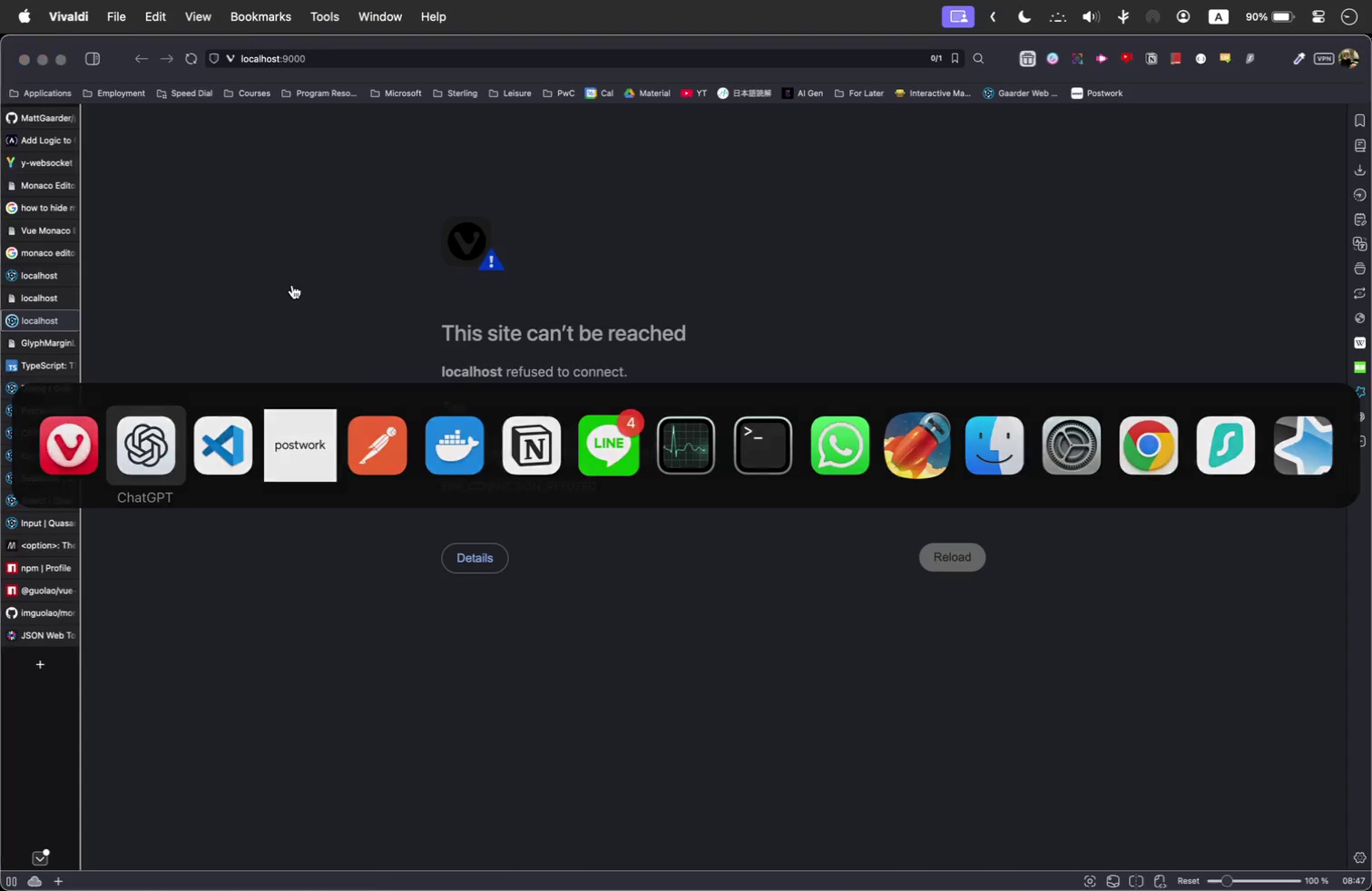 
key(Meta+Shift+Tab)
 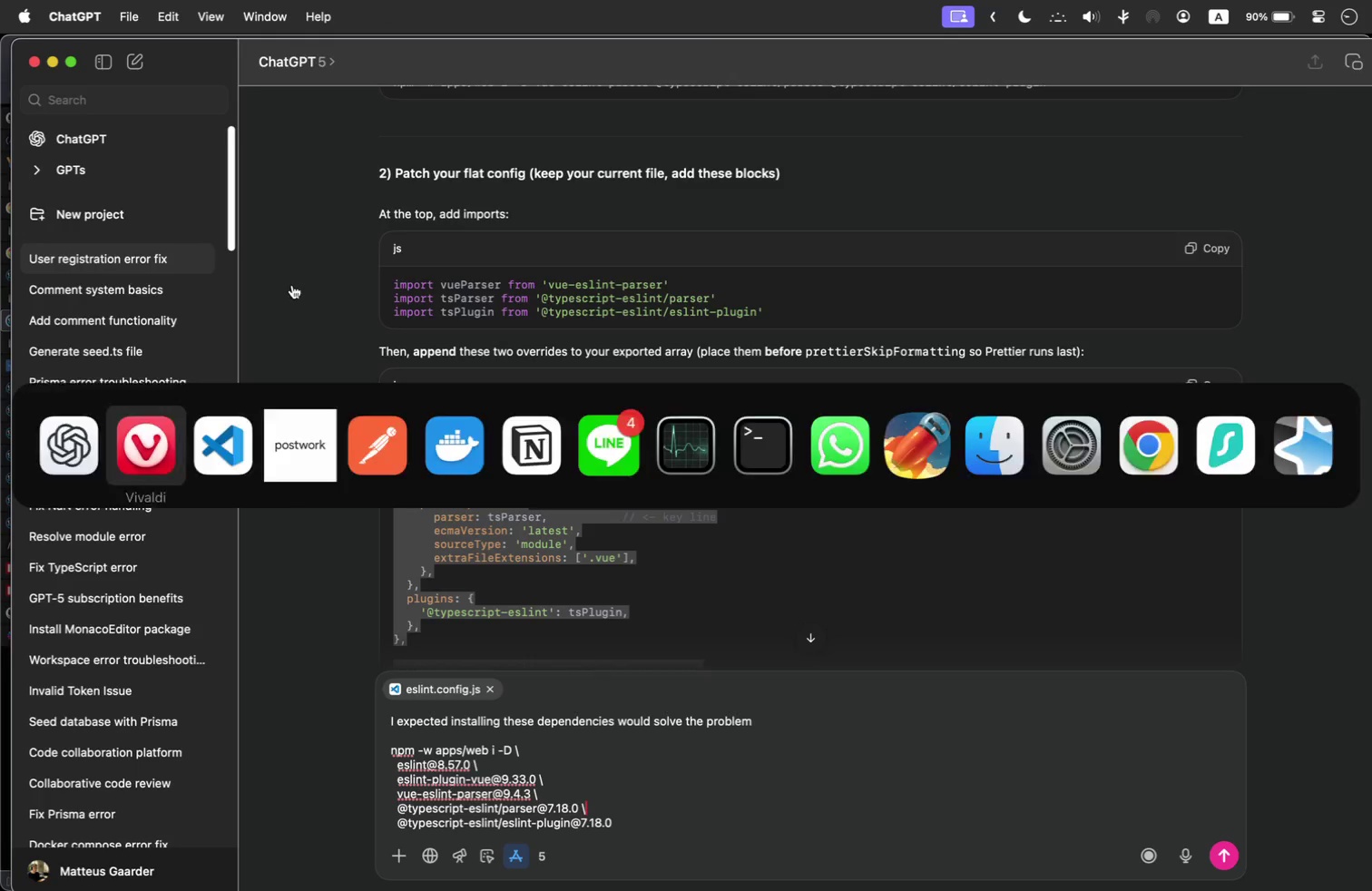 
key(Meta+Shift+Tab)
 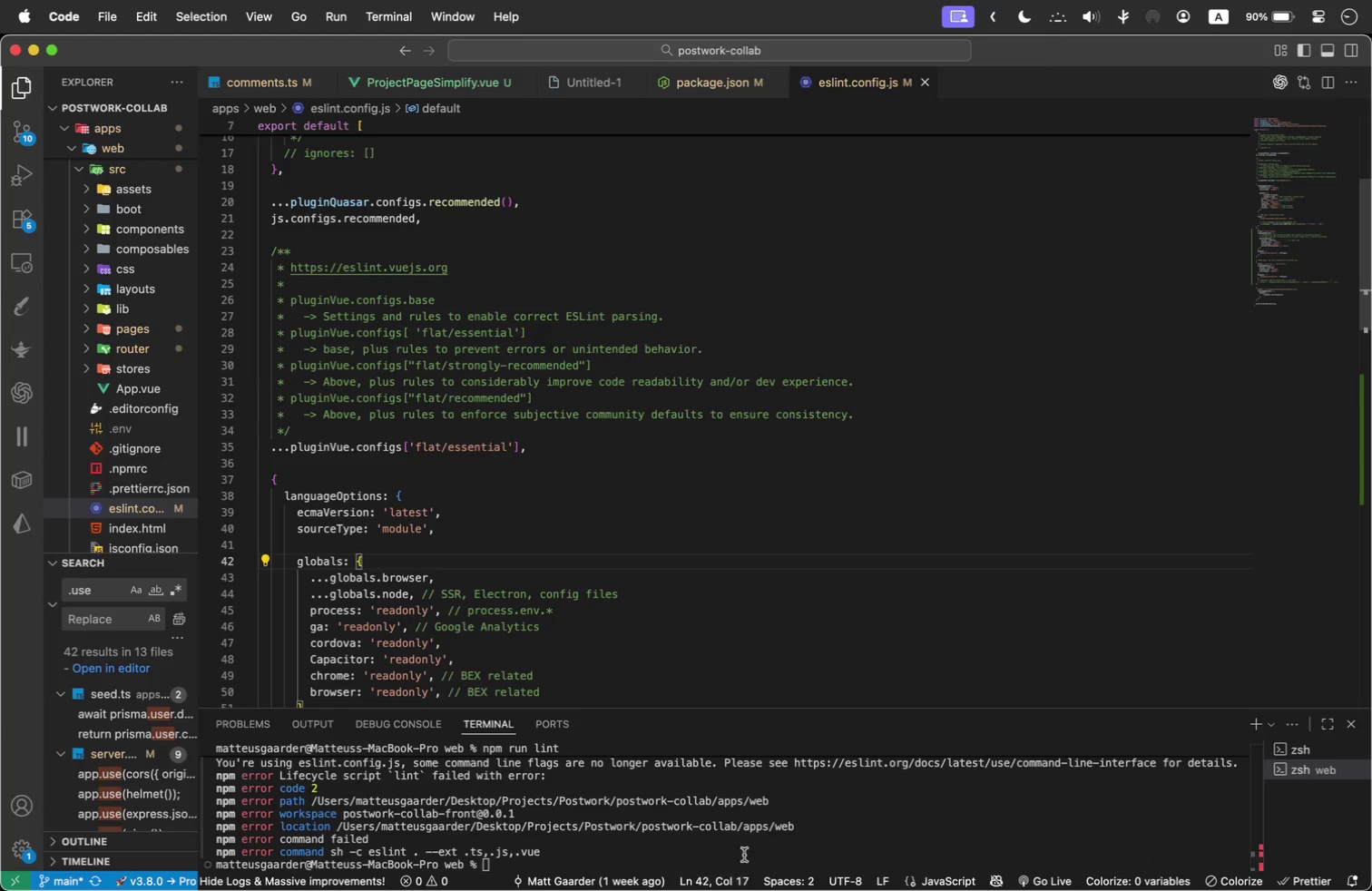 
left_click([753, 837])
 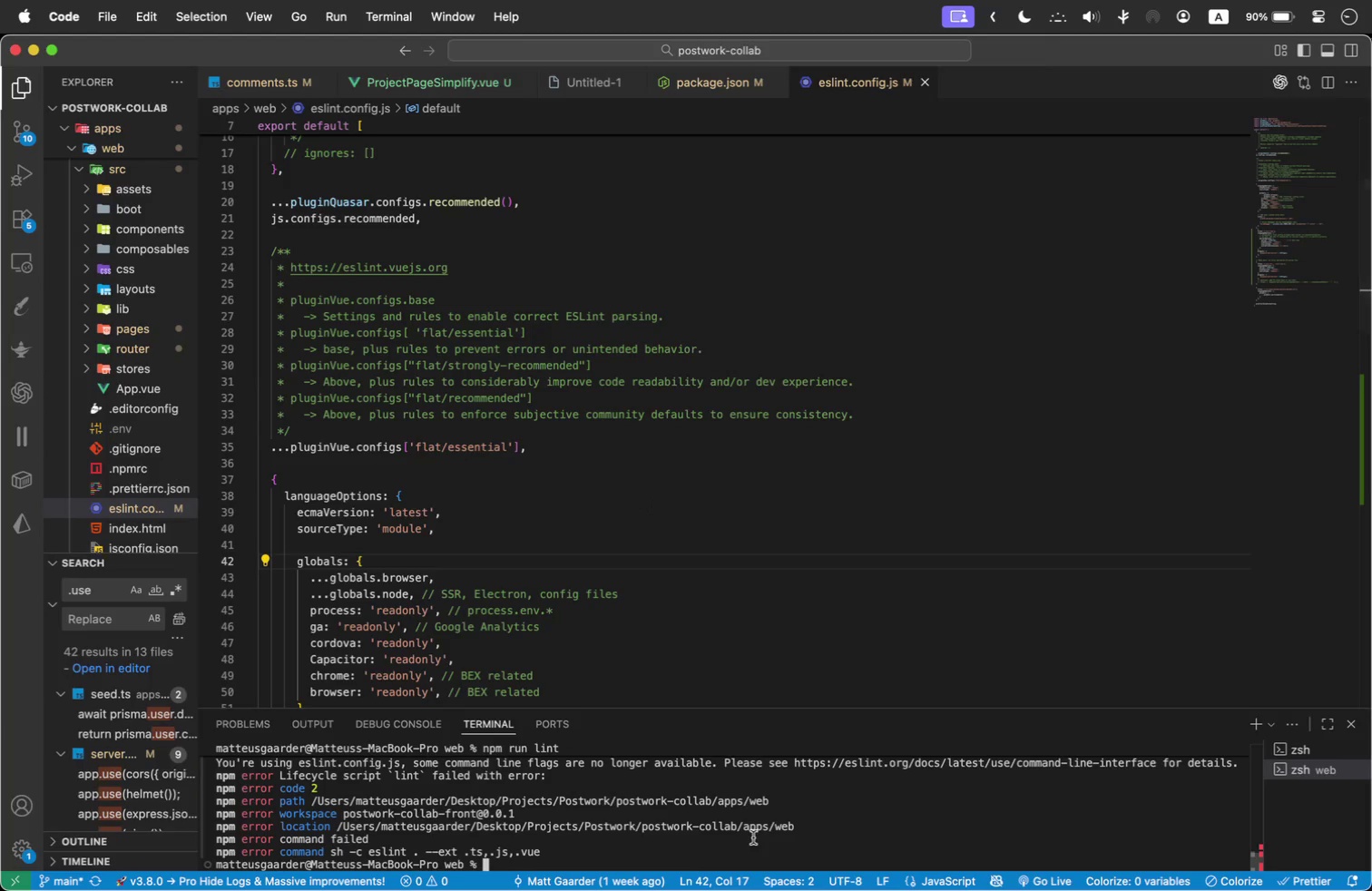 
scroll: coordinate [750, 829], scroll_direction: down, amount: 91.0
 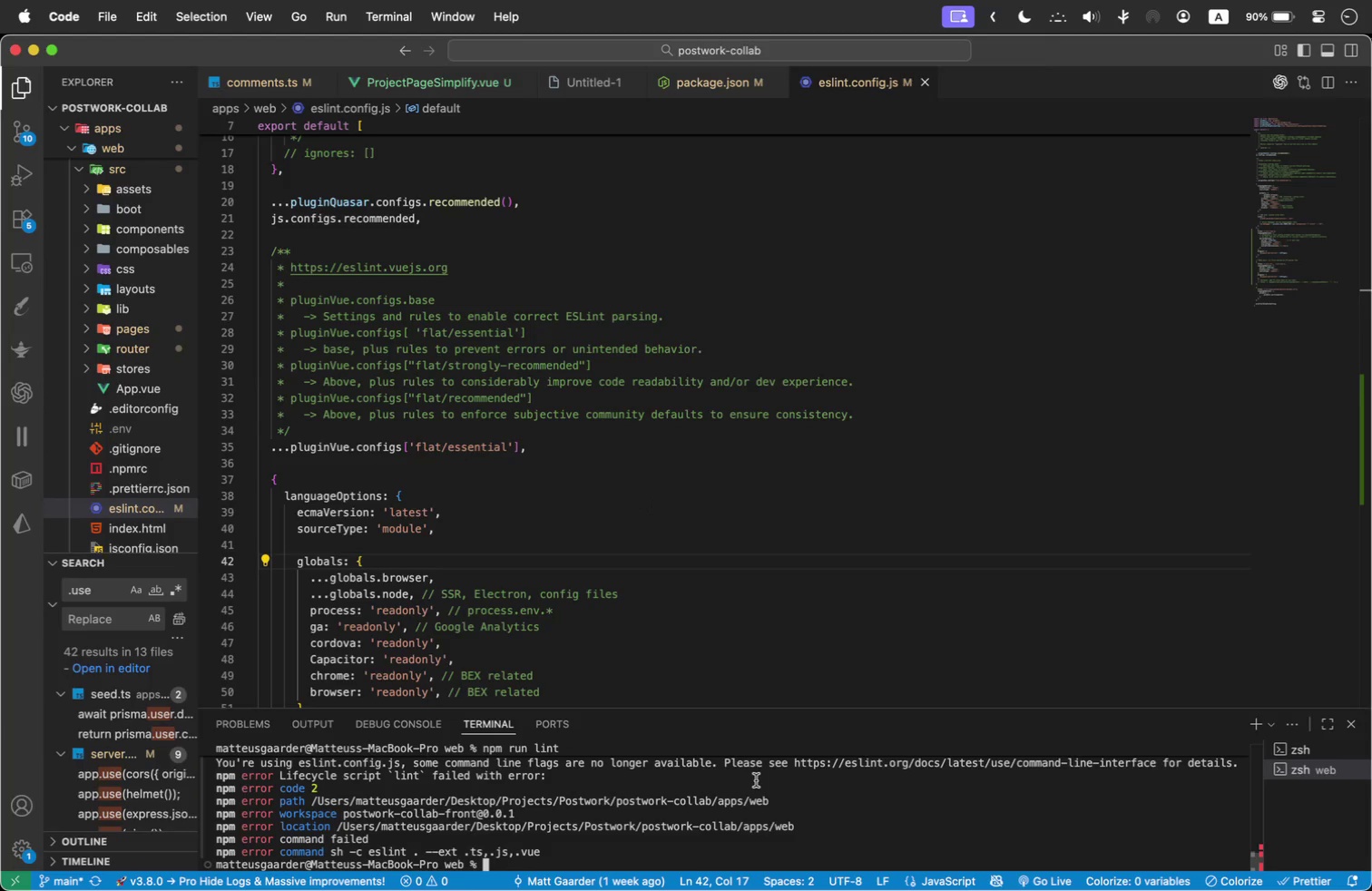 
key(Control+Shift+C)
 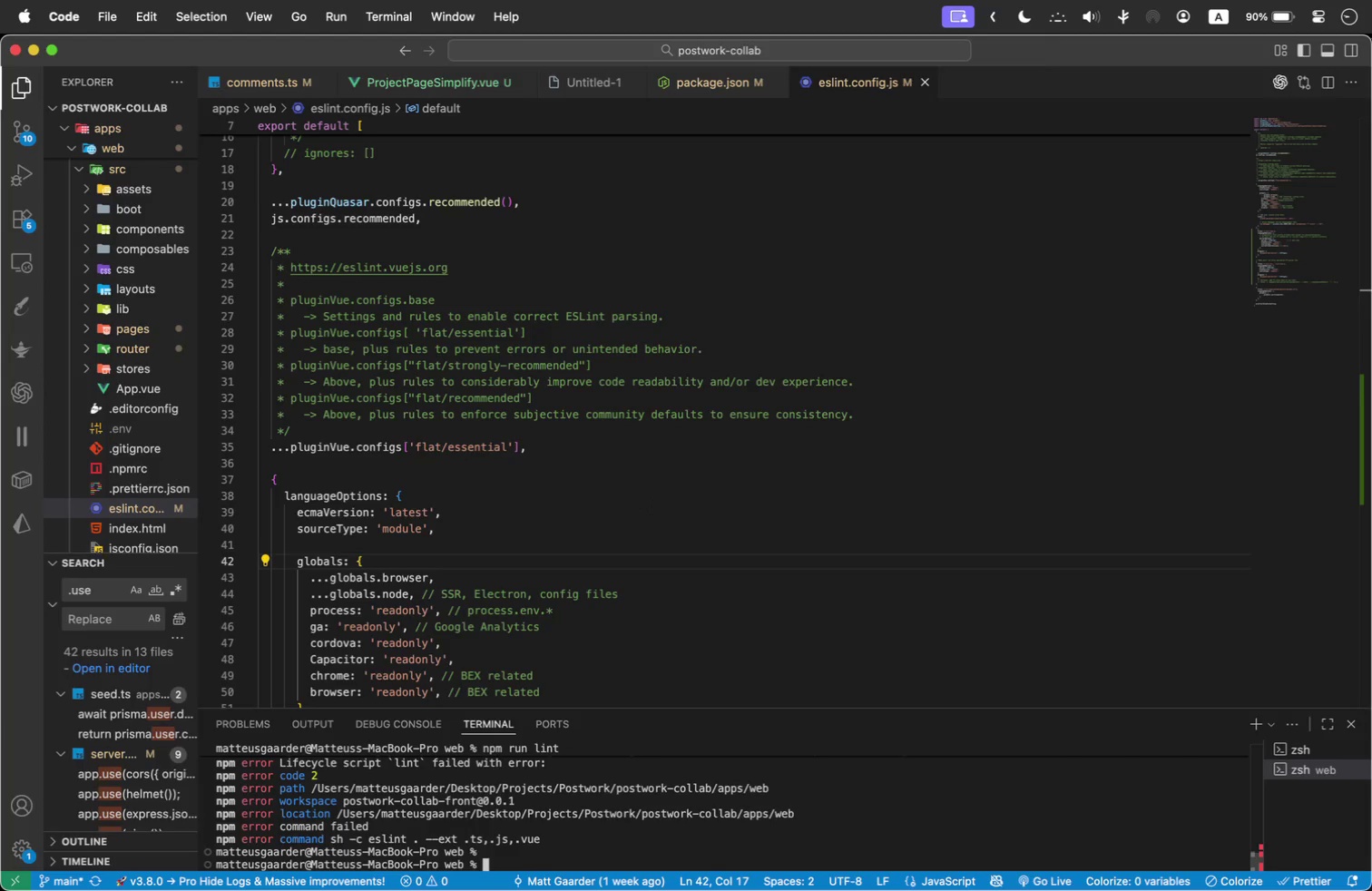 
type(NPM RUN DEV)
 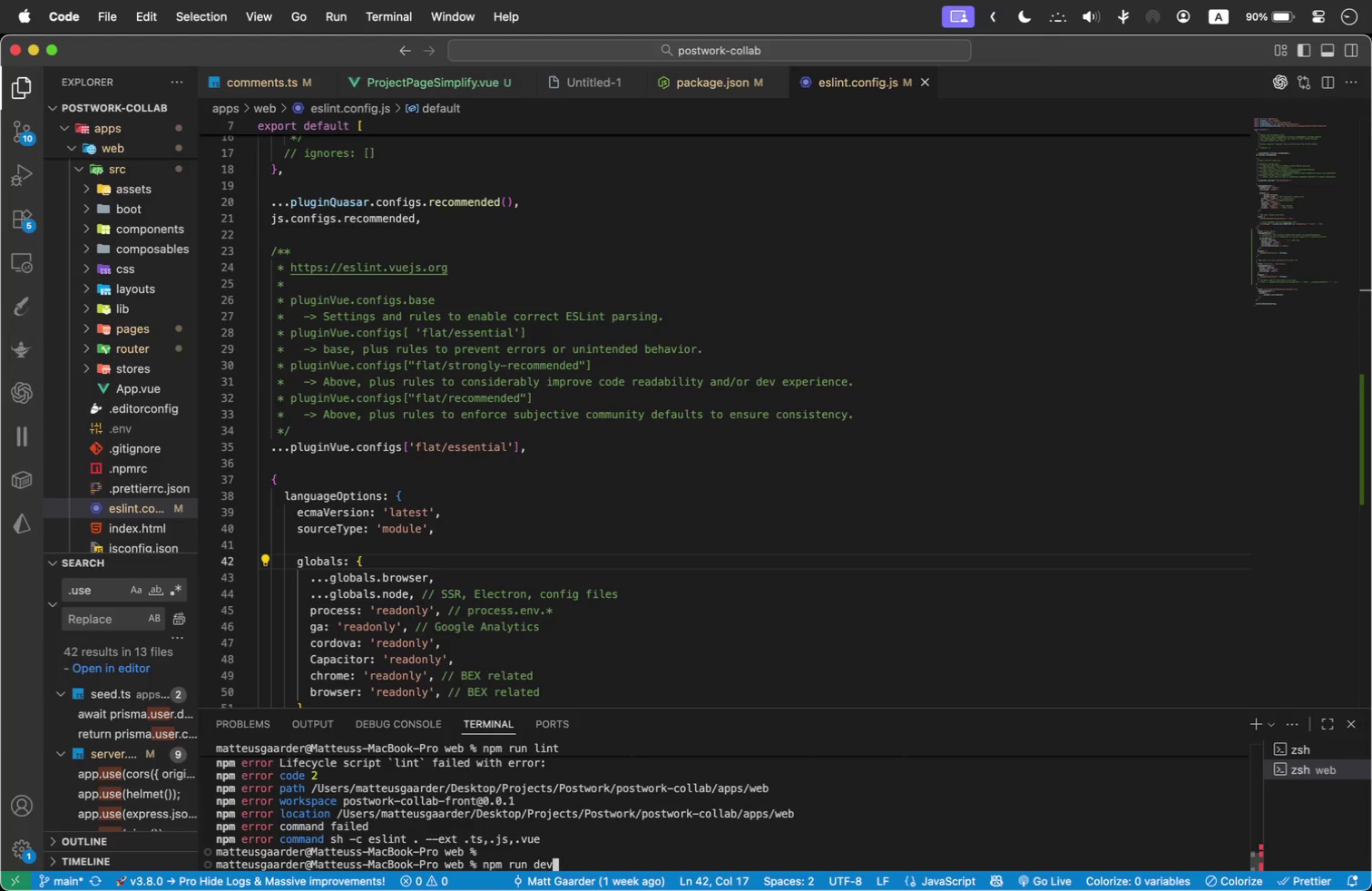 
key(Shift+Enter)
 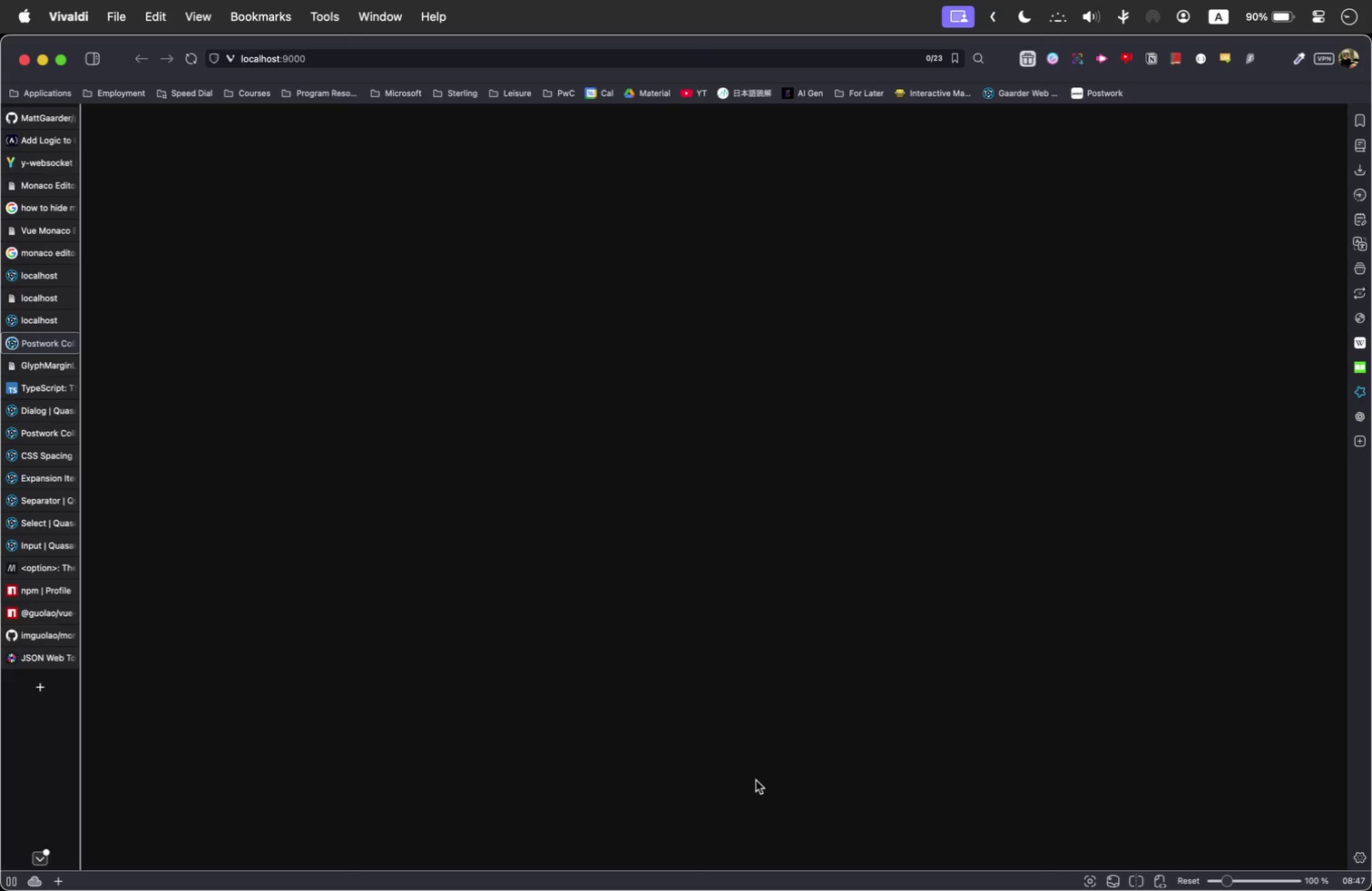 
right_click([445, 70])
 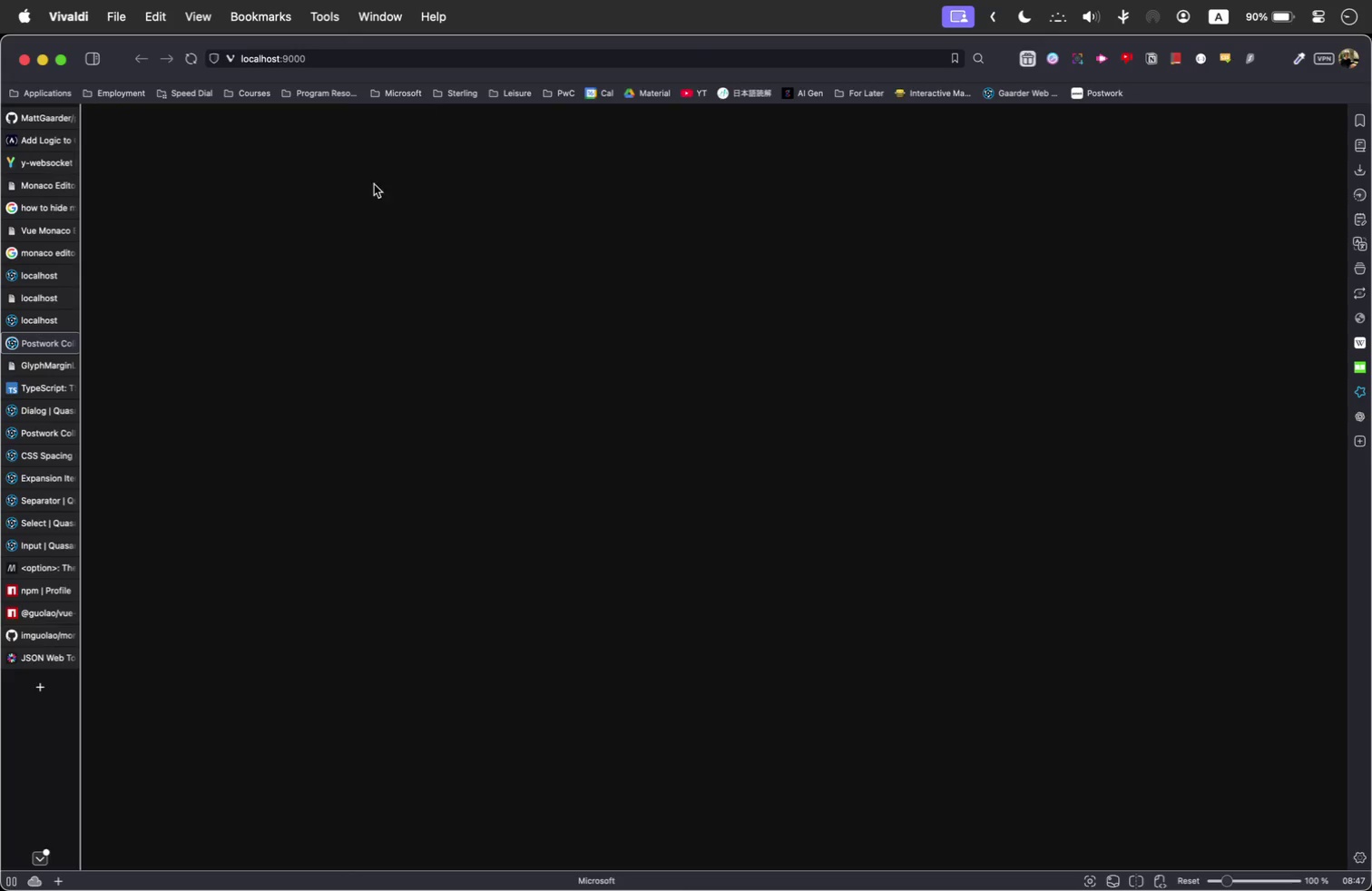 
double_click([356, 236])
 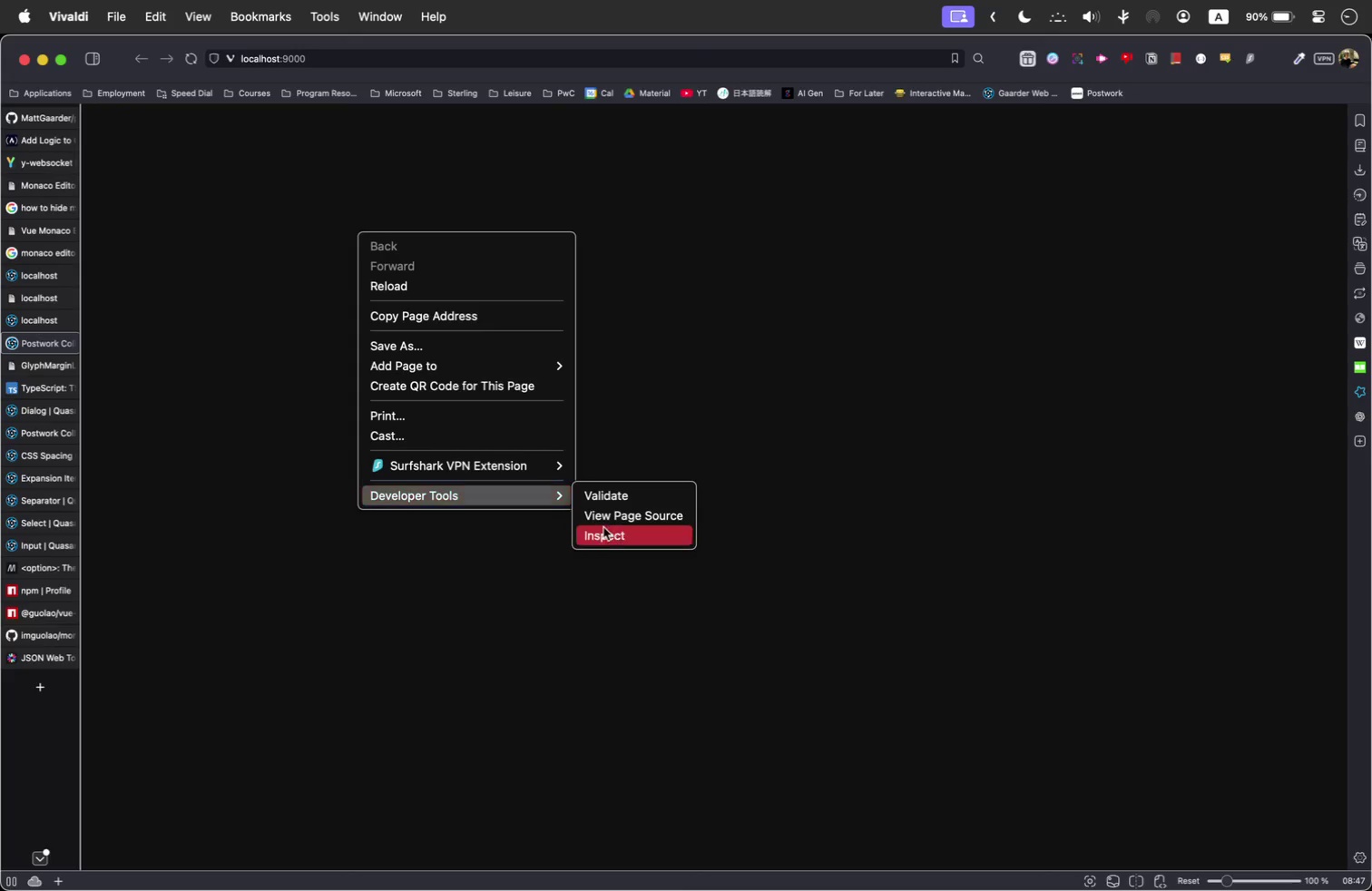 
left_click([617, 539])
 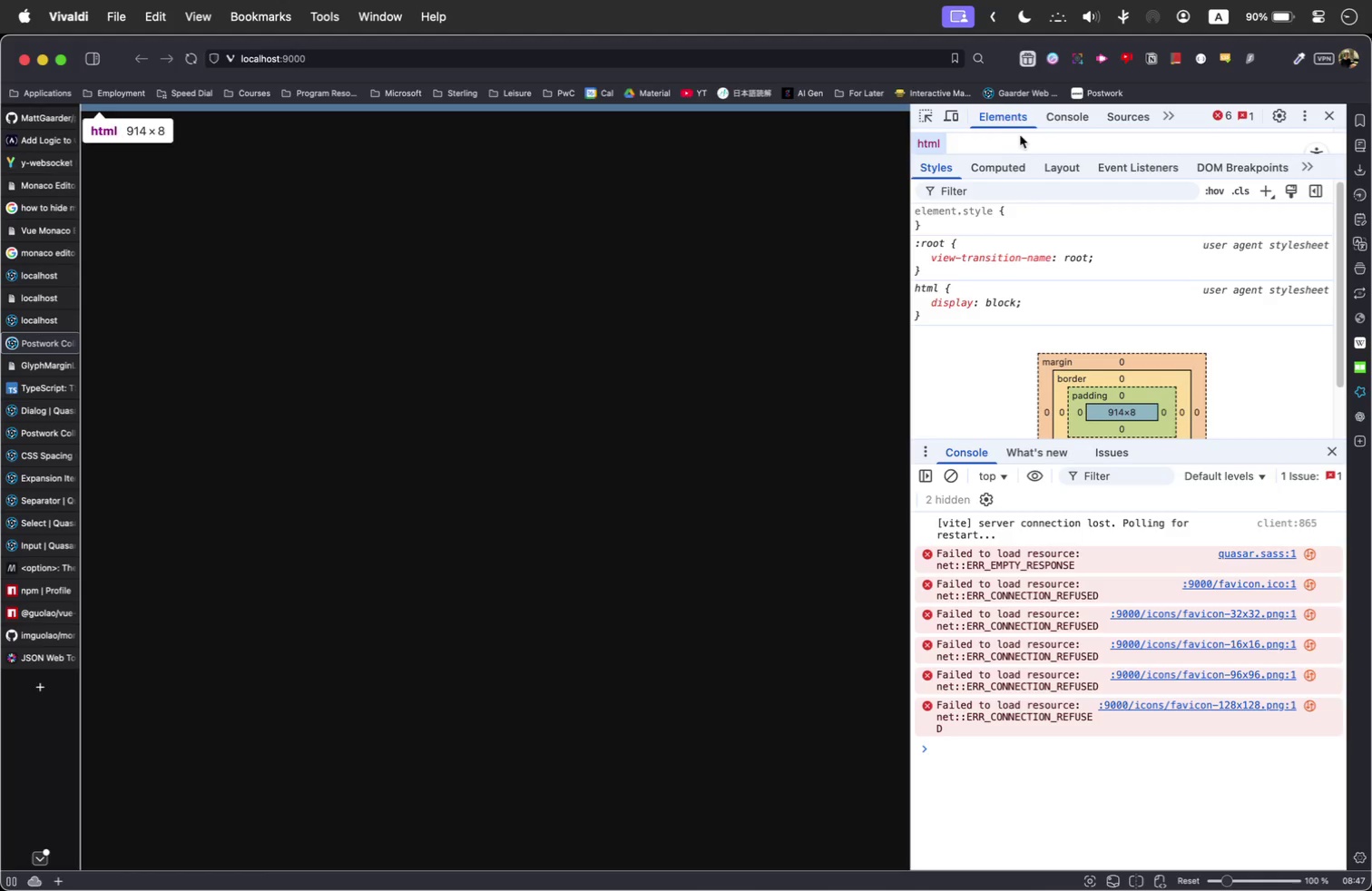 
left_click_drag(start_coordinate=[1065, 113], to_coordinate=[1072, 114])
 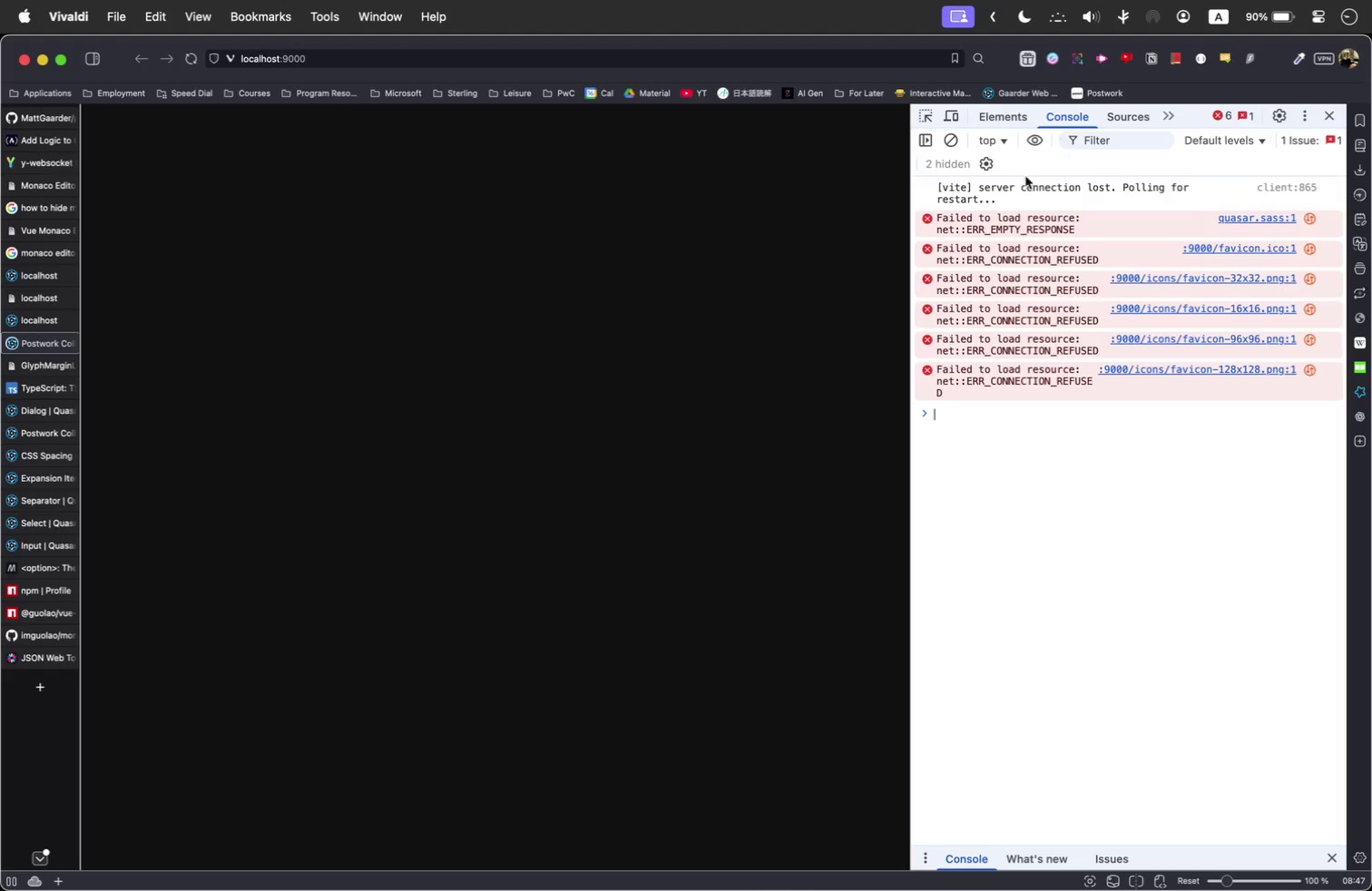 
wait(5.52)
 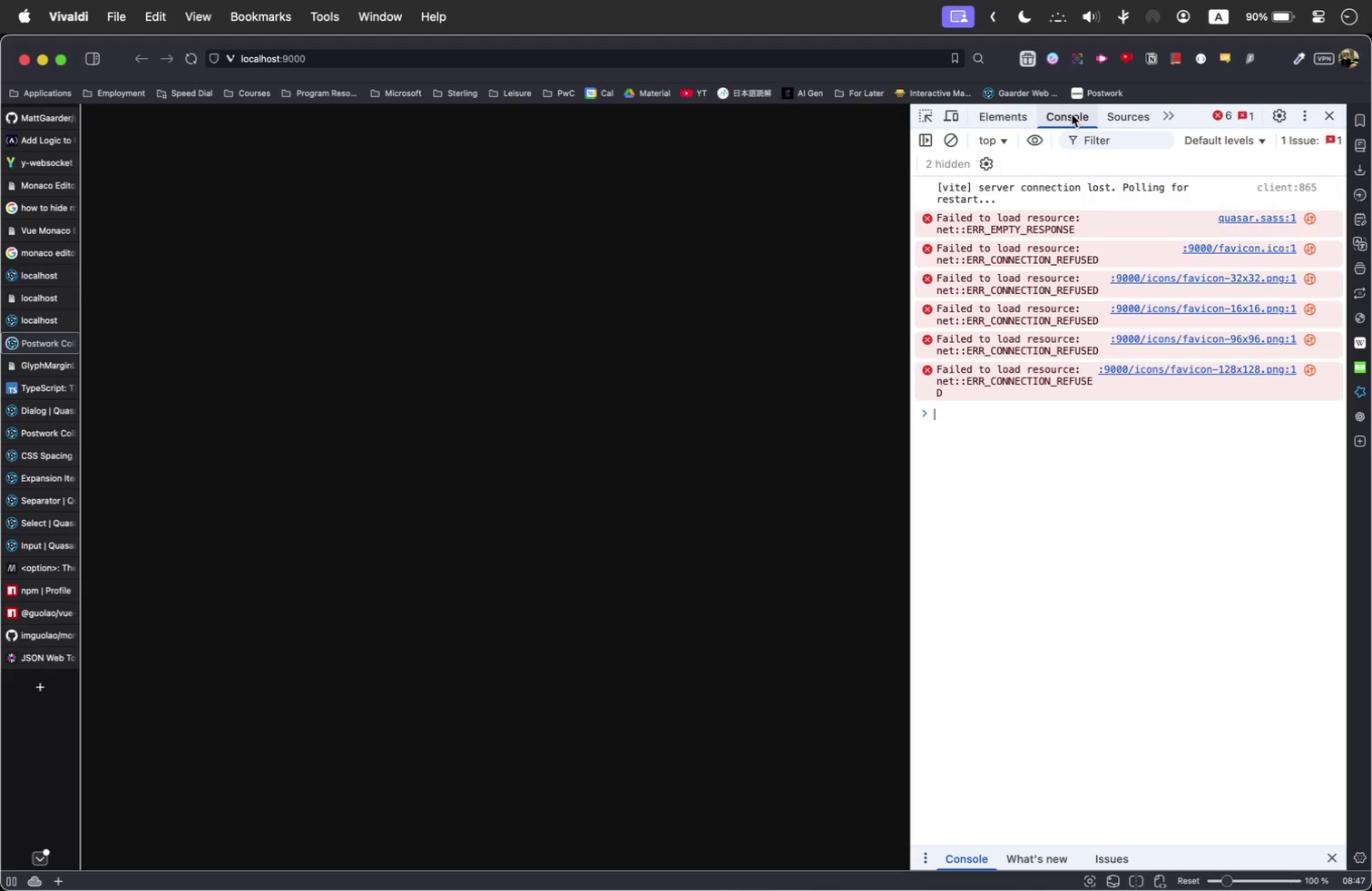 
key(Meta+Shift+Tab)
 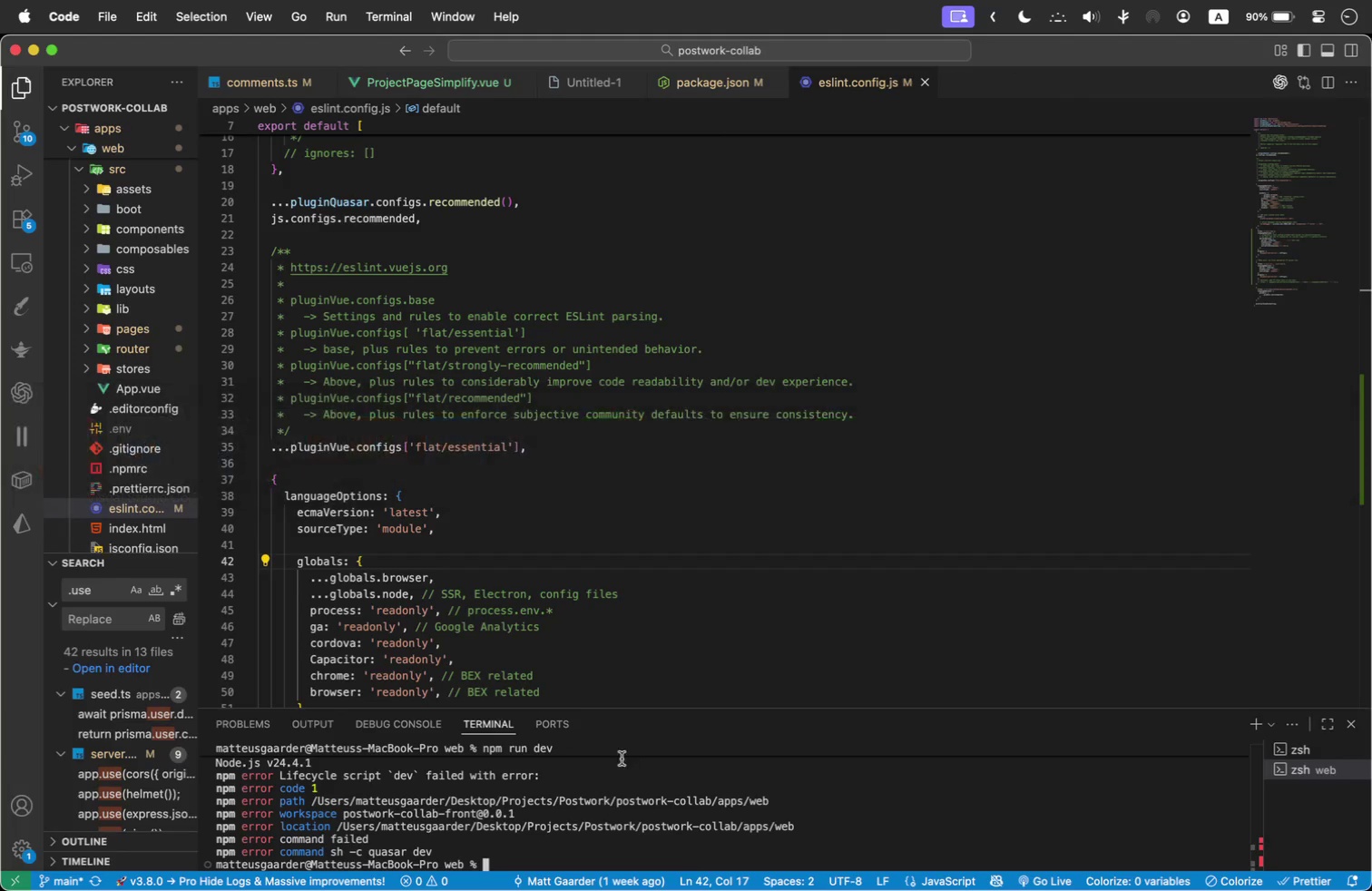 
scroll: coordinate [439, 418], scroll_direction: up, amount: 60.0
 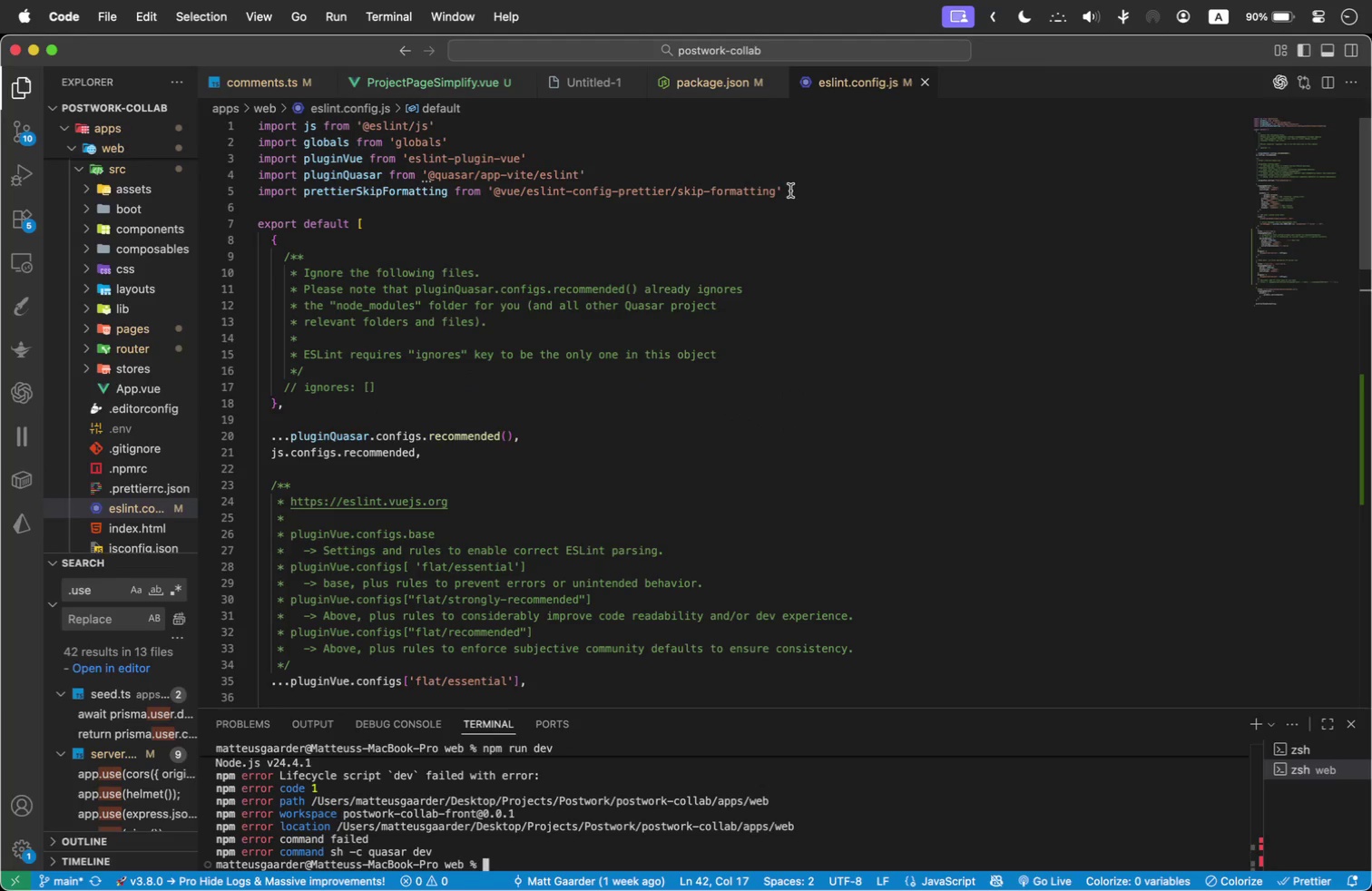 
left_click([808, 195])
 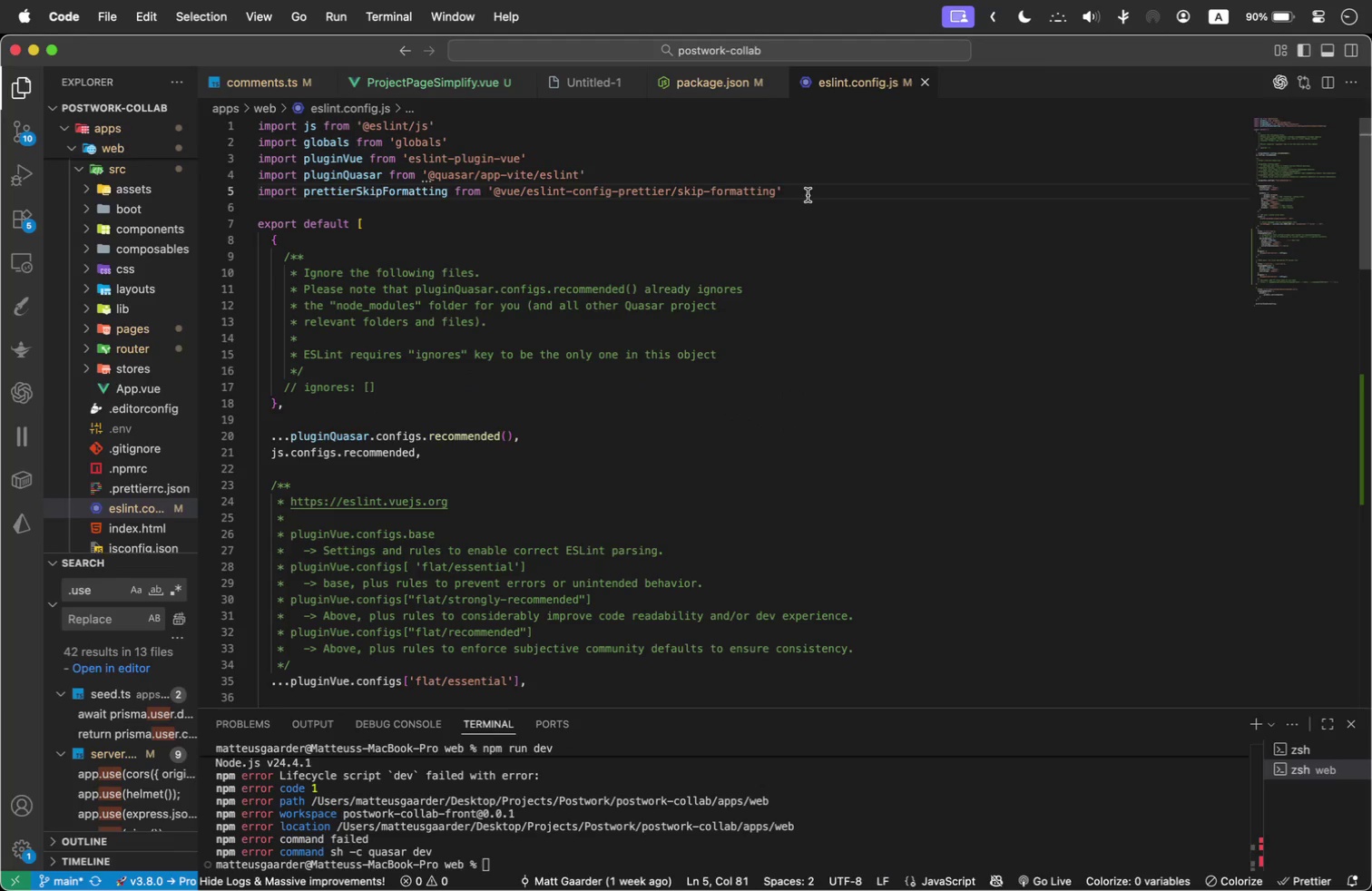 
key(Shift+Enter)
 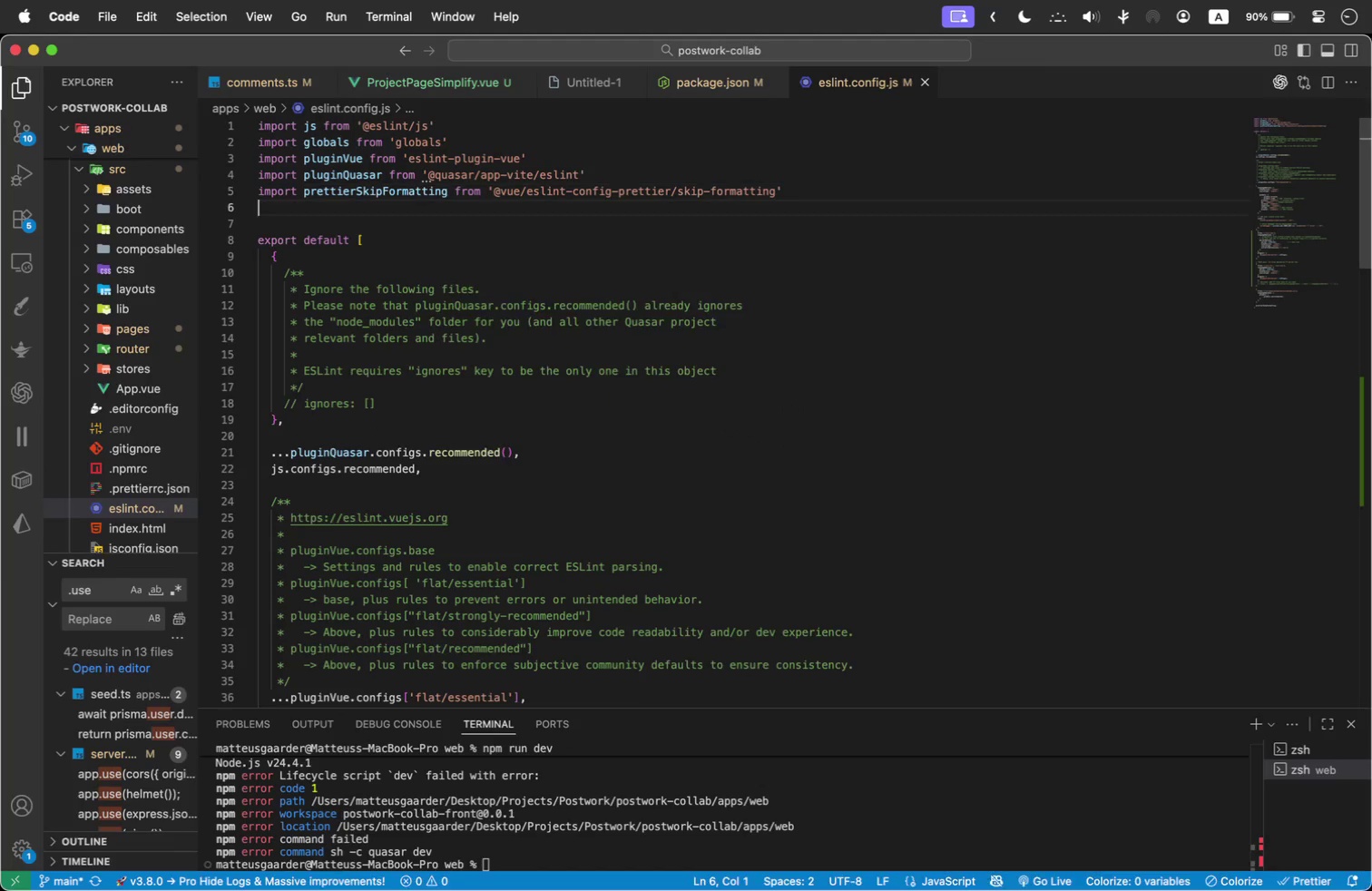 
key(Meta+Shift+V)
 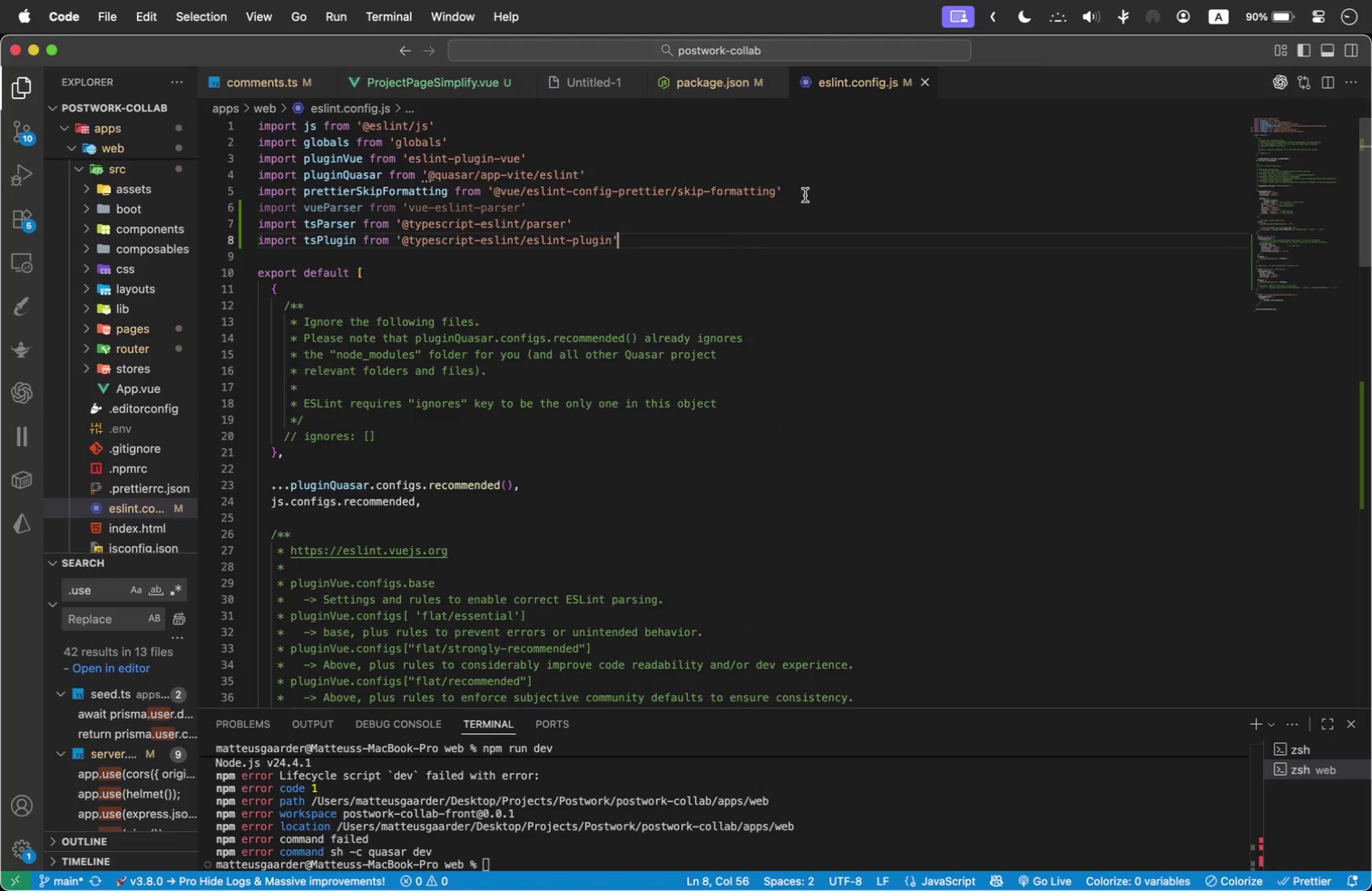 
left_click([469, 210])
 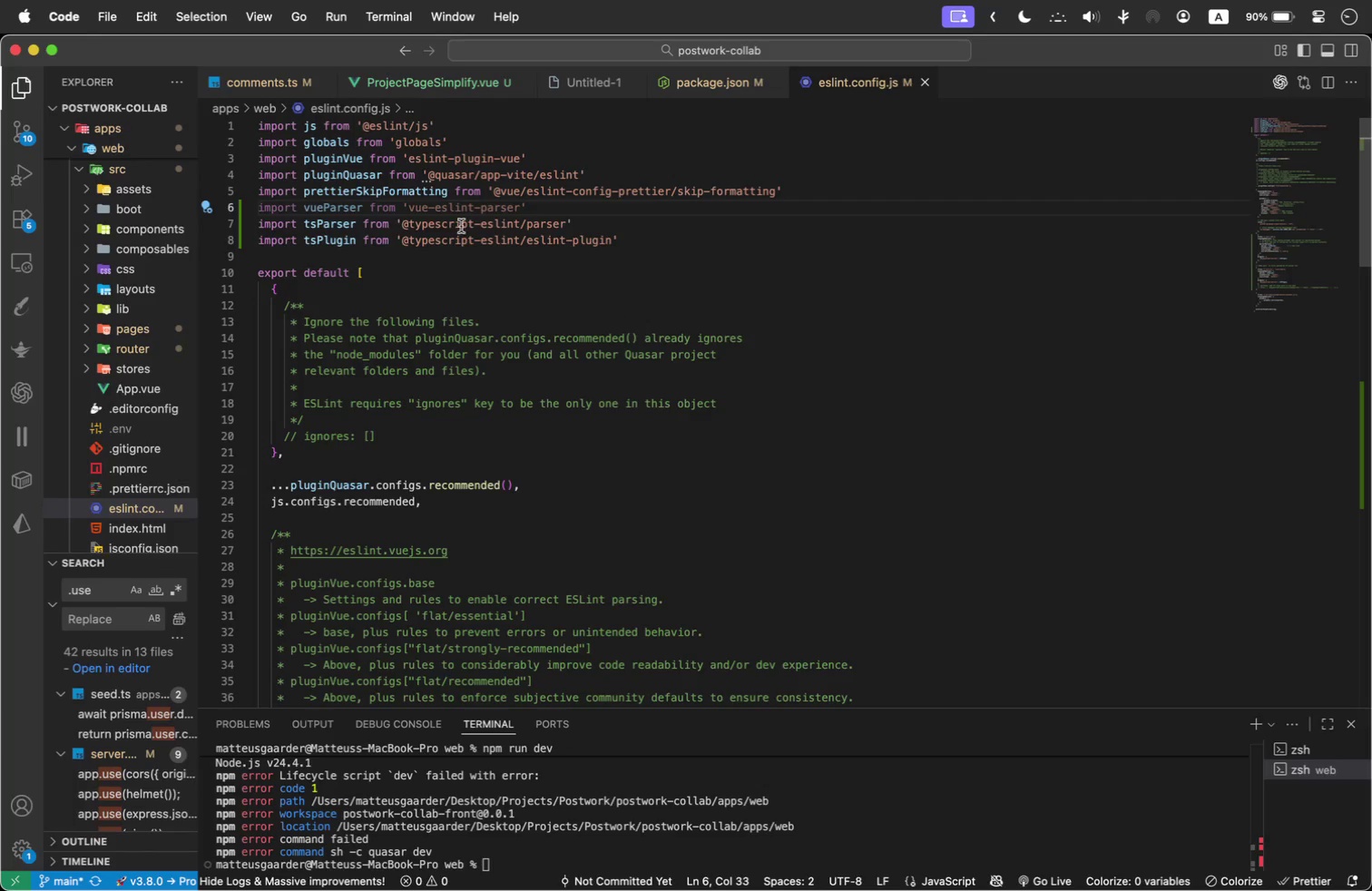 
left_click_drag(start_coordinate=[407, 206], to_coordinate=[522, 211])
 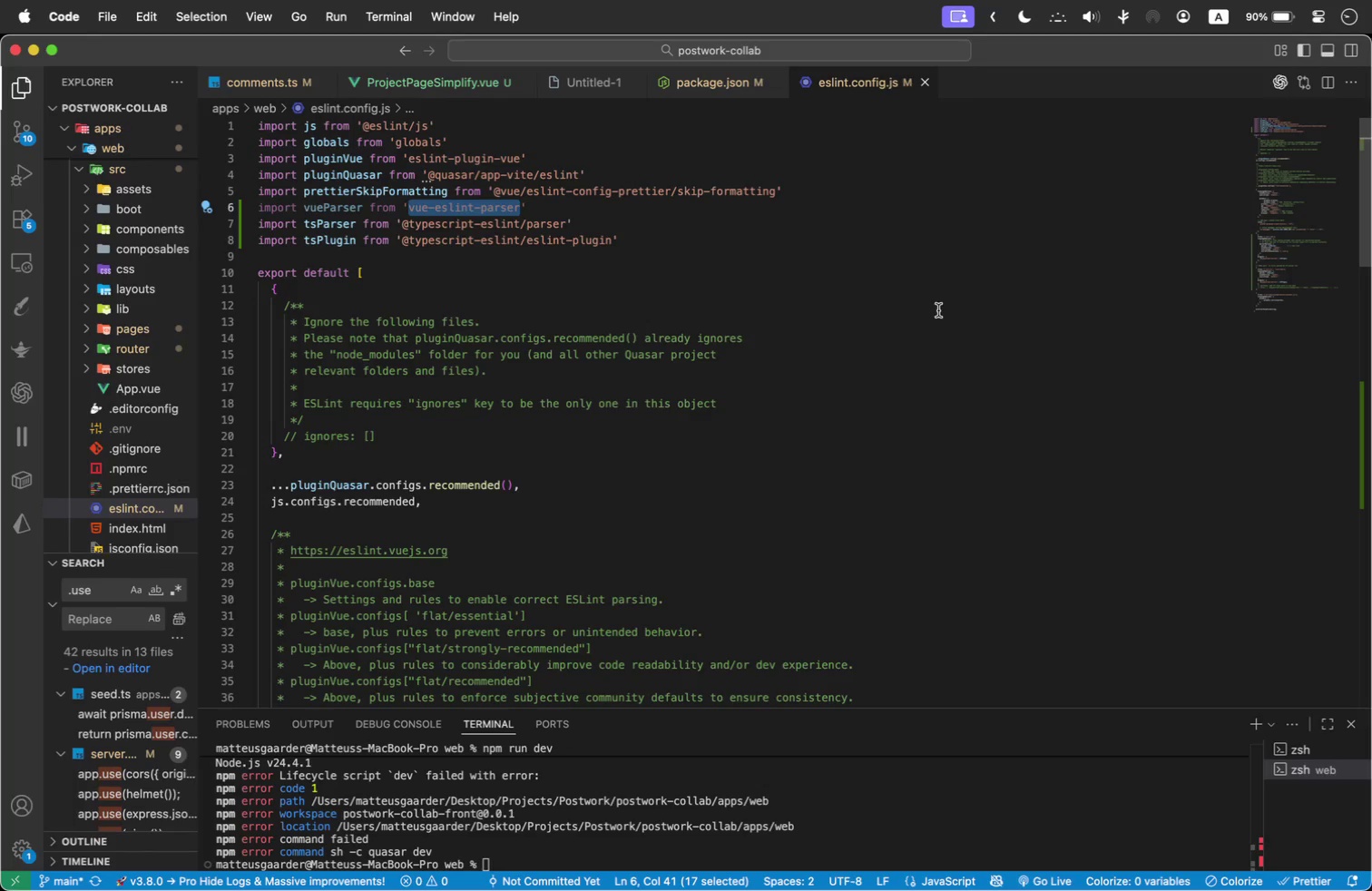 
key(Meta+Shift+C)
 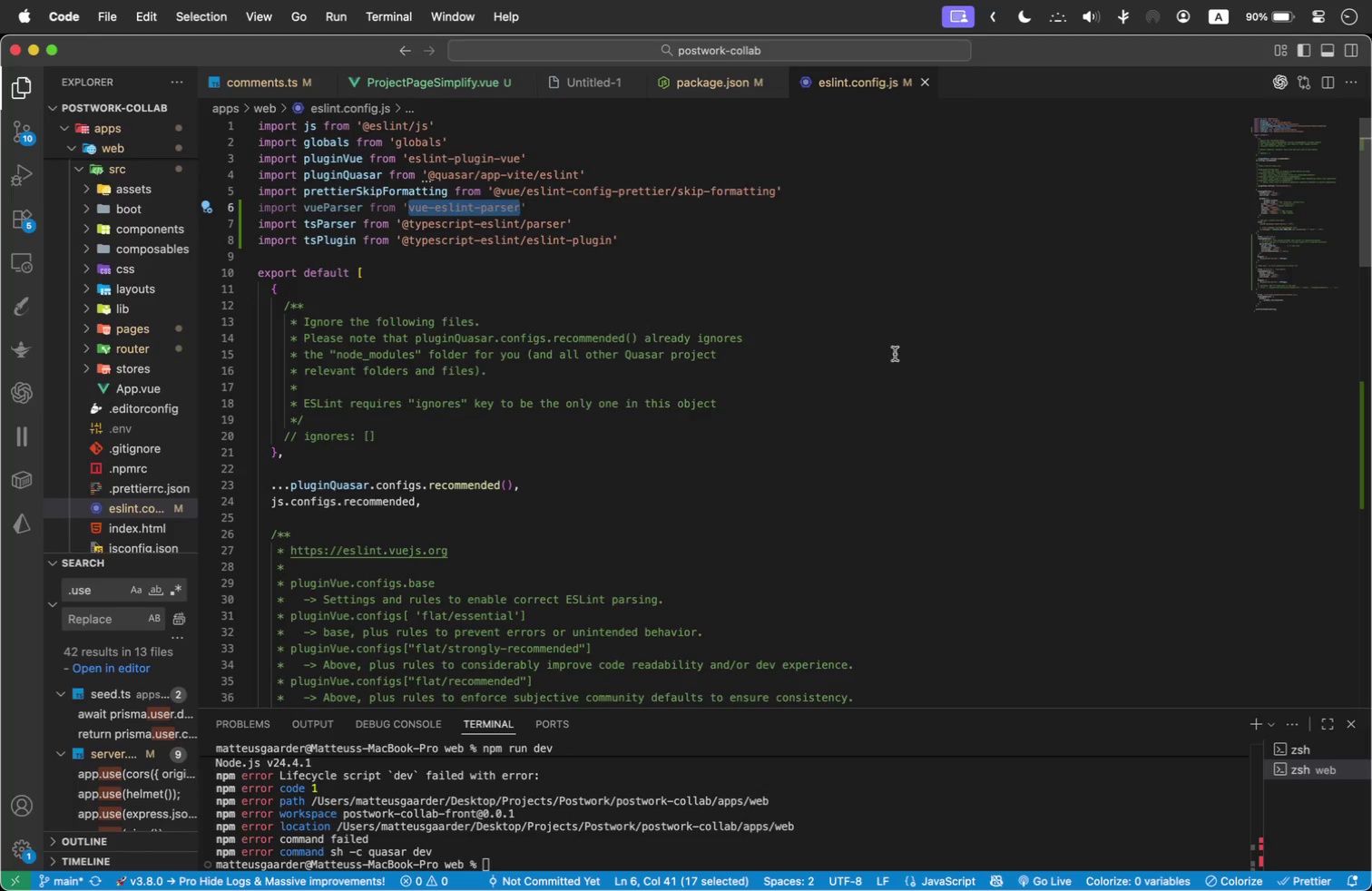 
key(Meta+Shift+Tab)
 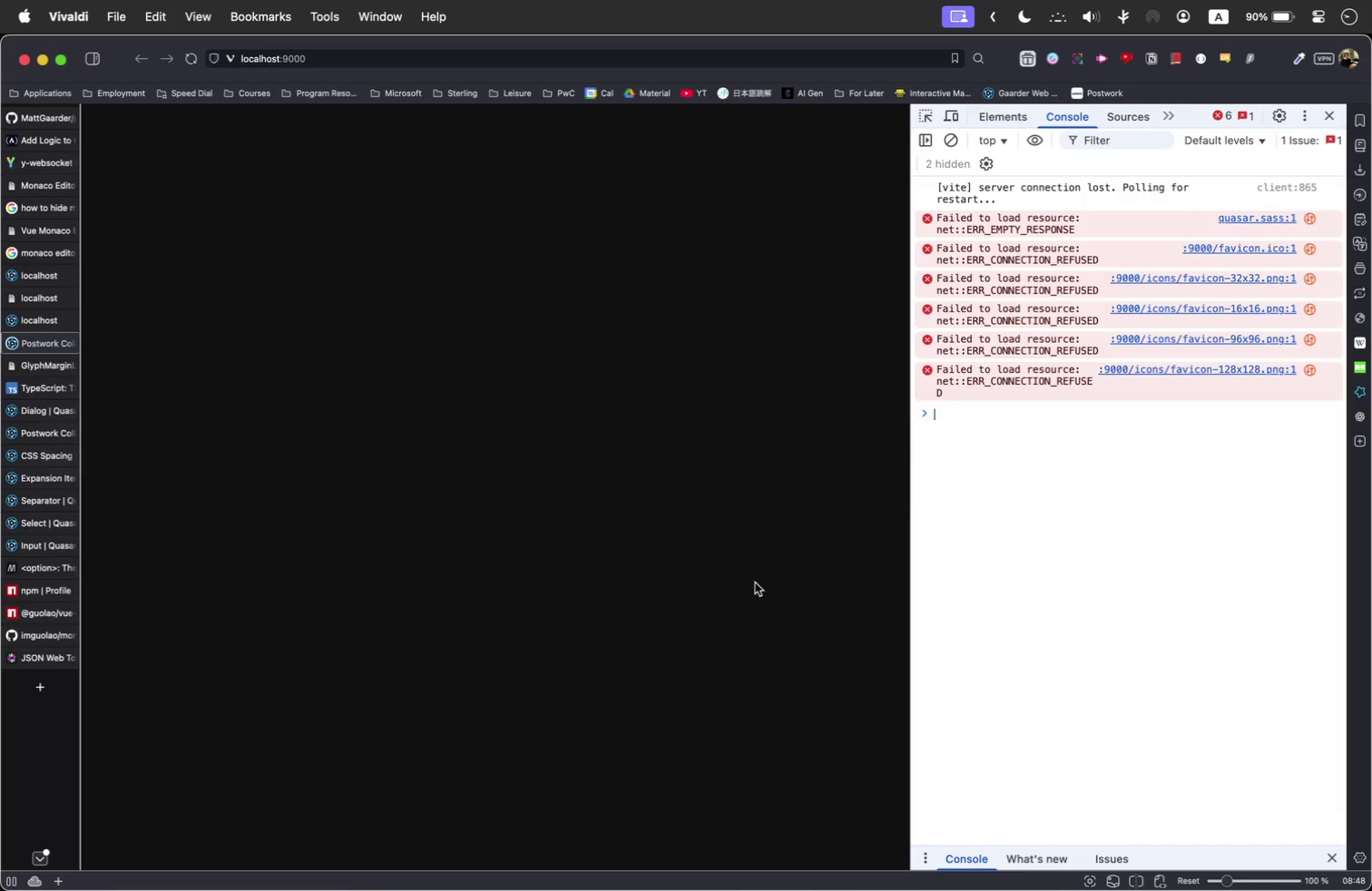 
key(Meta+Shift+Tab)
 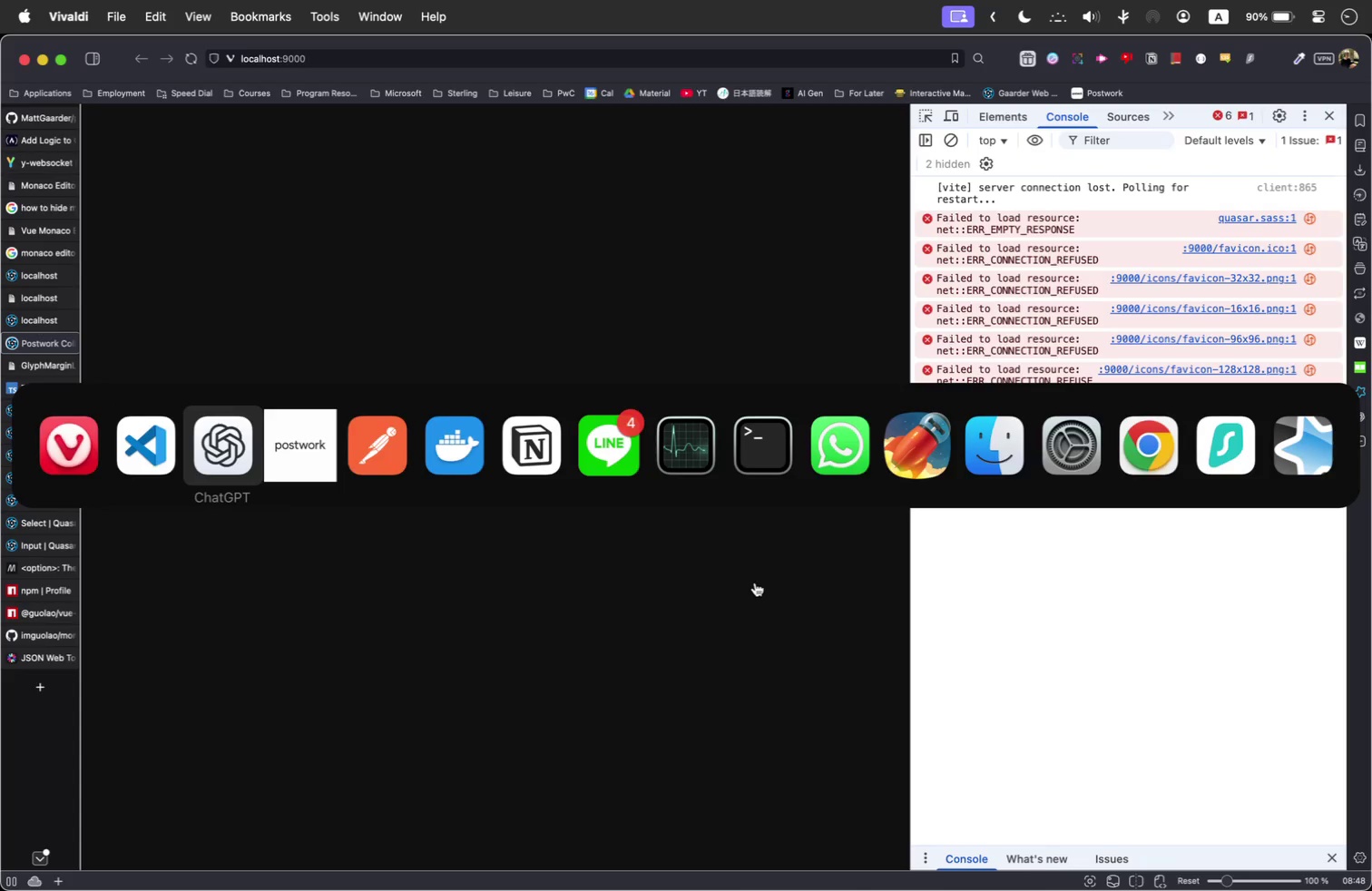 
key(Meta+Shift+Tab)
 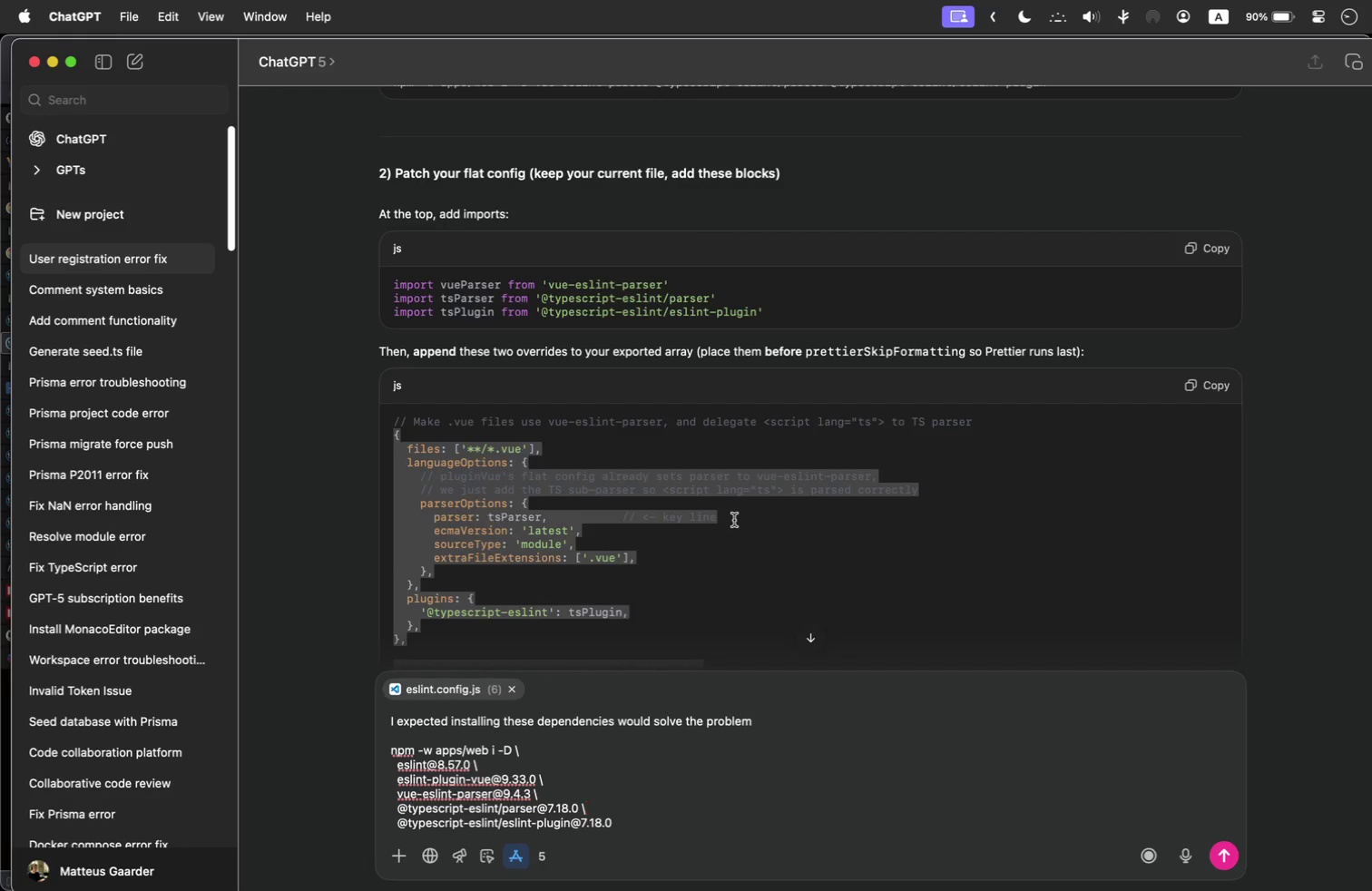 
left_click([729, 384])
 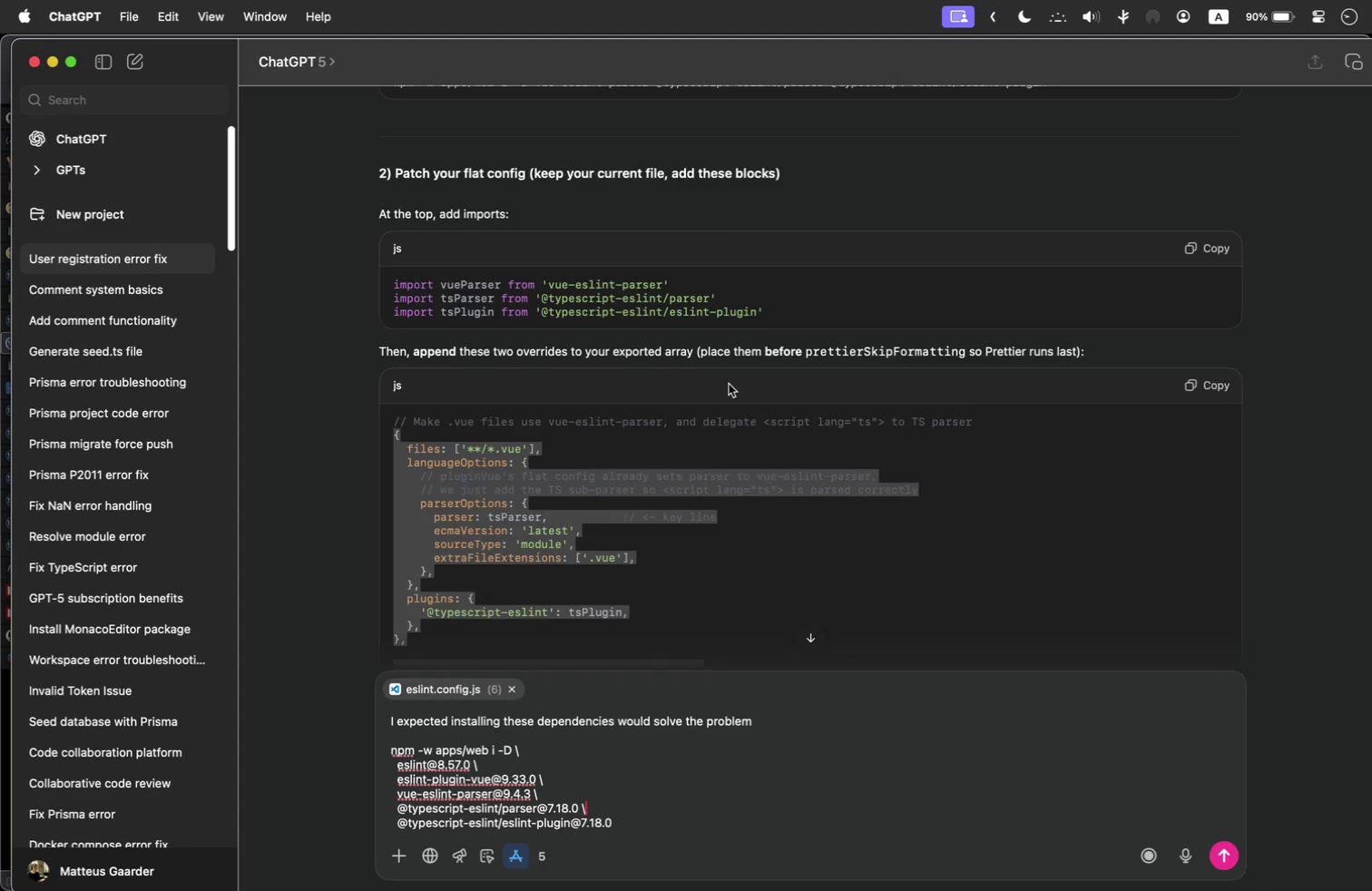 
scroll: coordinate [729, 384], scroll_direction: up, amount: 4.0
 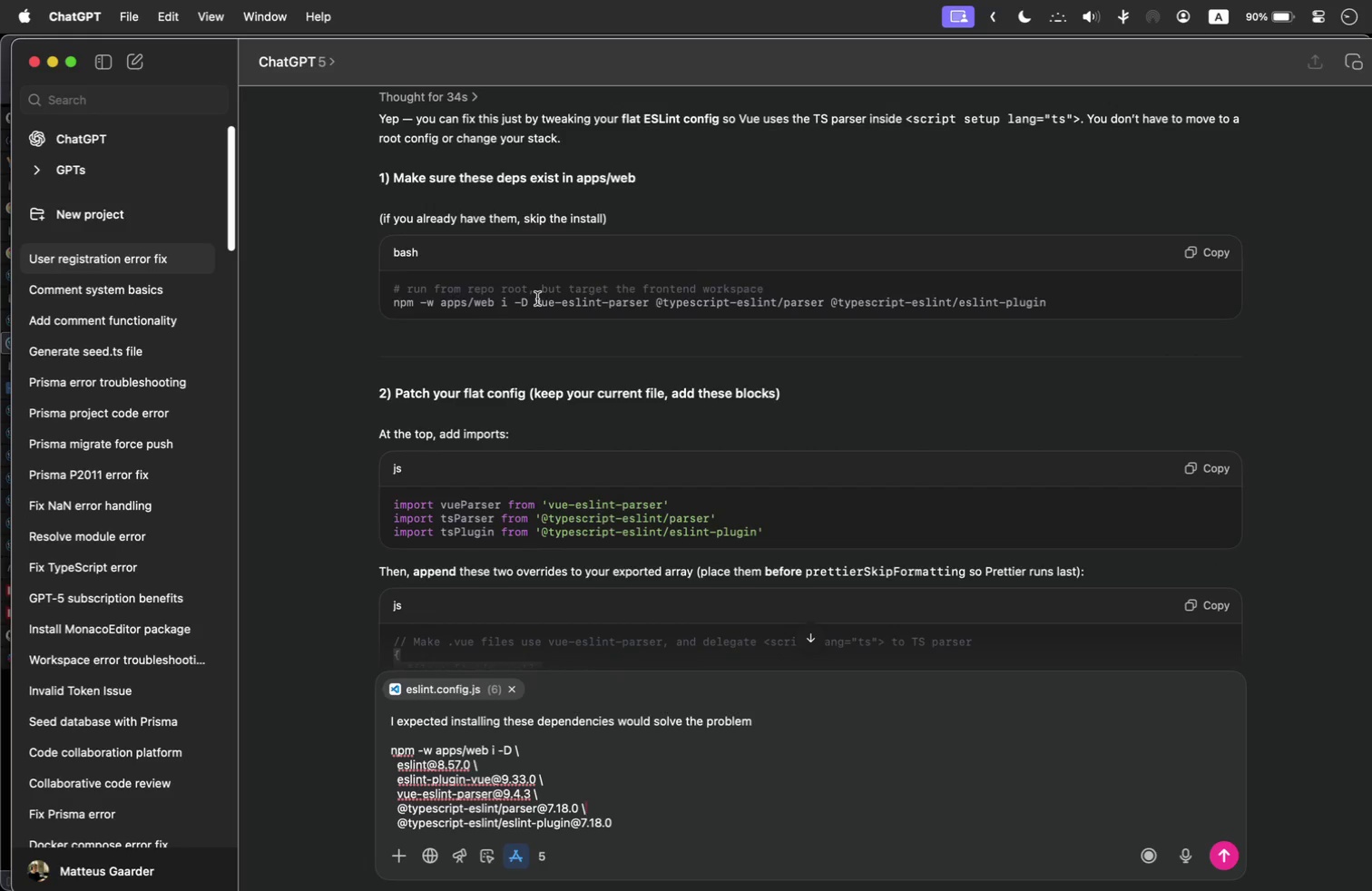 
left_click_drag(start_coordinate=[390, 305], to_coordinate=[1054, 304])
 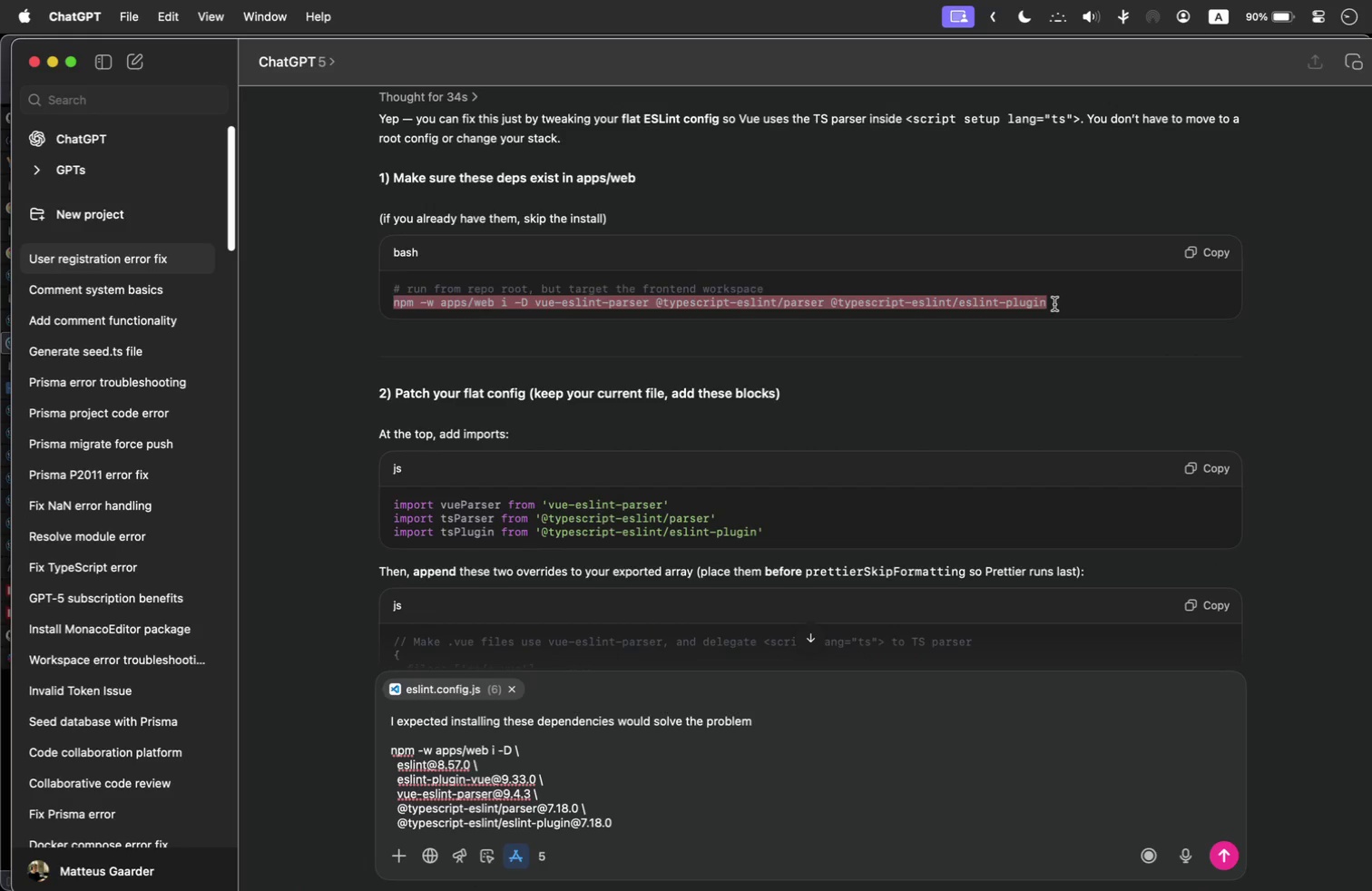 
key(Meta+Shift+C)
 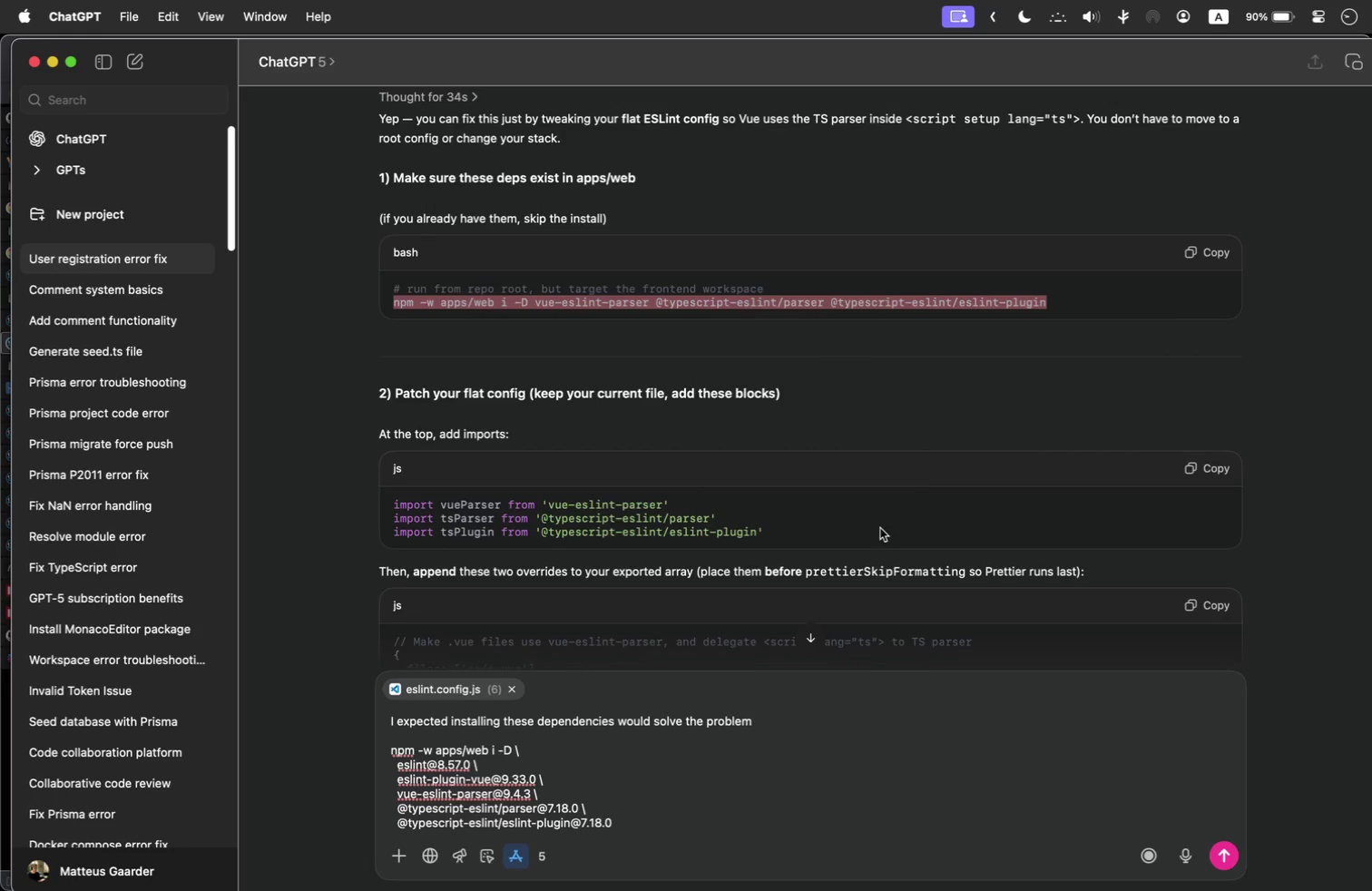 
key(Meta+Shift+Tab)
 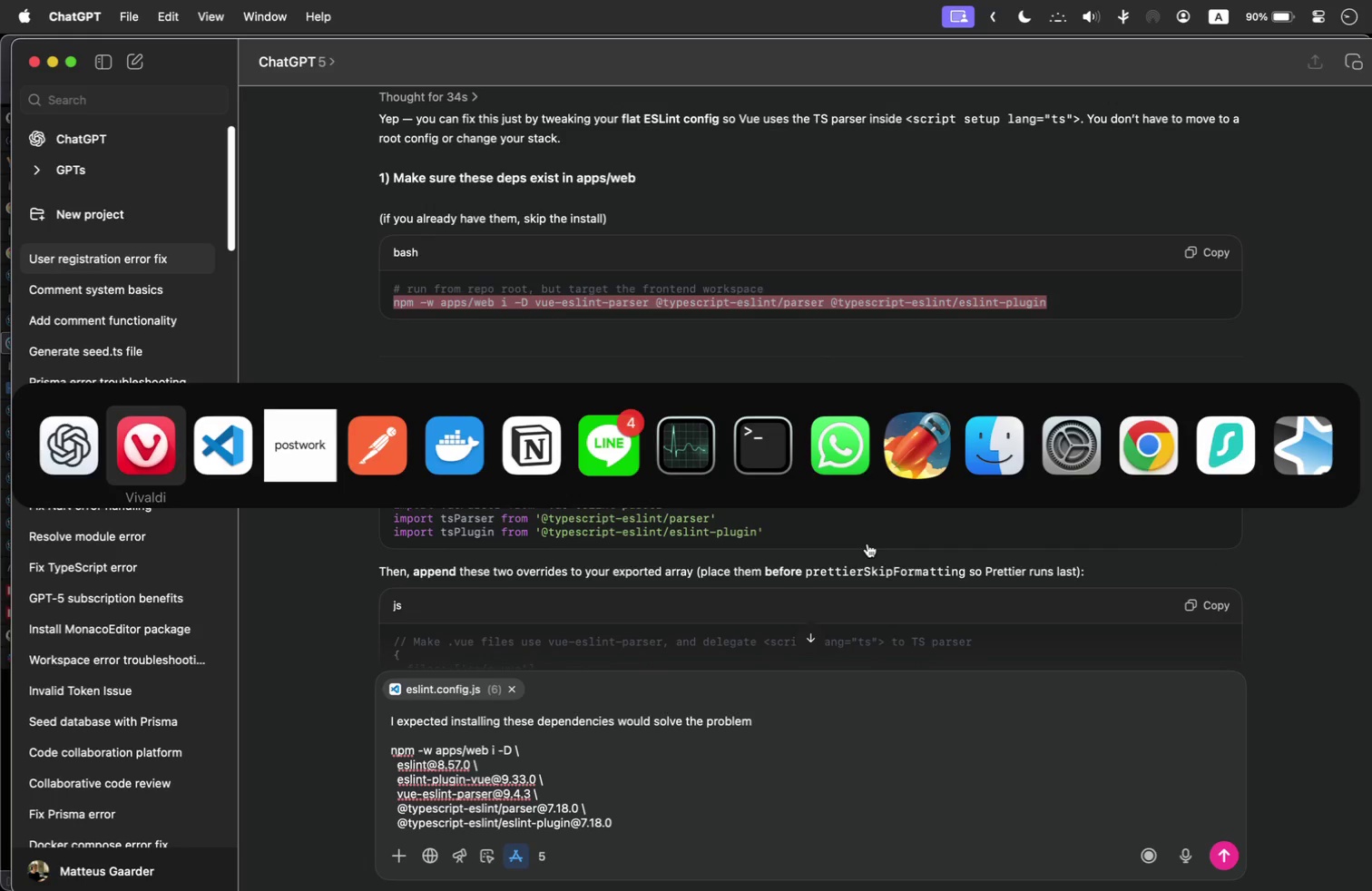 
key(Meta+Shift+Tab)
 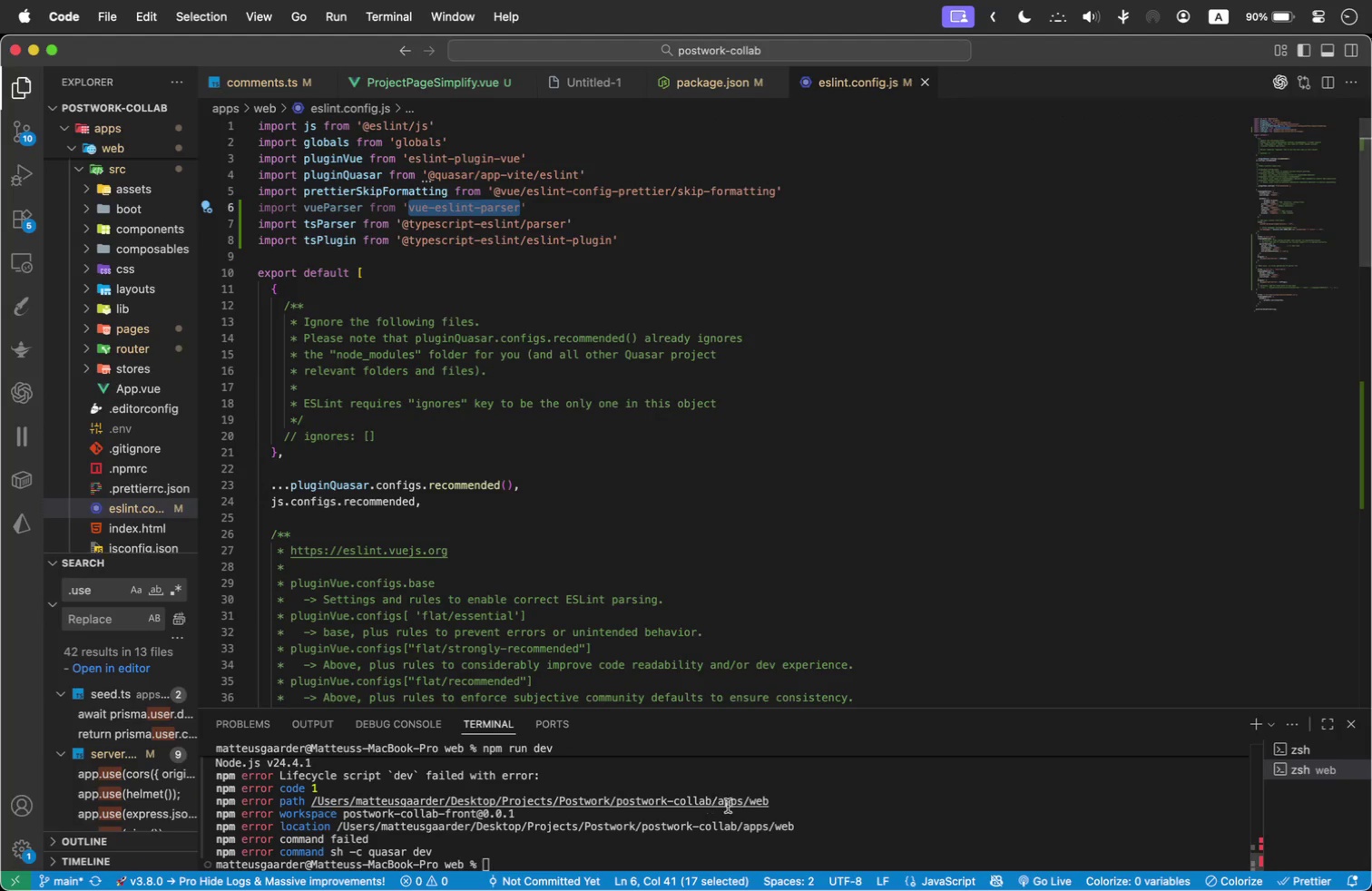 
left_click([848, 830])
 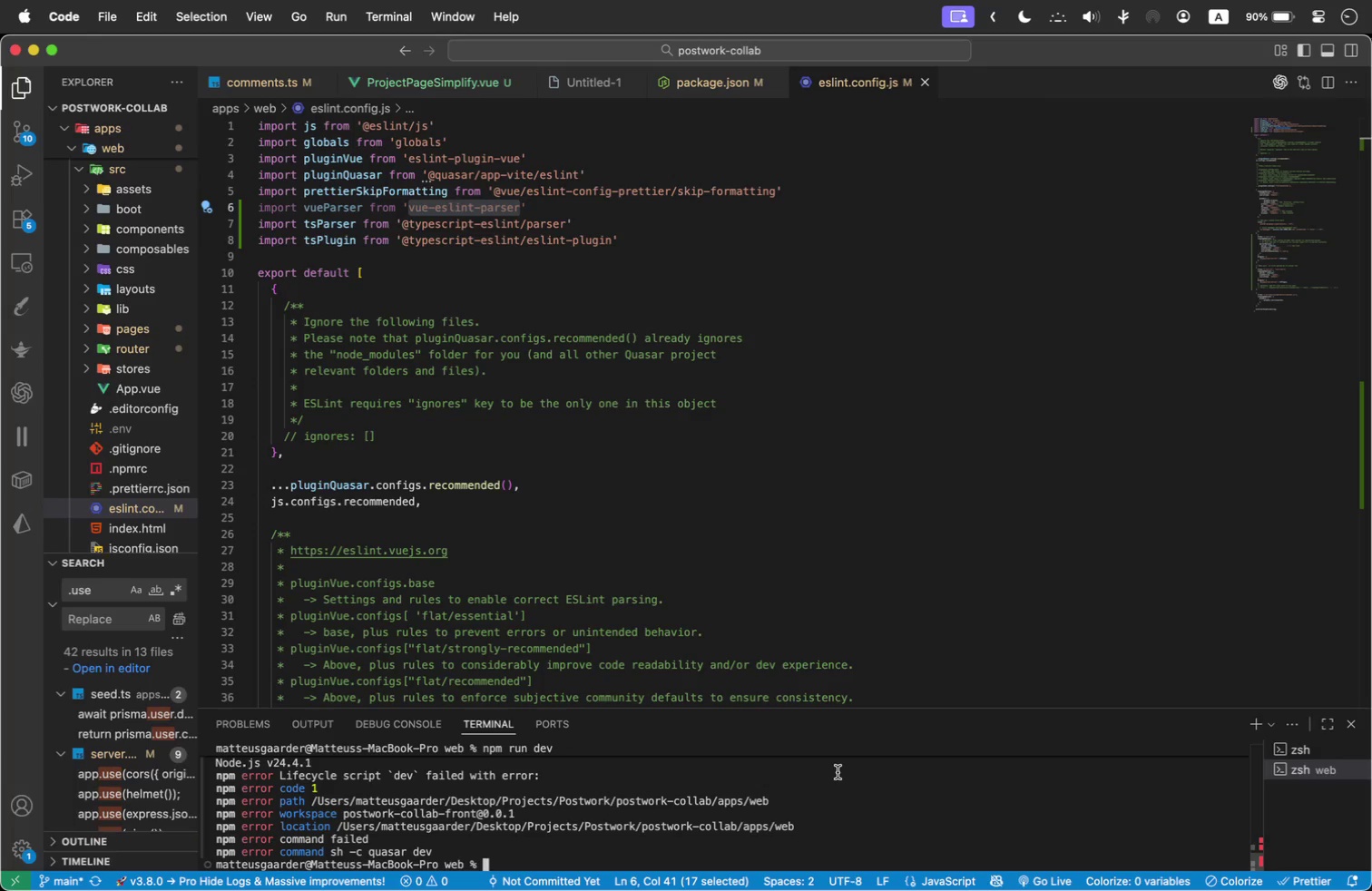 
key(Control+Shift+C)
 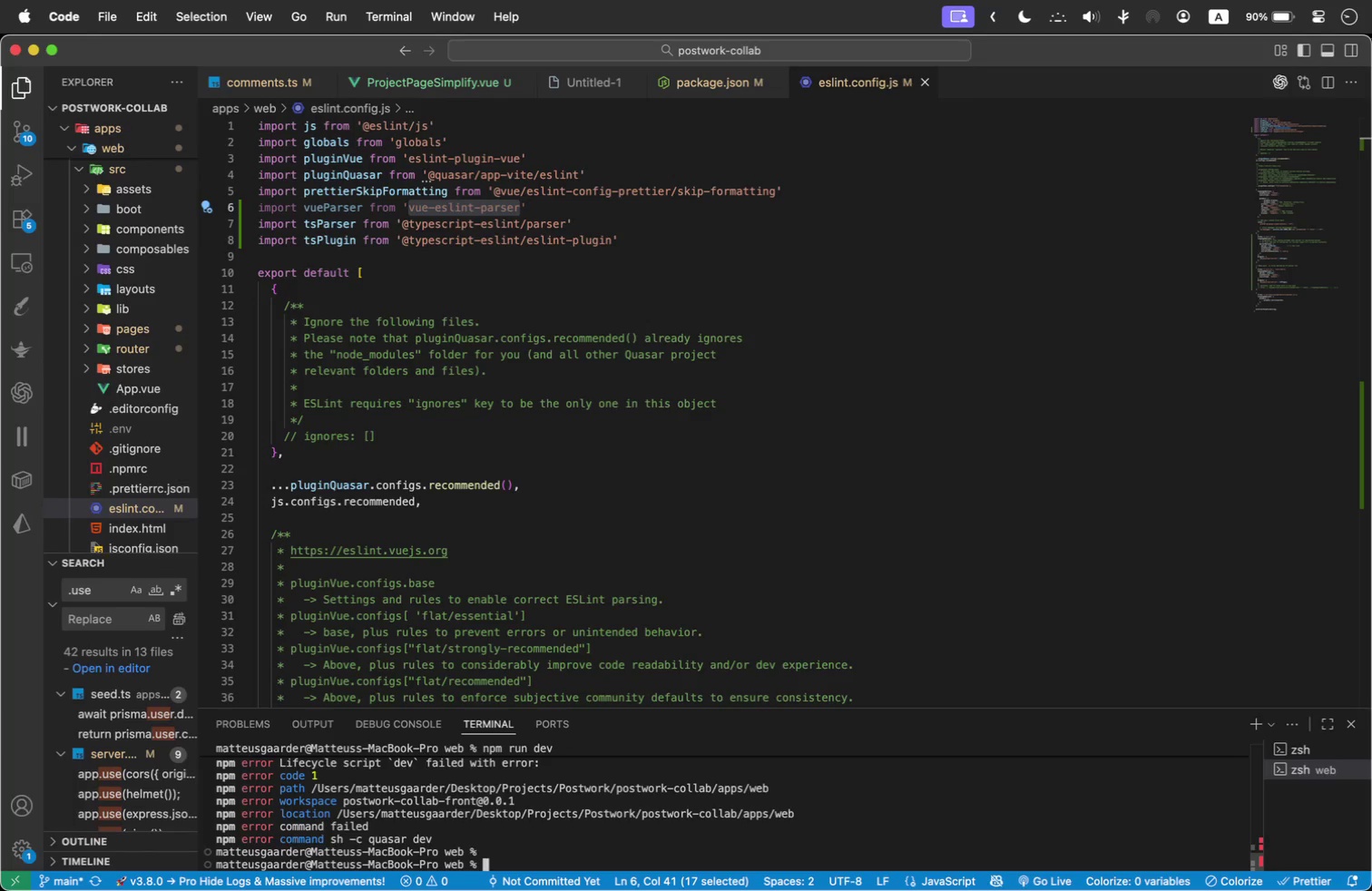 
type(CD >>)
 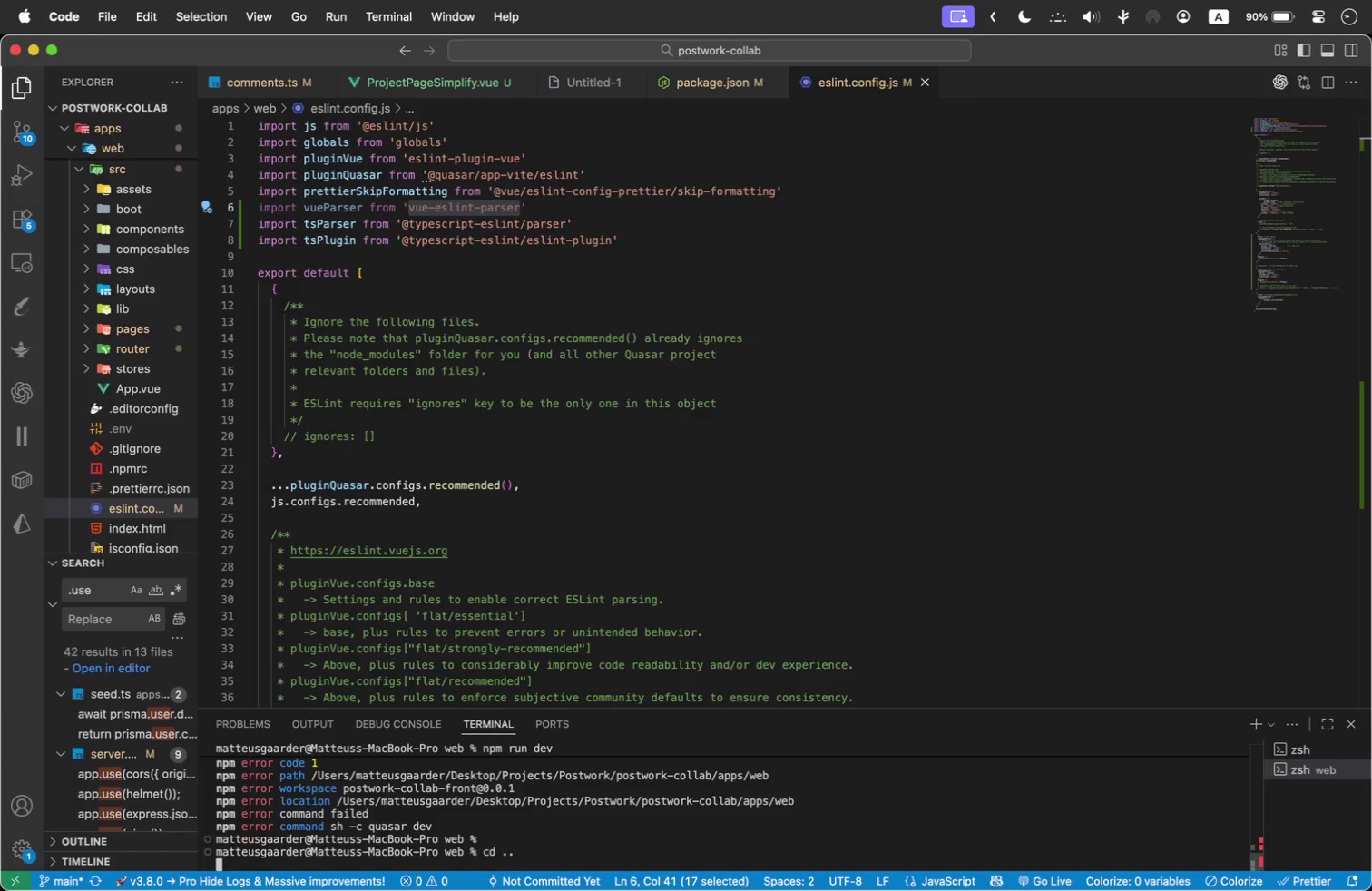 
key(Shift+Enter)
 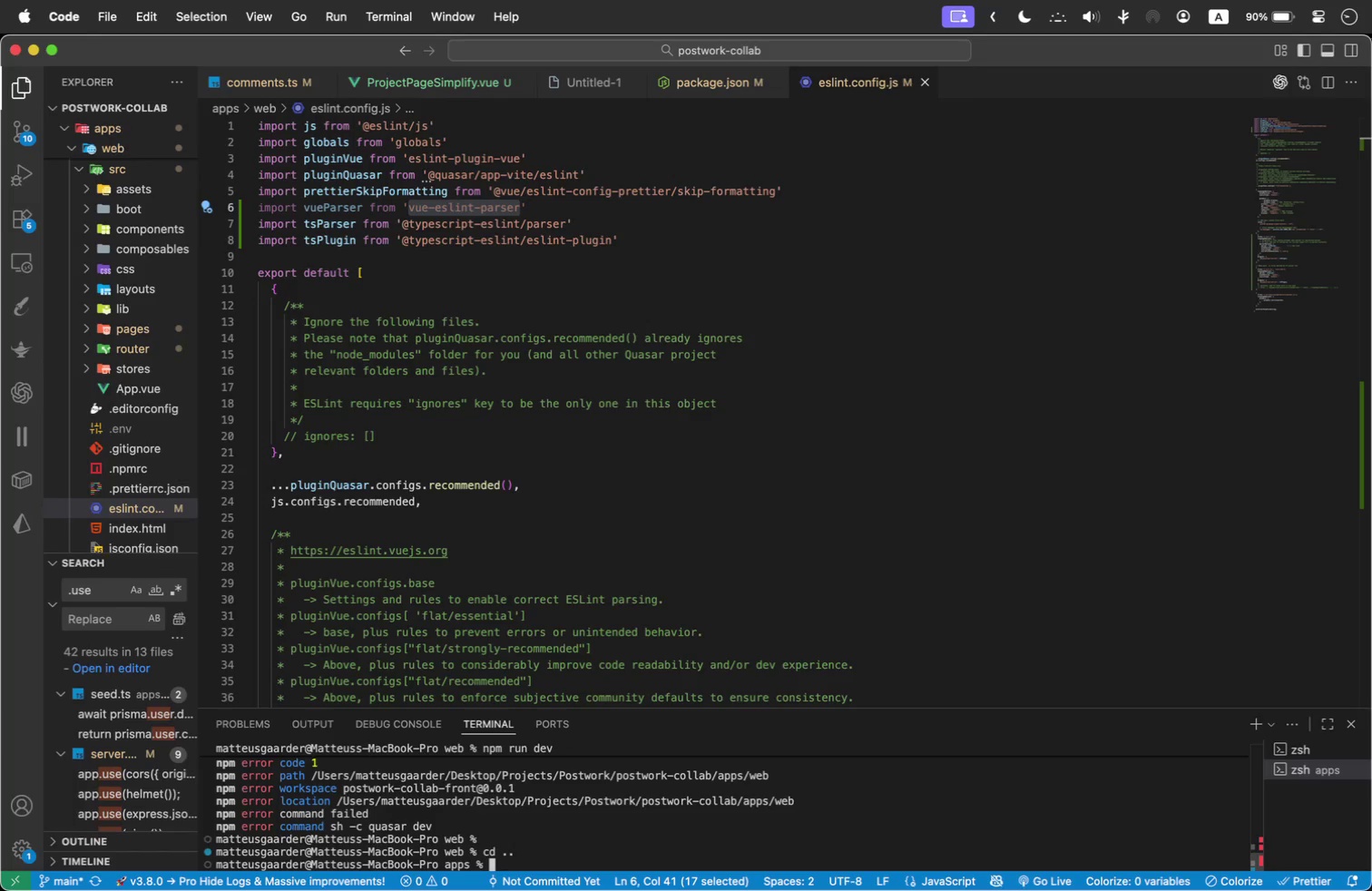 
type(CD >>)
 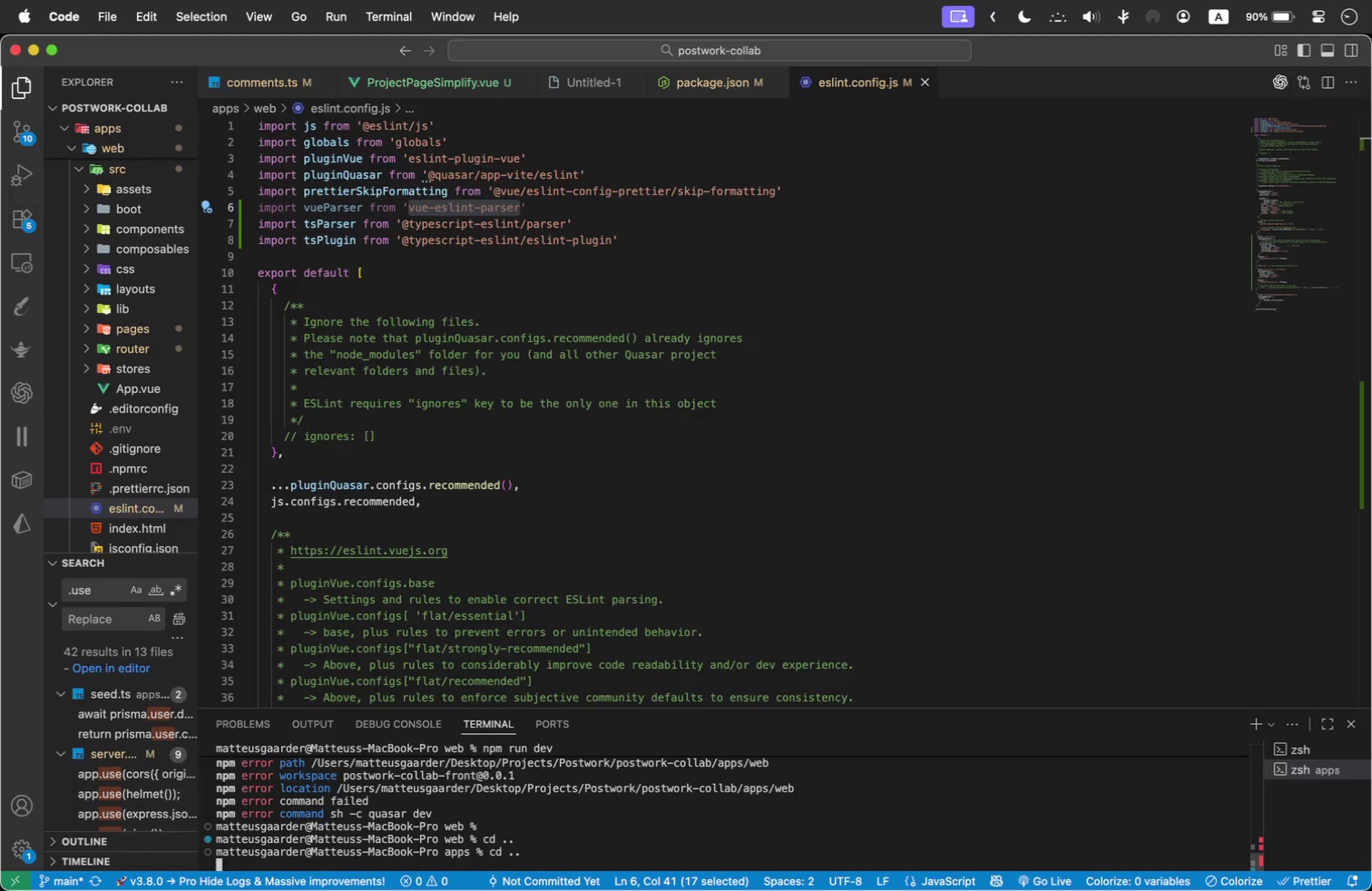 
key(Shift+Enter)
 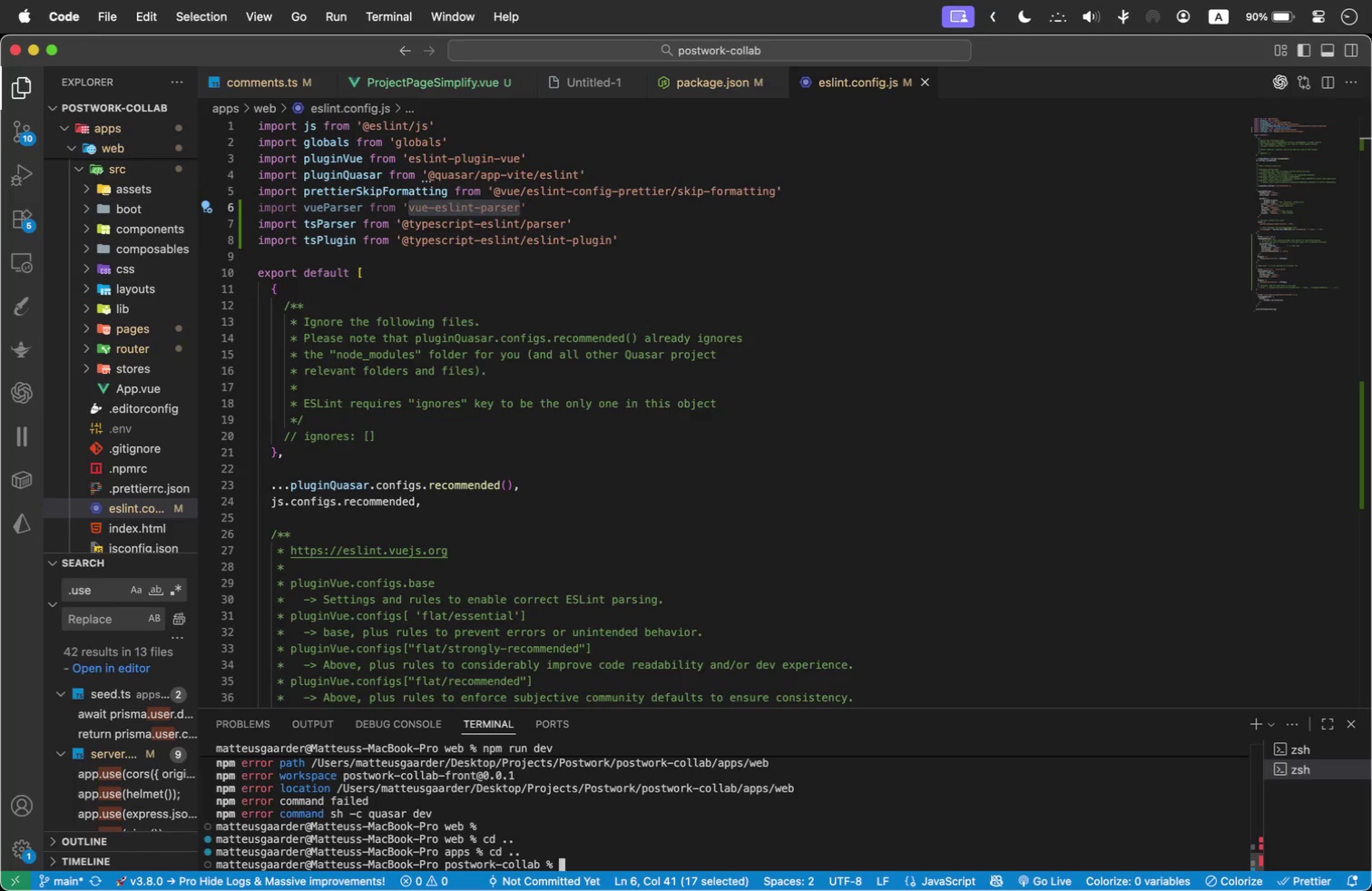 
key(Meta+Shift+V)
 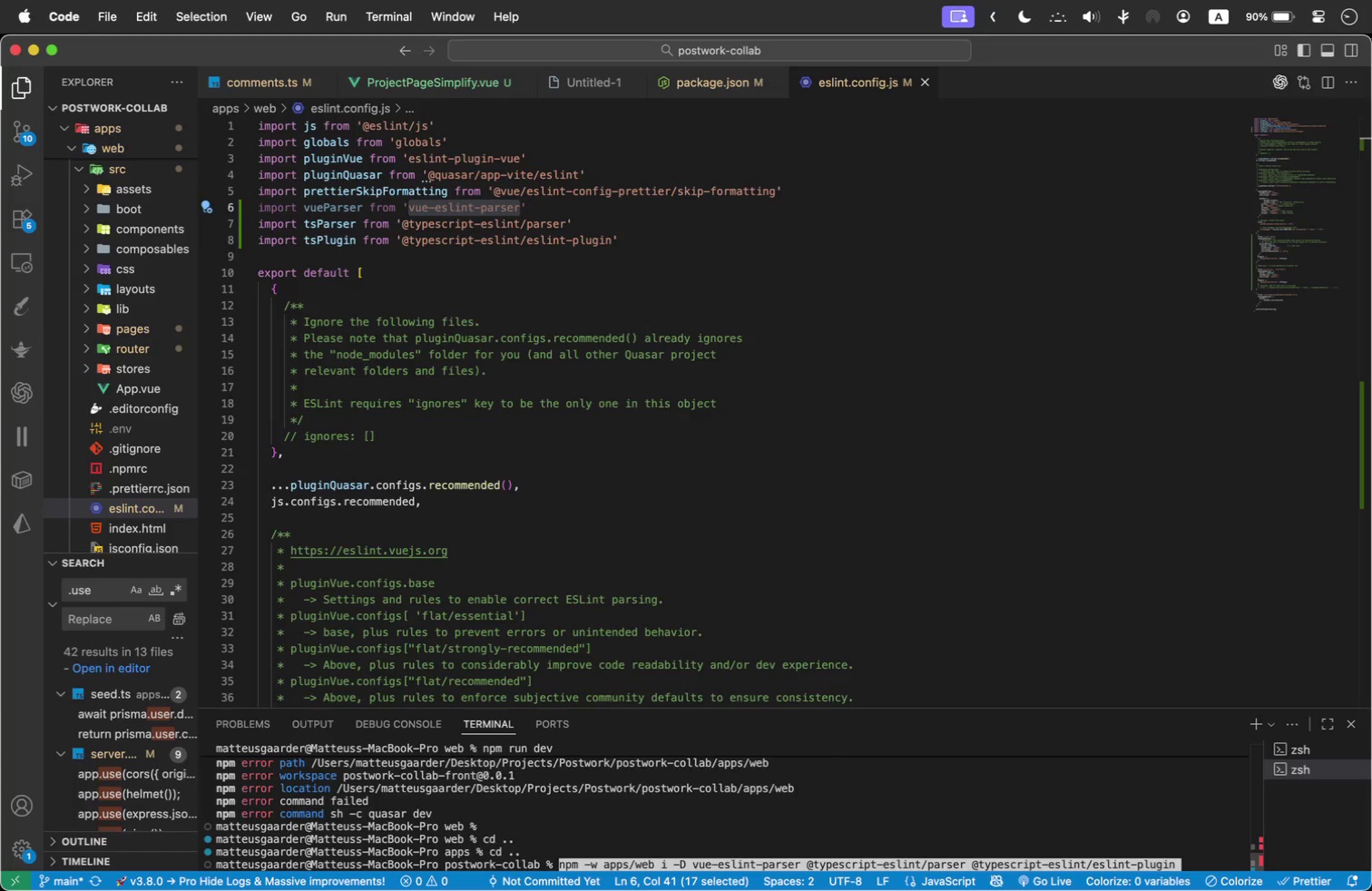 
key(Shift+Enter)
 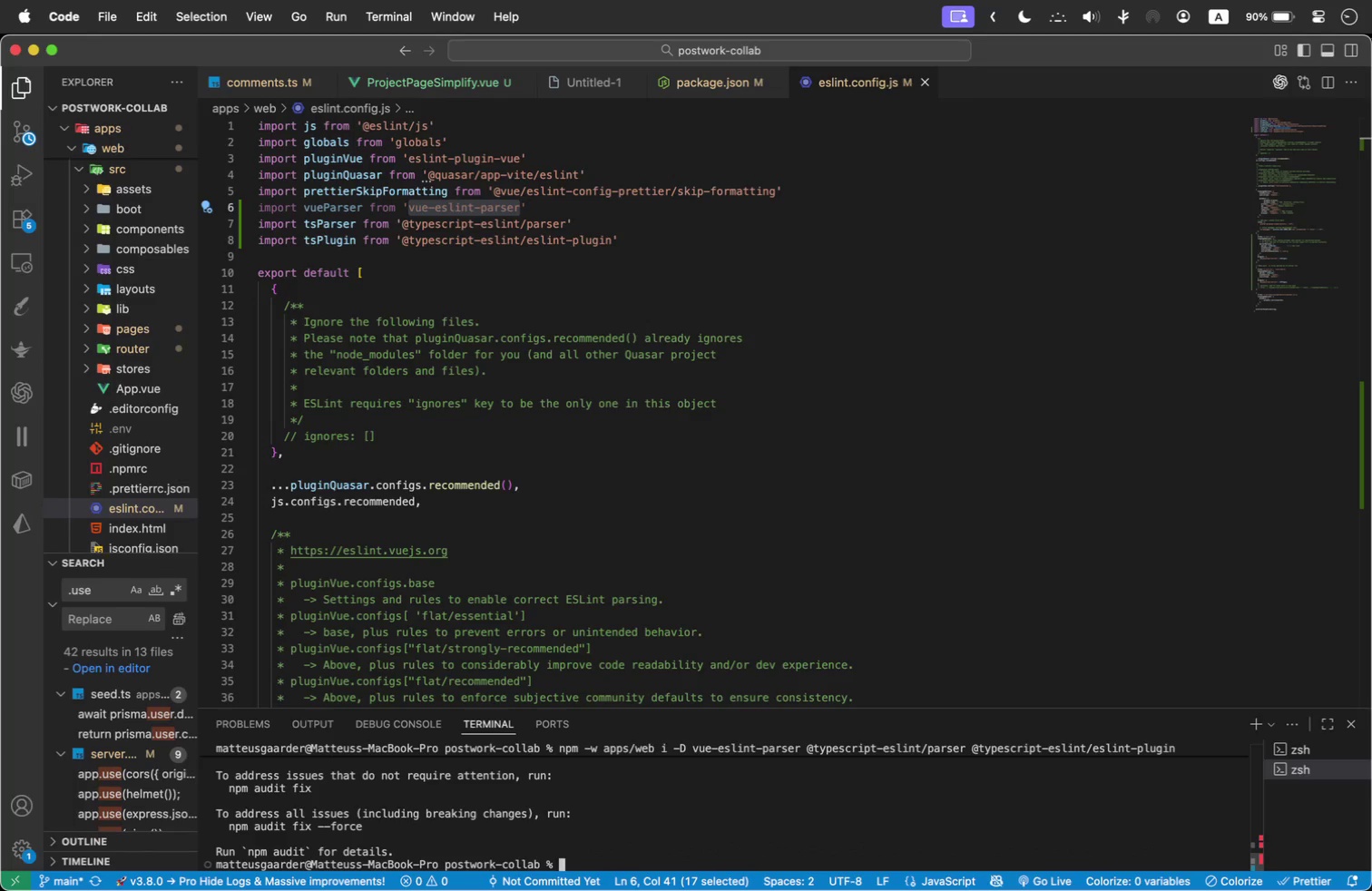 
scroll: coordinate [657, 822], scroll_direction: up, amount: 1.0
 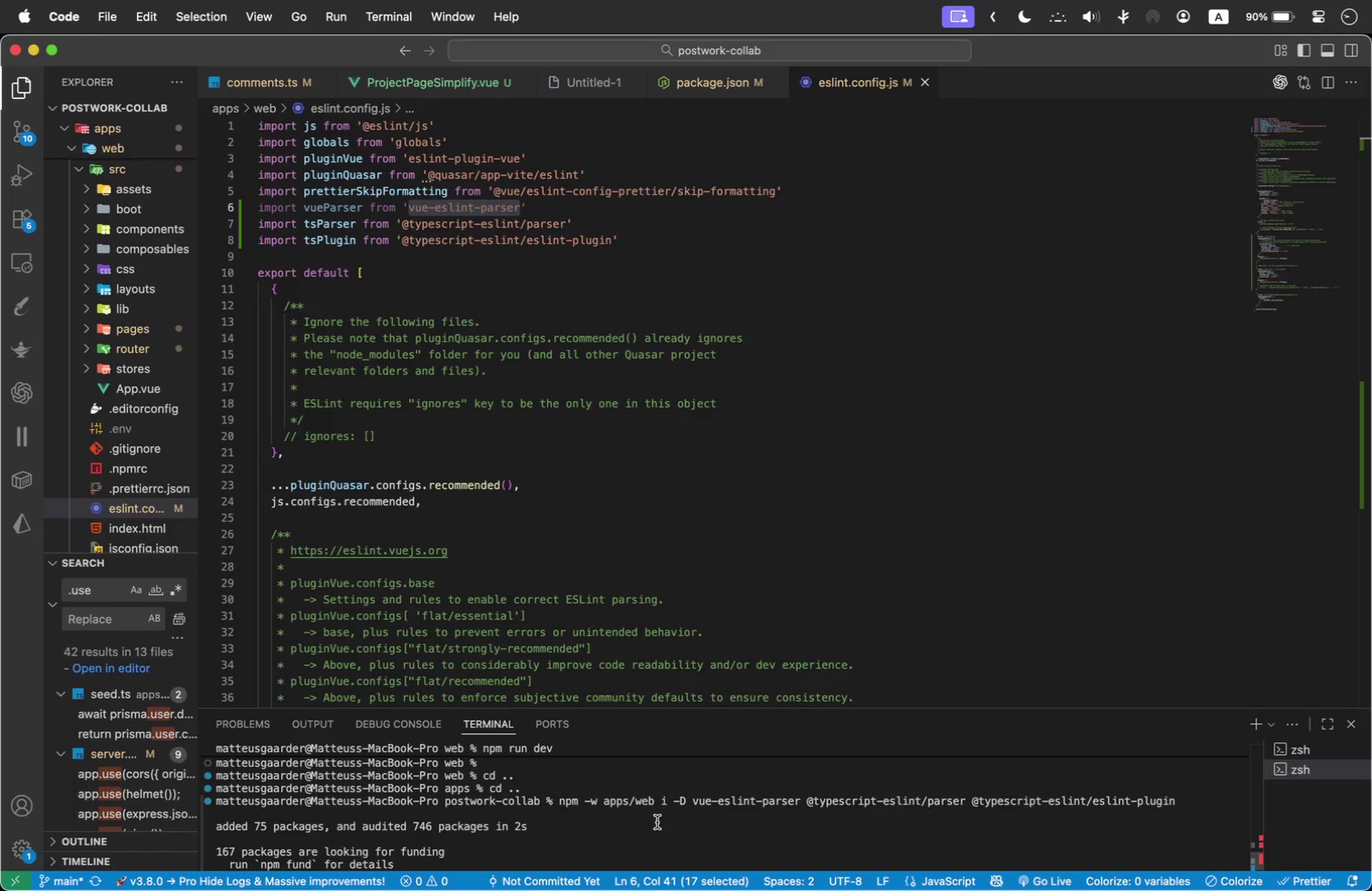 
key(Meta+Shift+Tab)
 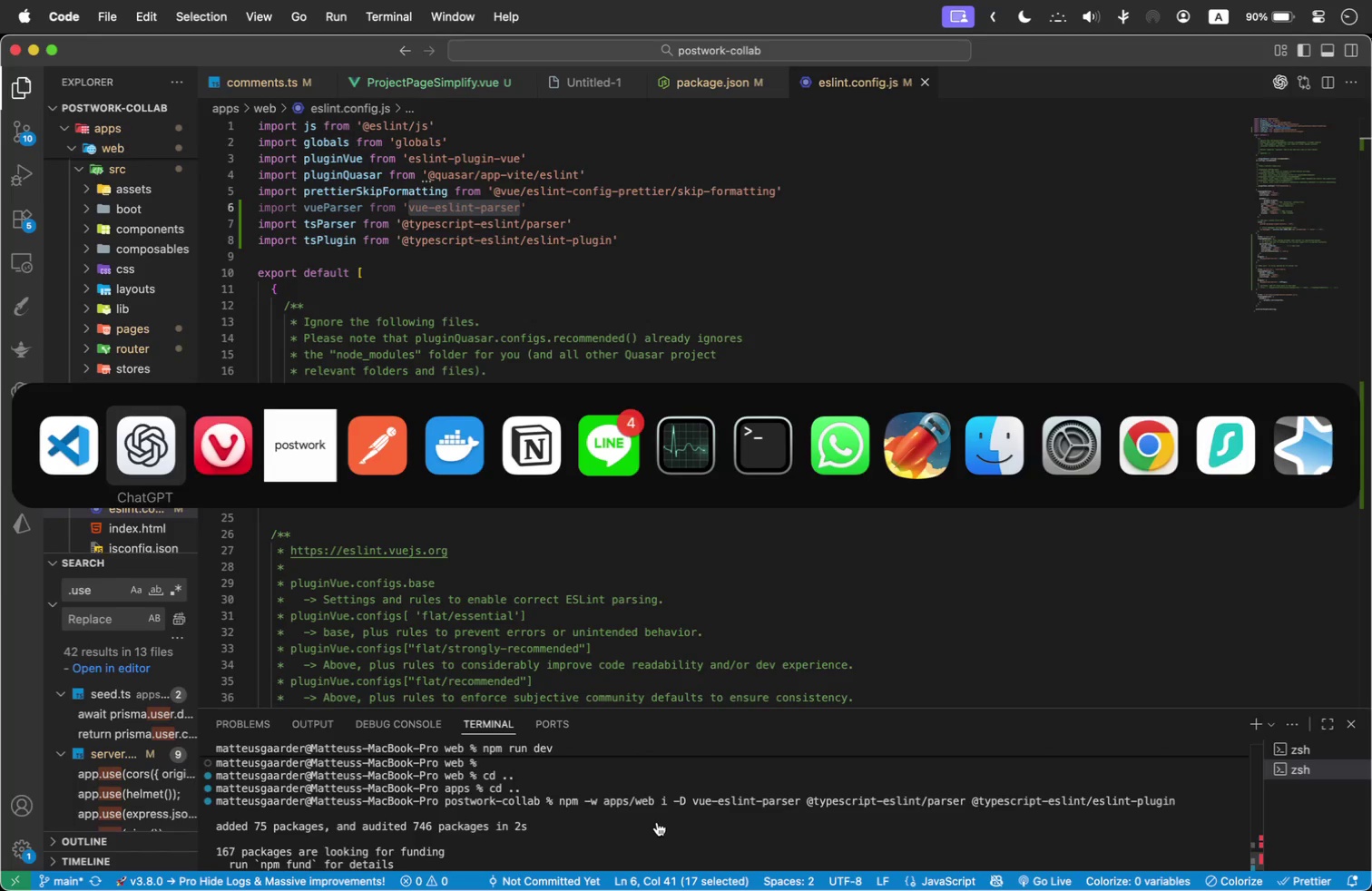 
key(Meta+Shift+Tab)
 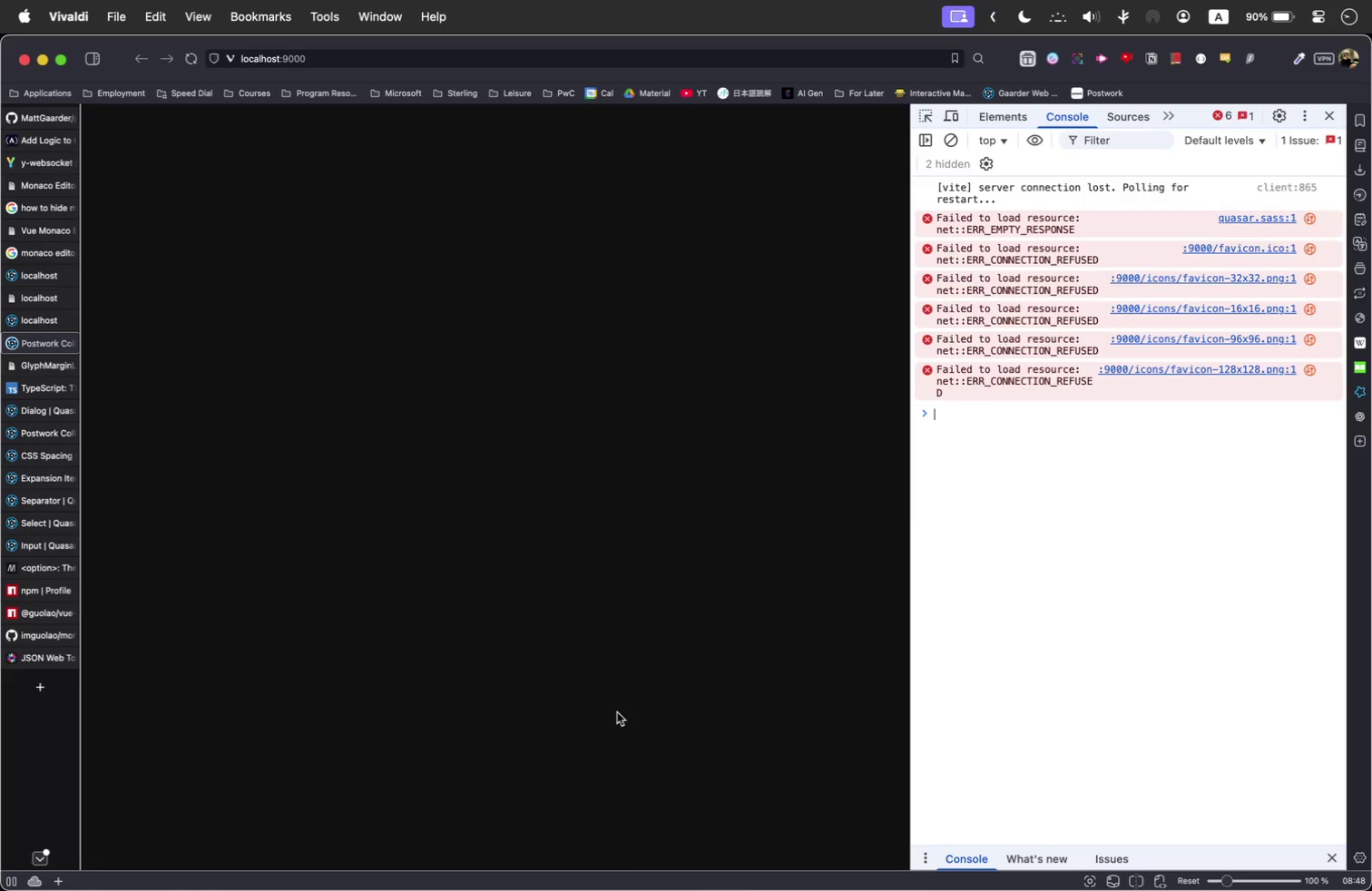 
left_click([595, 644])
 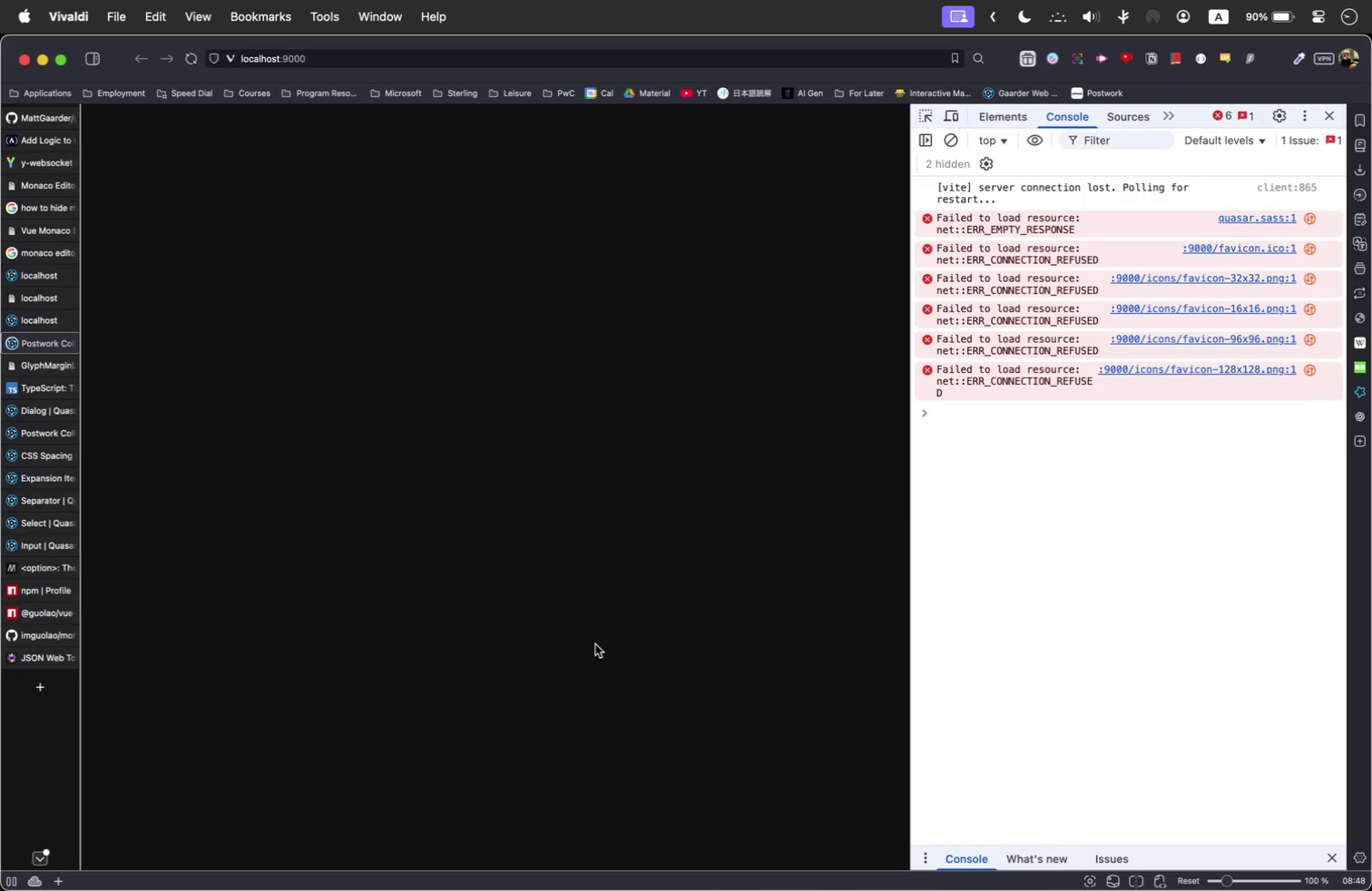 
key(Meta+Shift+R)
 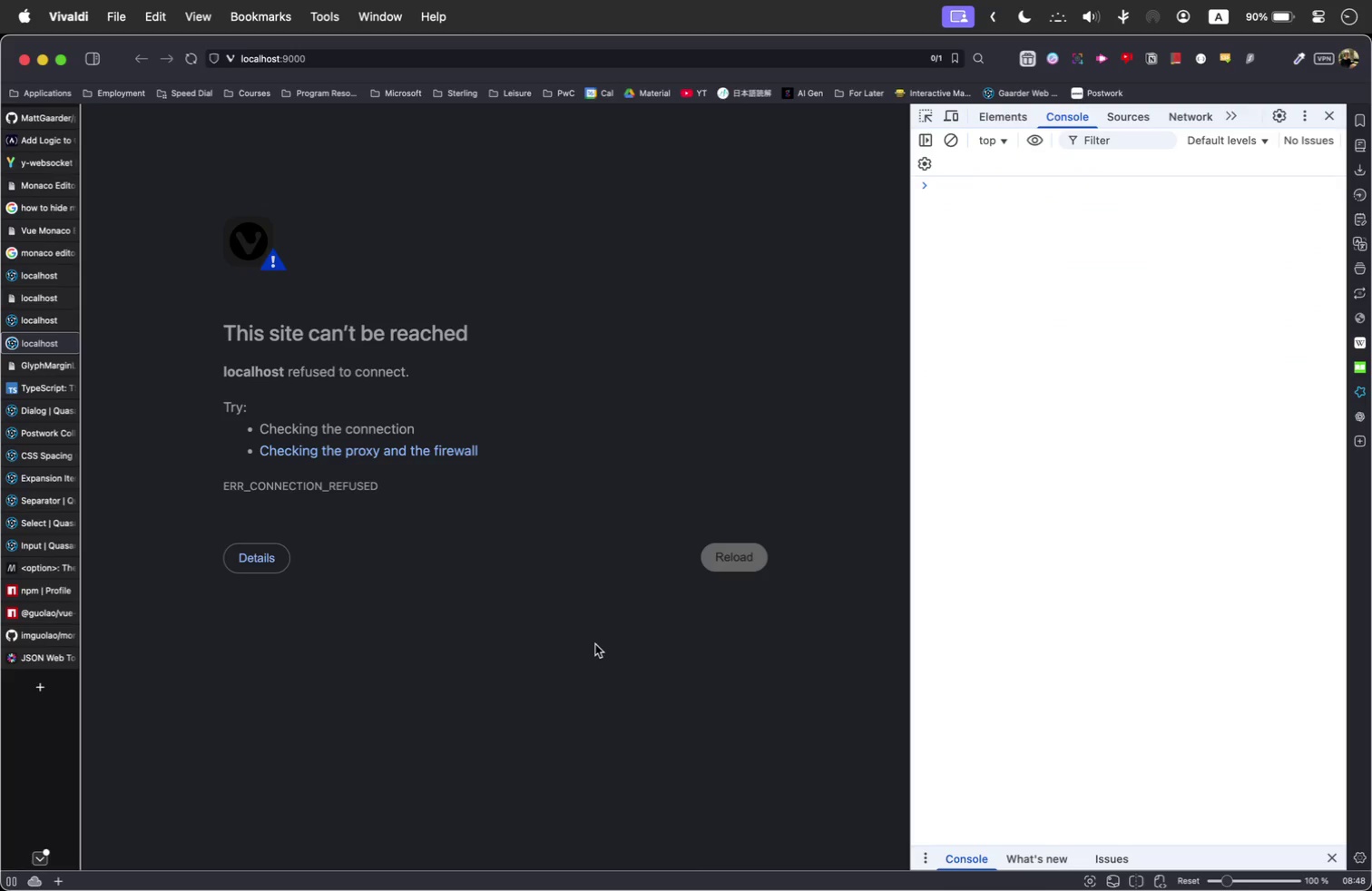 
key(Meta+Shift+Tab)
 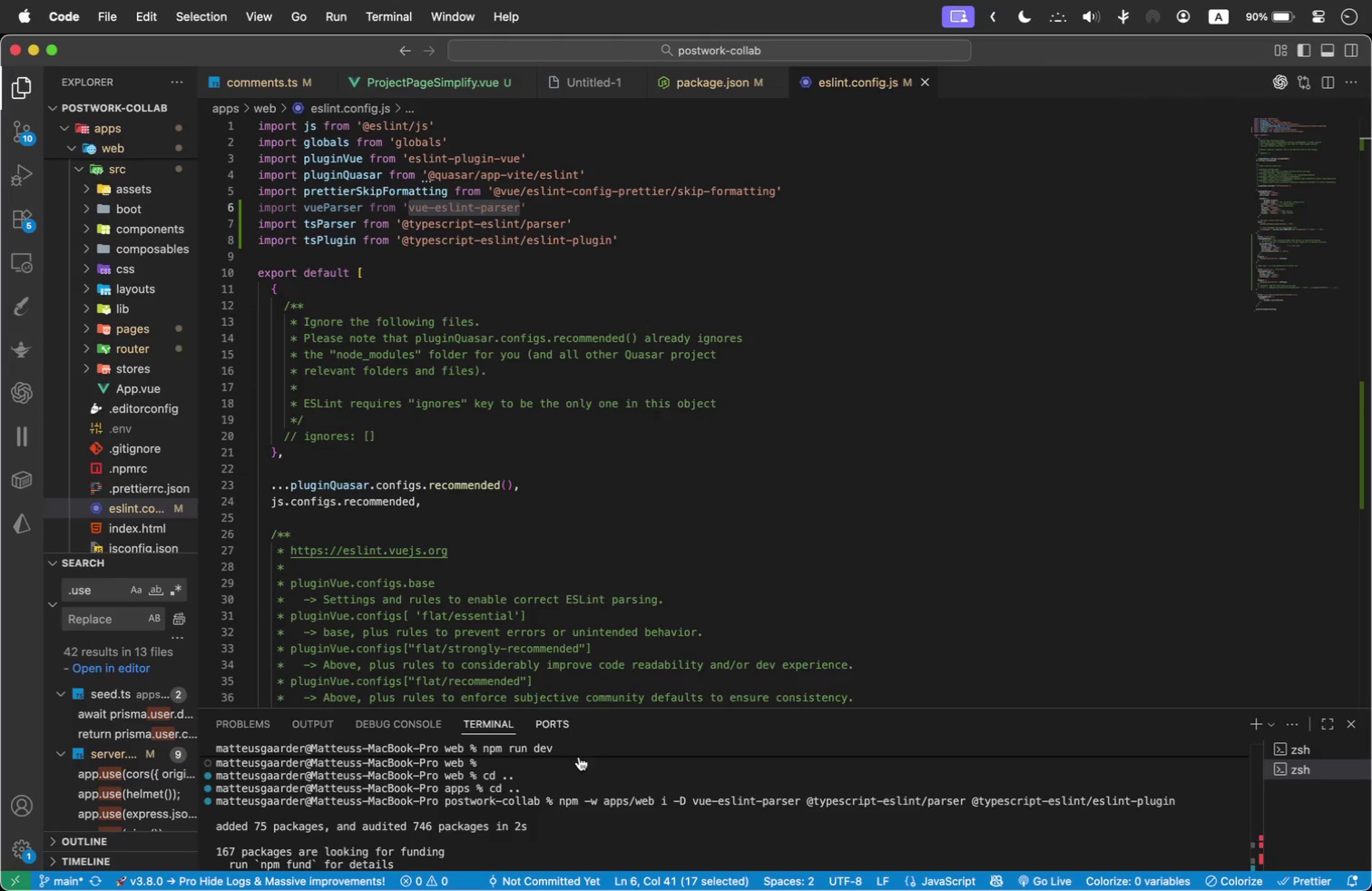 
left_click([642, 838])
 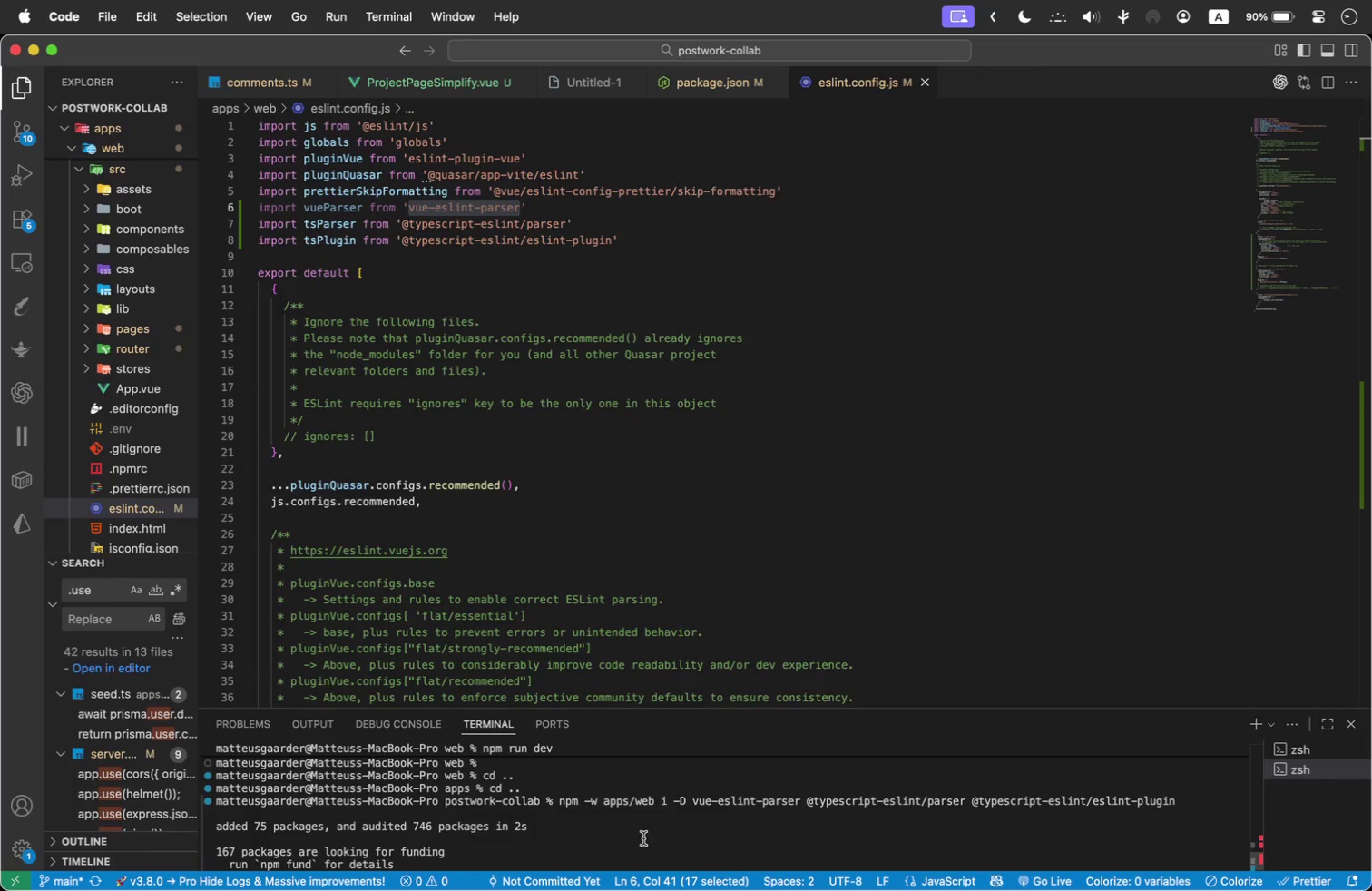 
scroll: coordinate [668, 874], scroll_direction: down, amount: 195.0
 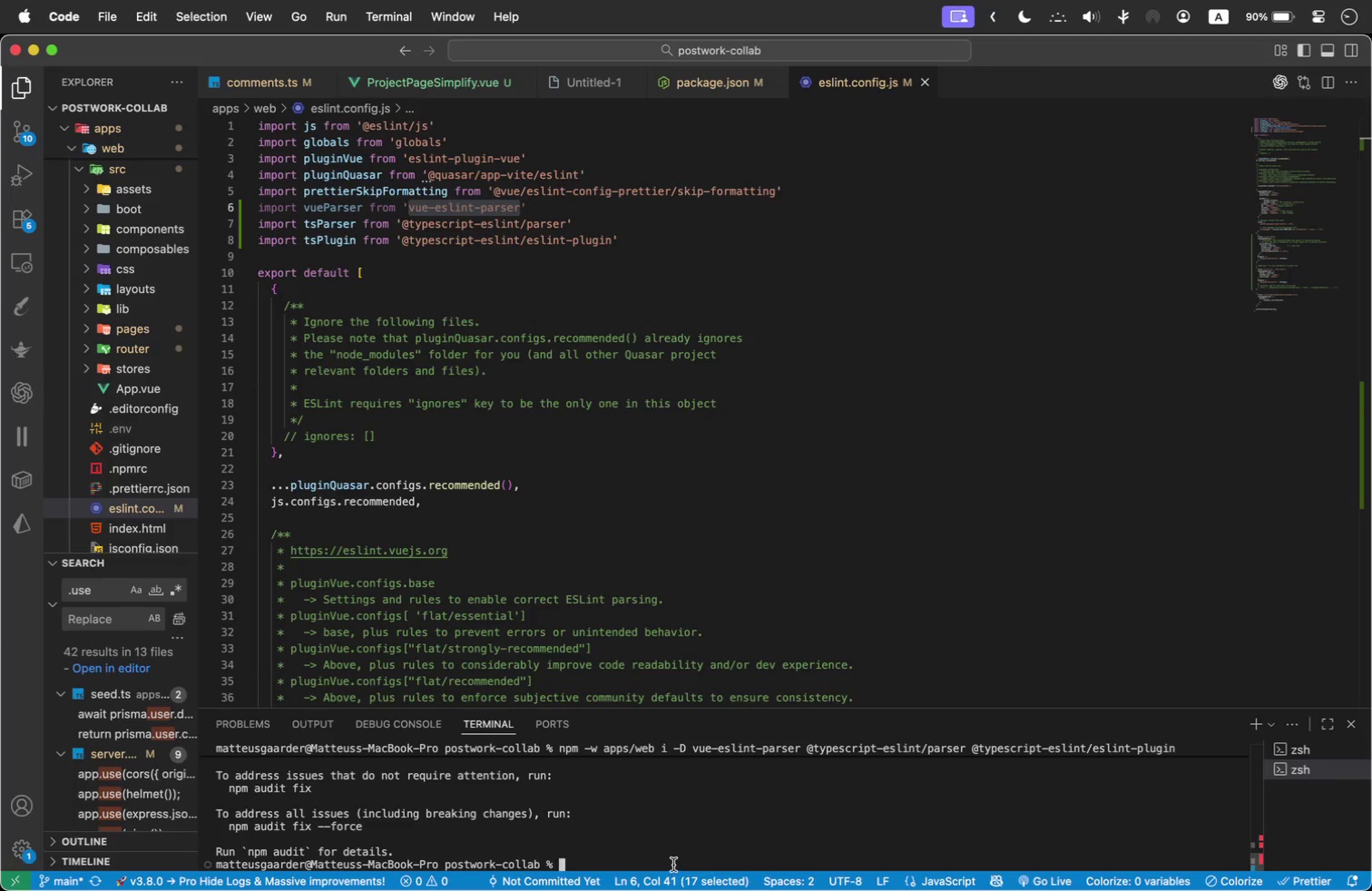 
type(CD A)
key(Tab)
type(C)
key(Backspace)
type(API)
key(Tab)
key(Backspace)
key(Backspace)
key(Backspace)
key(Backspace)
type(W)
key(Tab)
 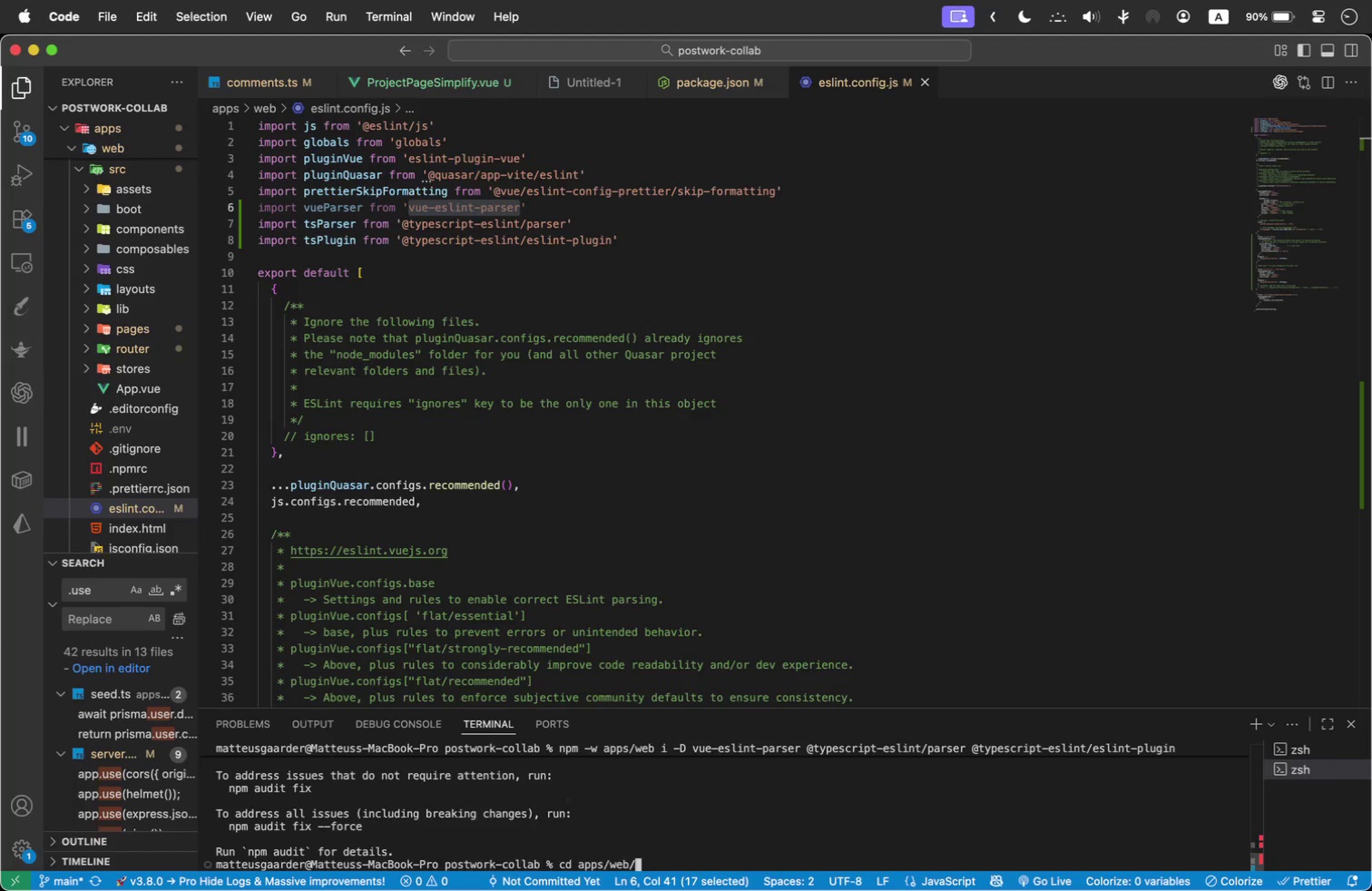 
key(Shift+Enter)
 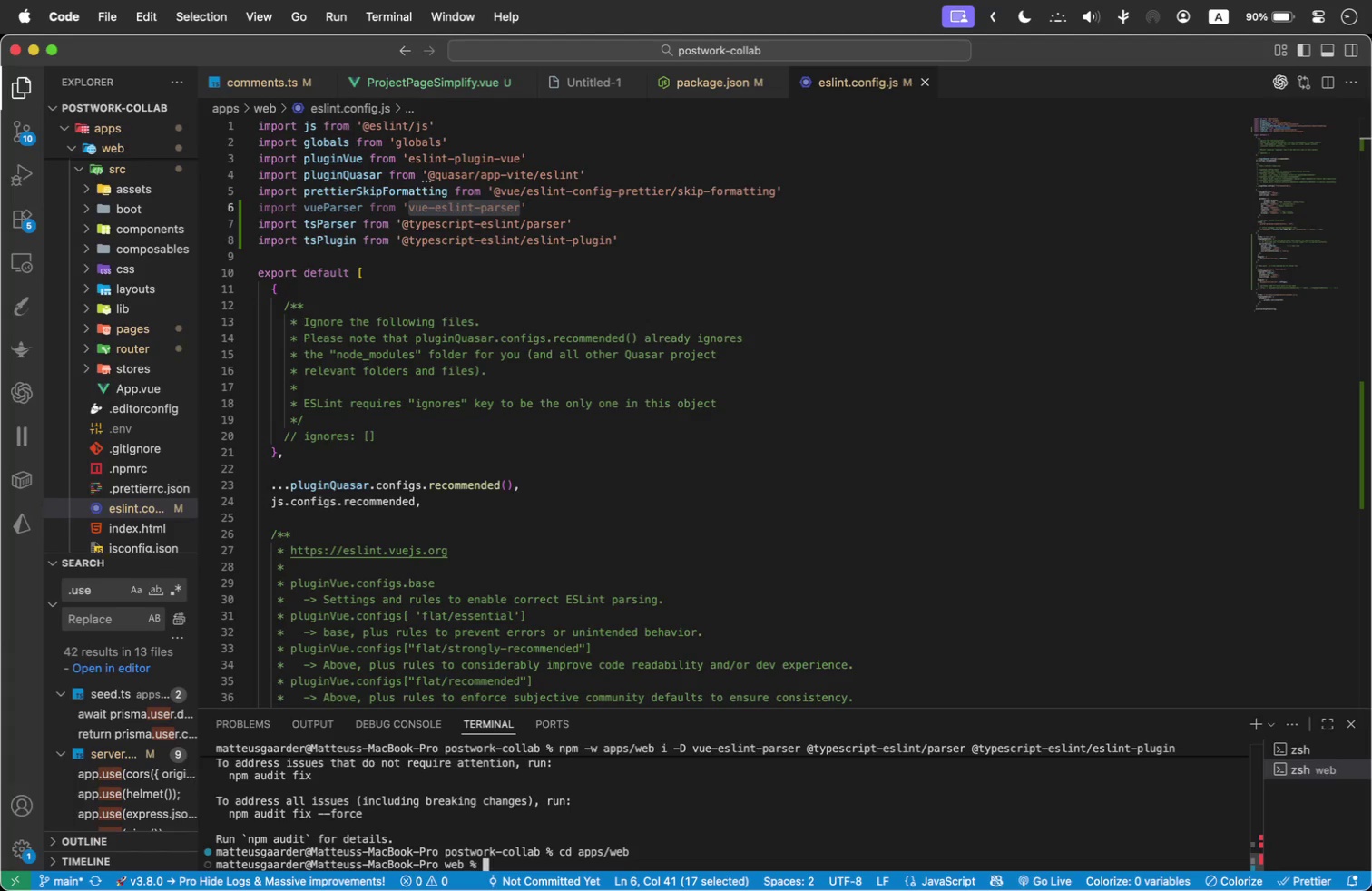 
type(NPM RUN DEV)
 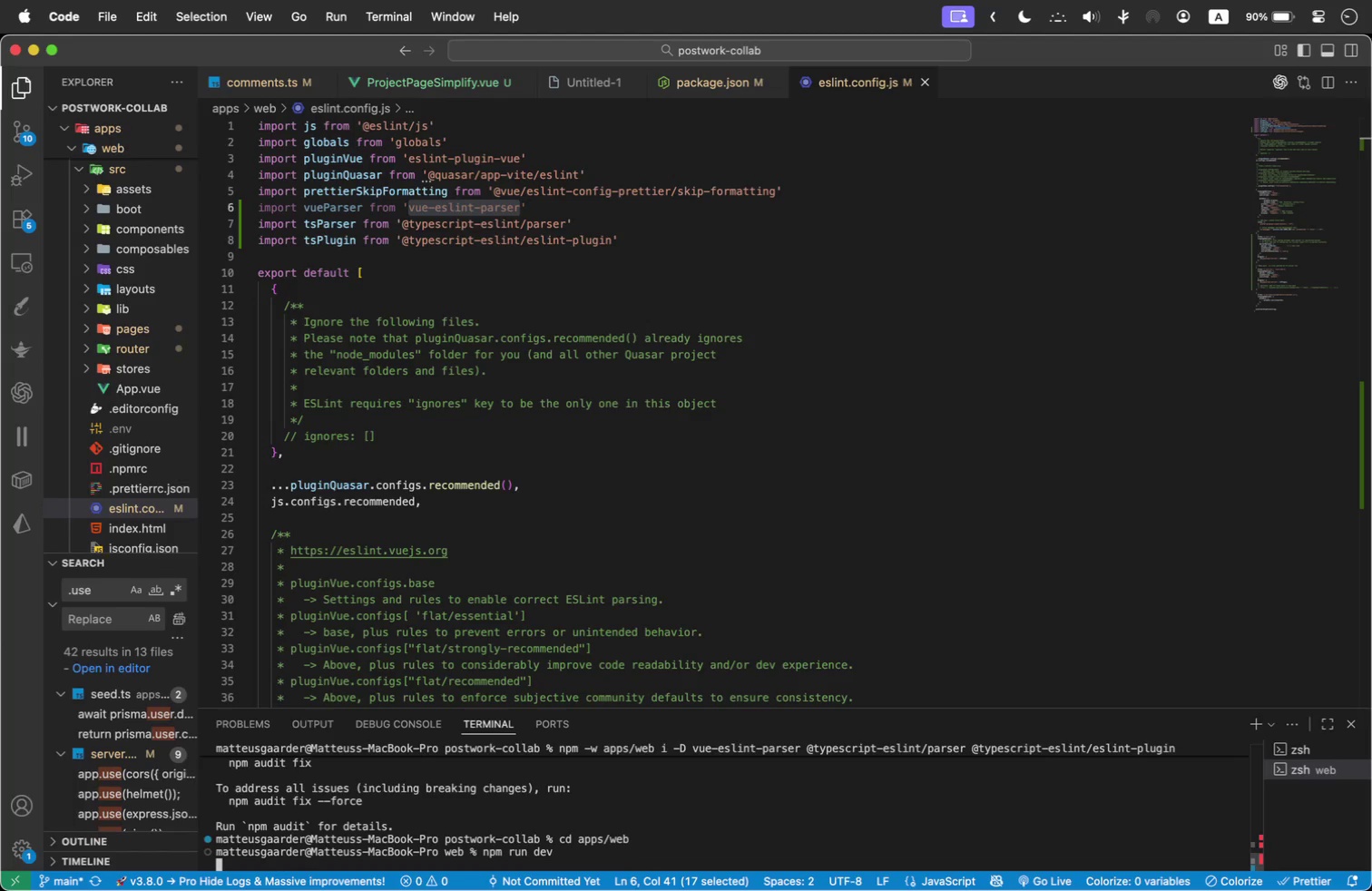 
key(Shift+Enter)
 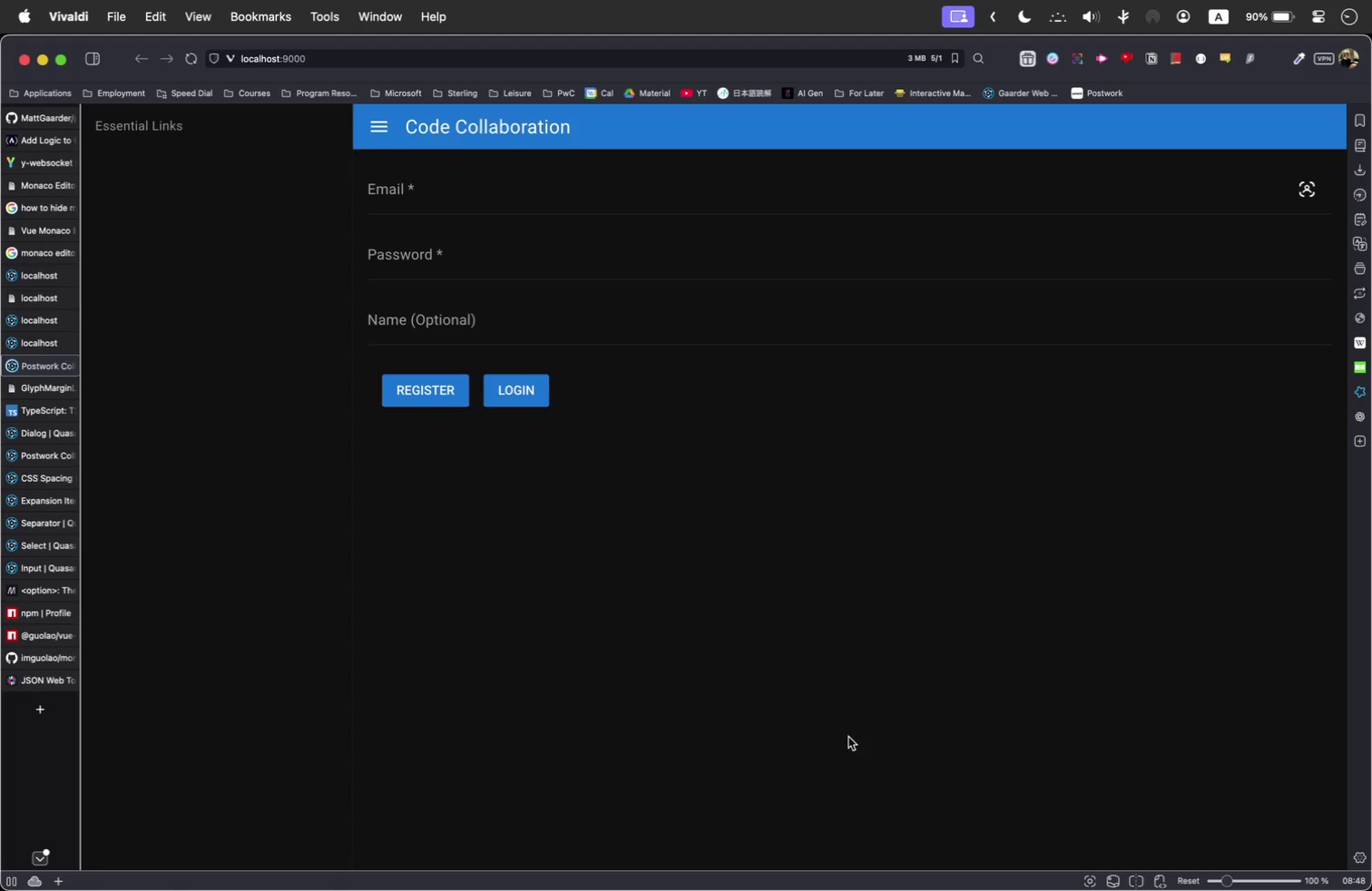 
left_click([605, 192])
 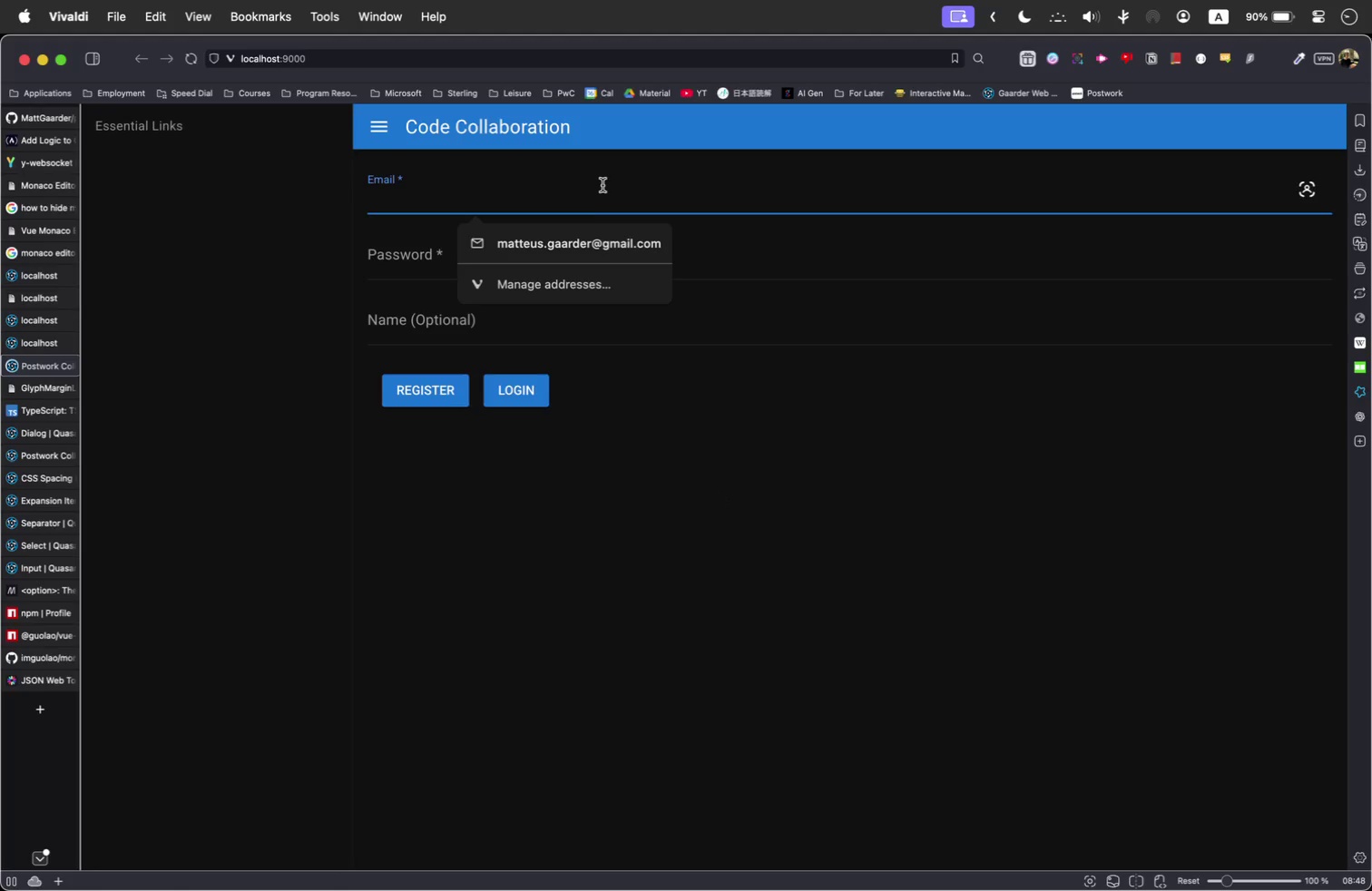 
key(Meta+Shift+Tab)
 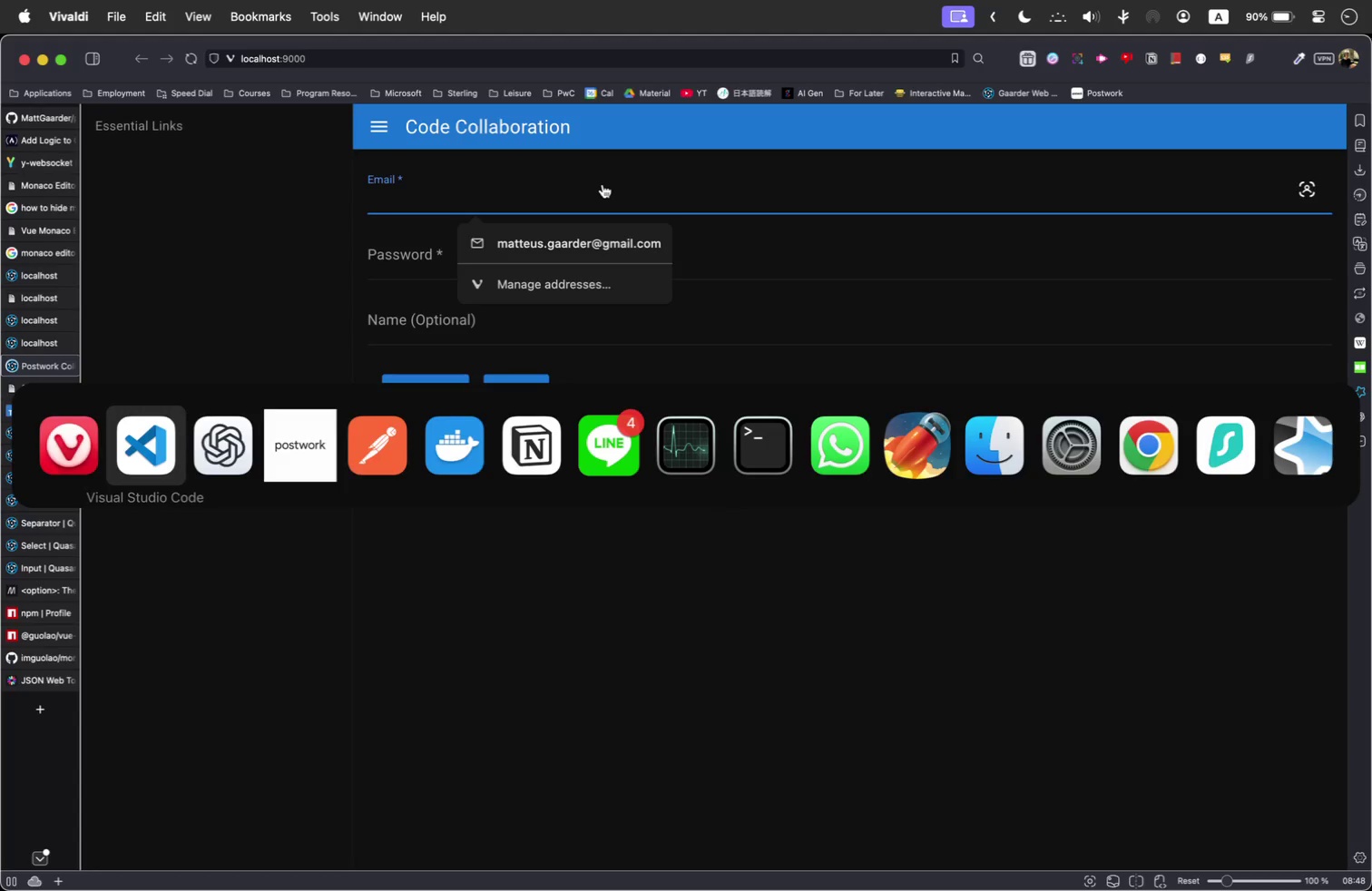 
key(Meta+Shift+Tab)
 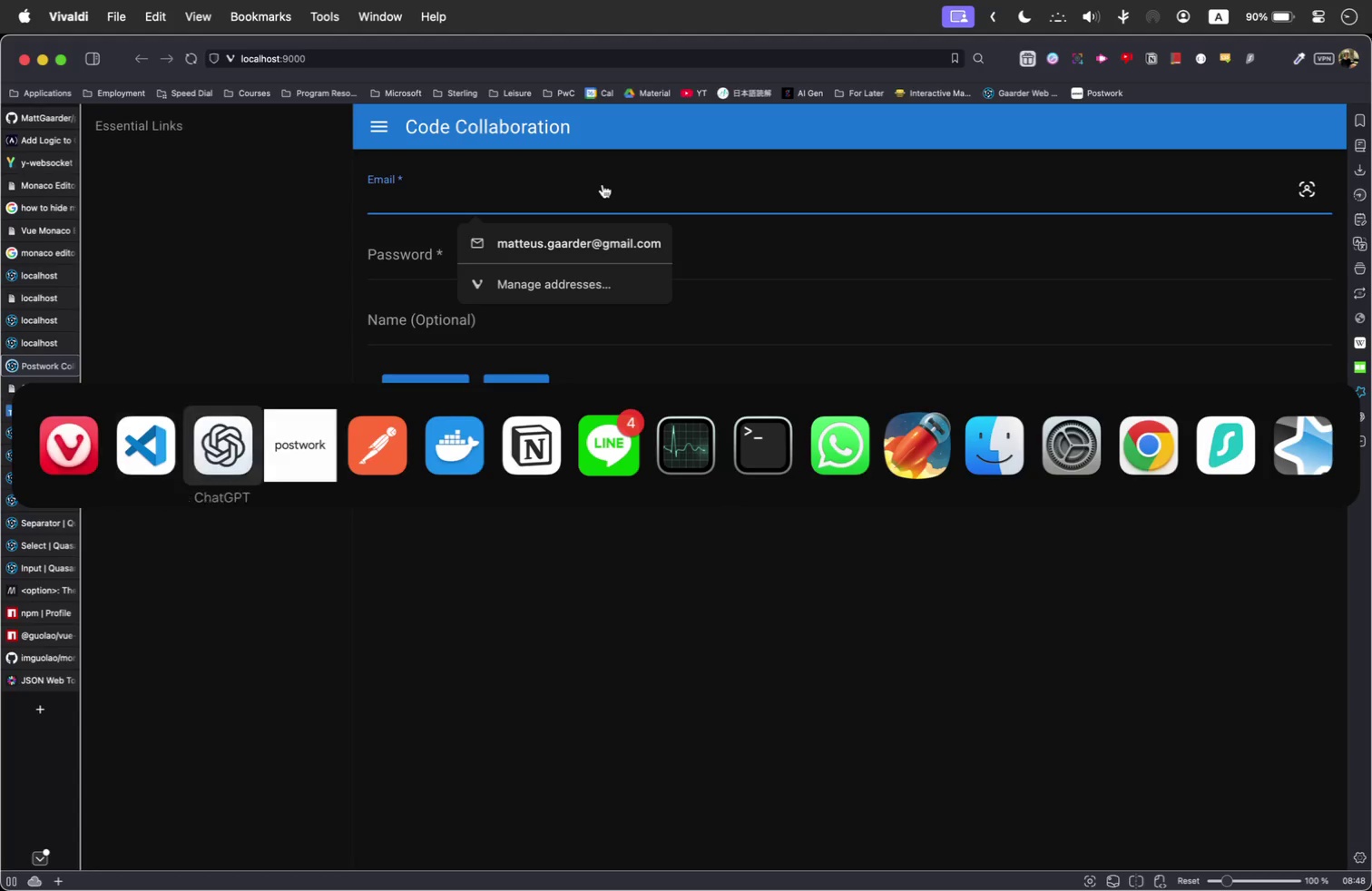 
key(Meta+Shift+Tab)
 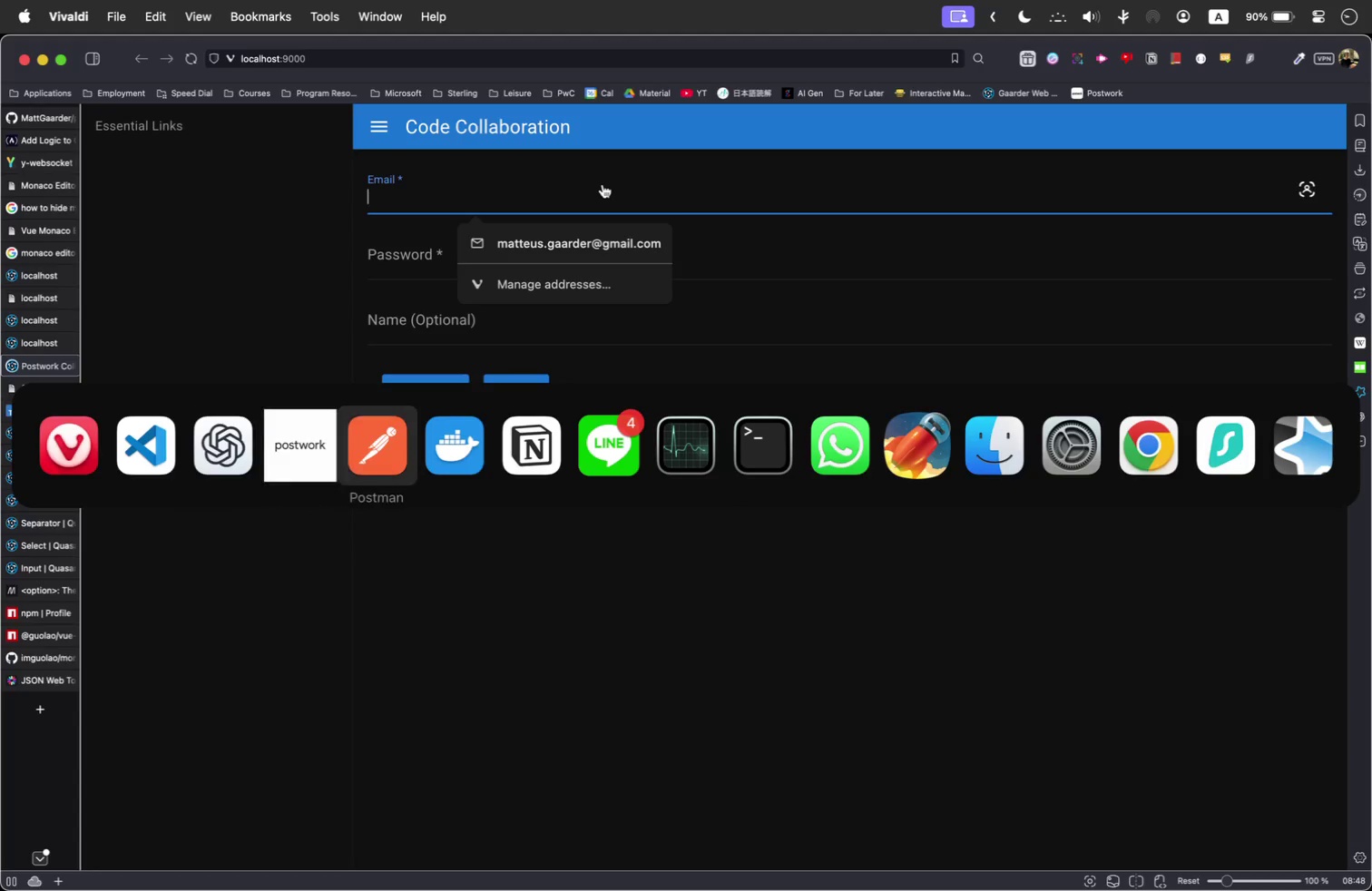 
key(Meta+Shift+Tab)
 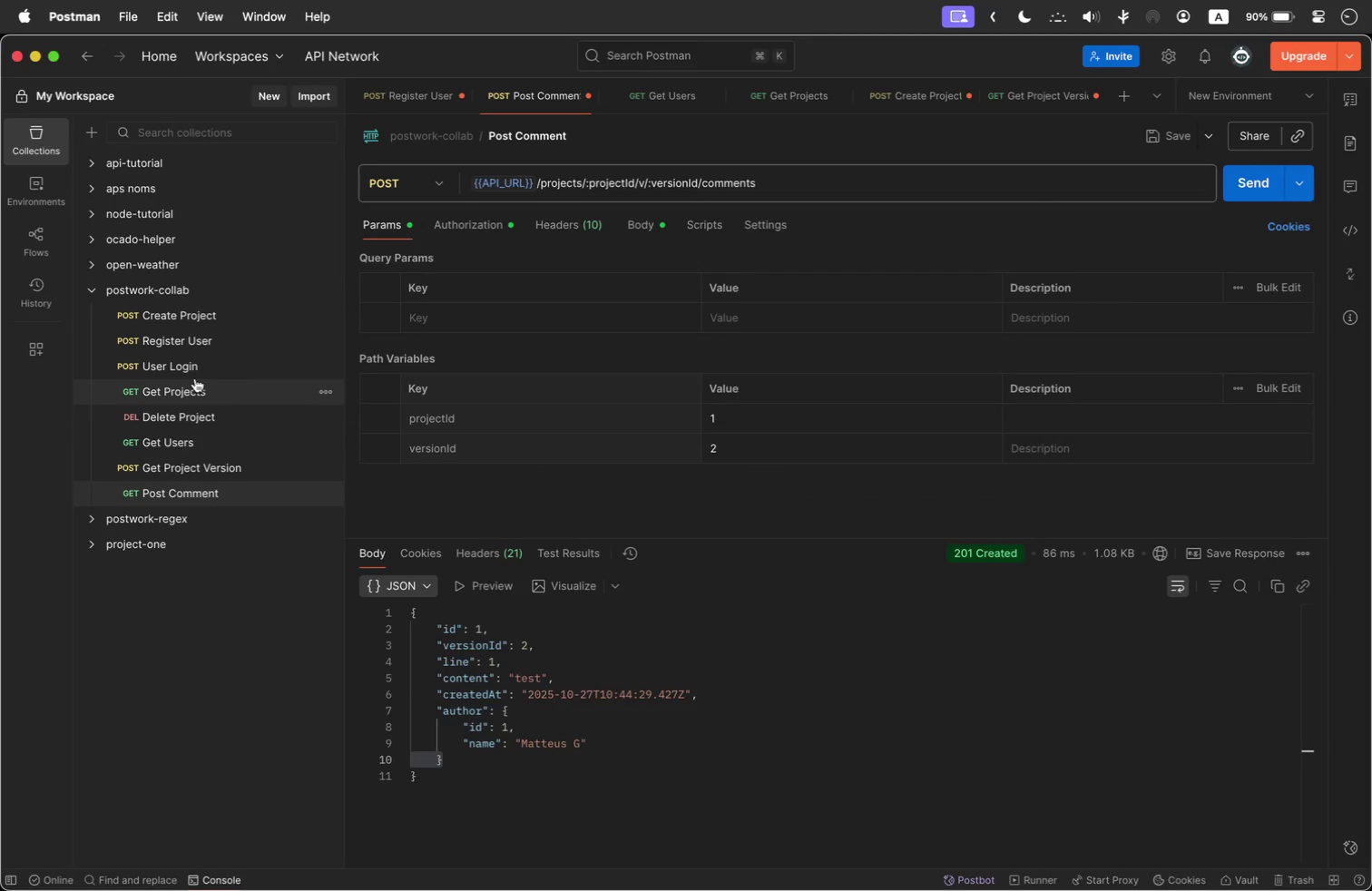 
left_click([157, 343])
 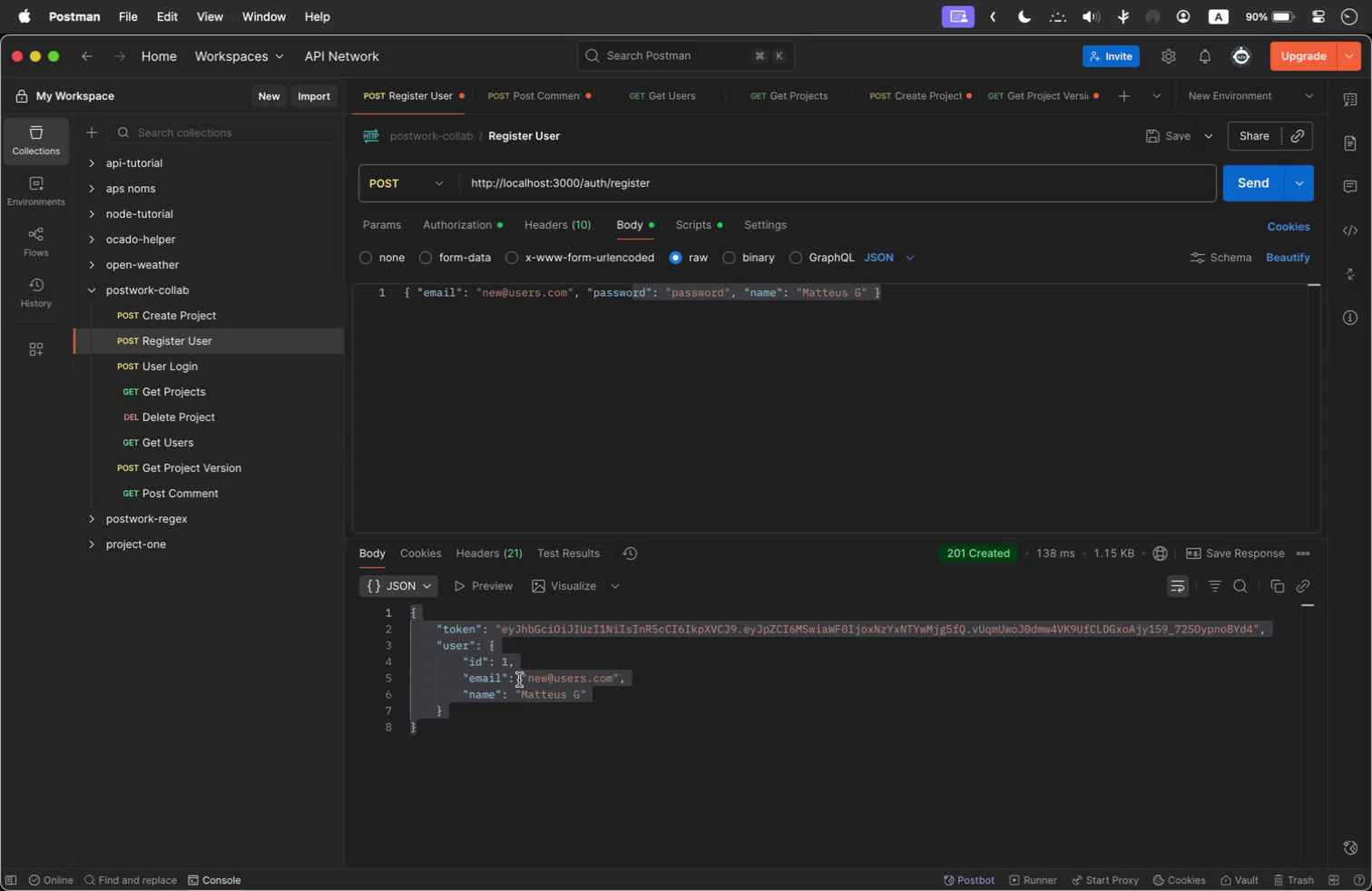 
left_click([522, 680])
 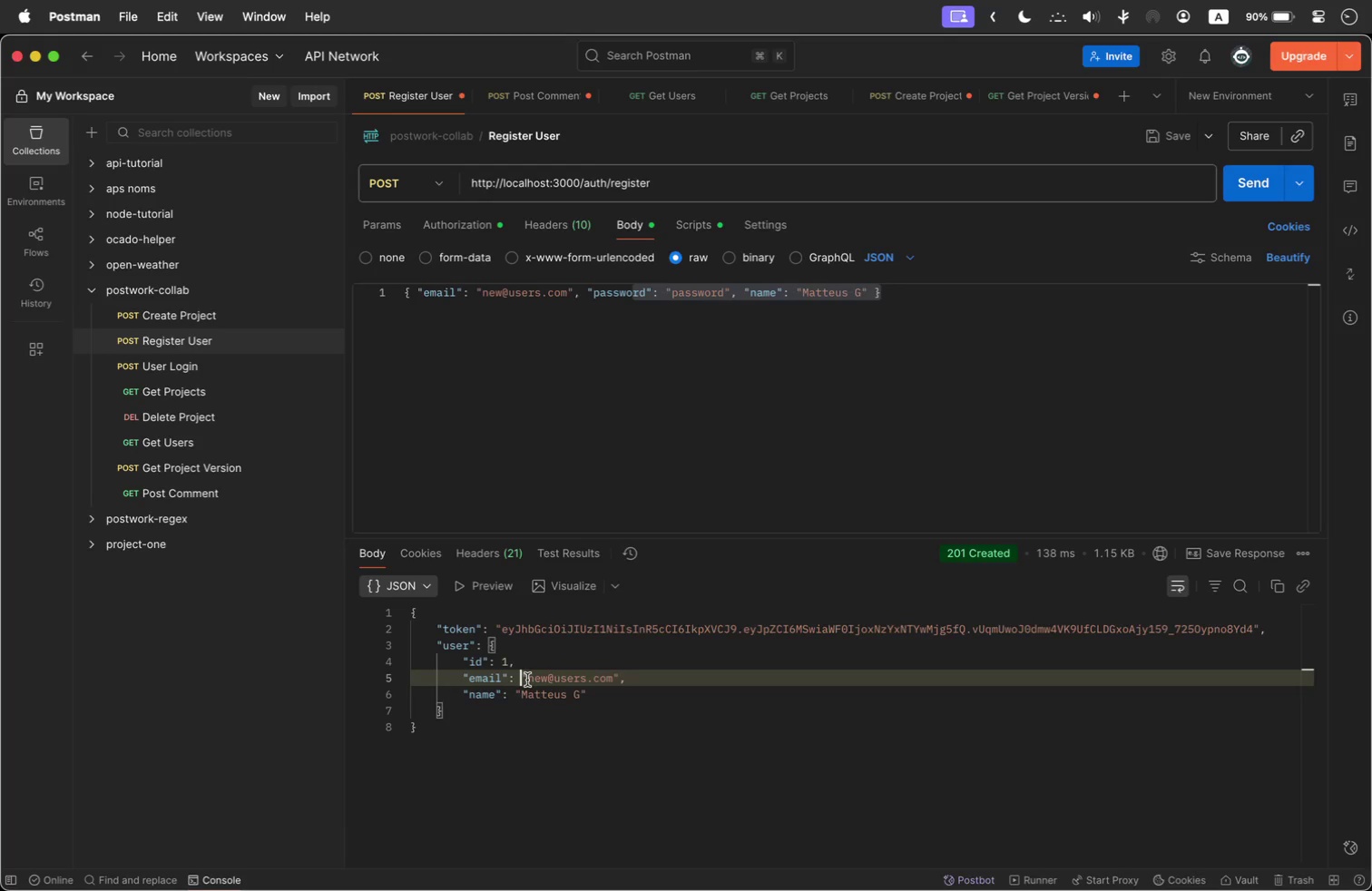 
left_click_drag(start_coordinate=[527, 680], to_coordinate=[614, 680])
 